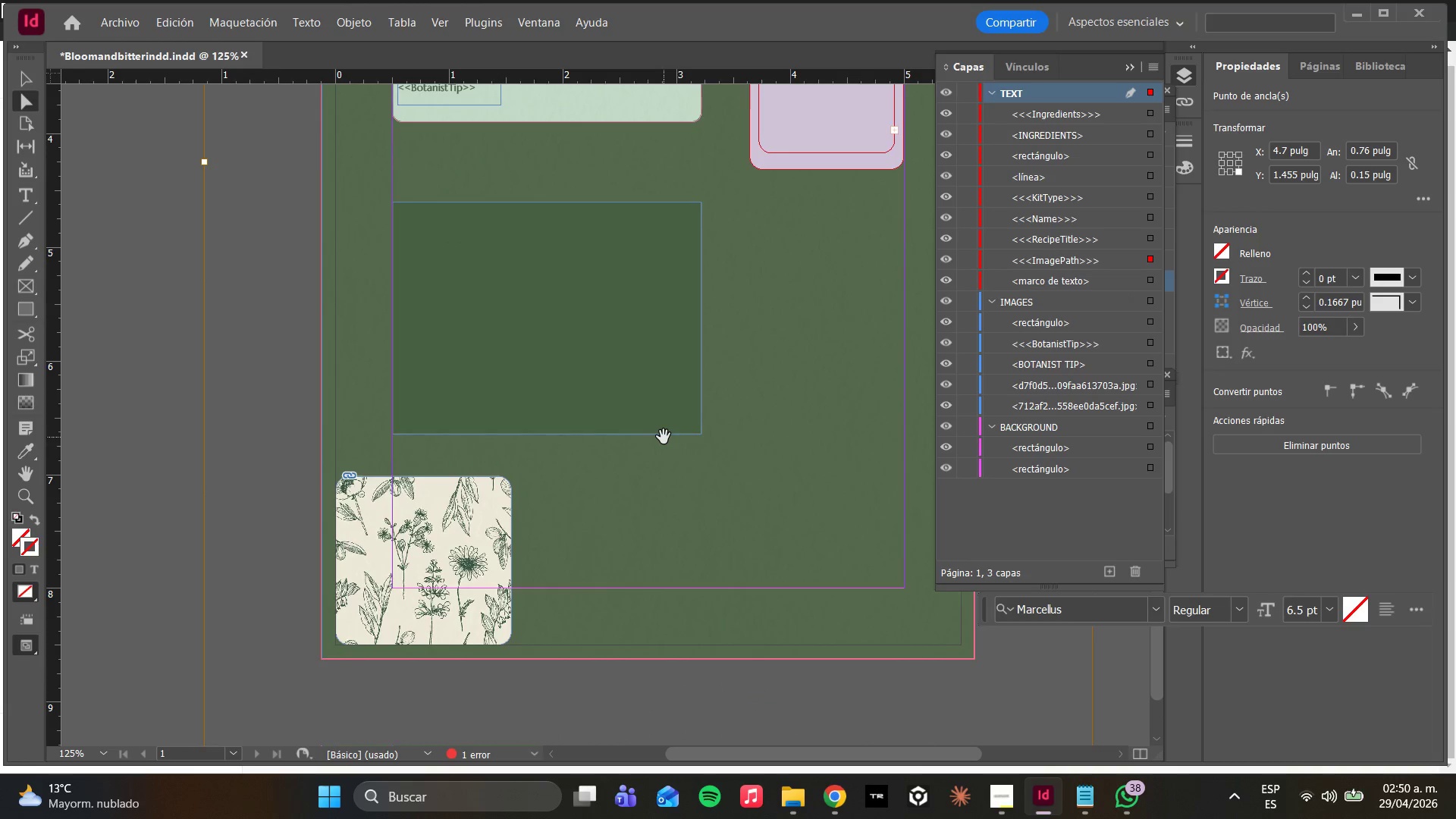 
key(Control+V)
 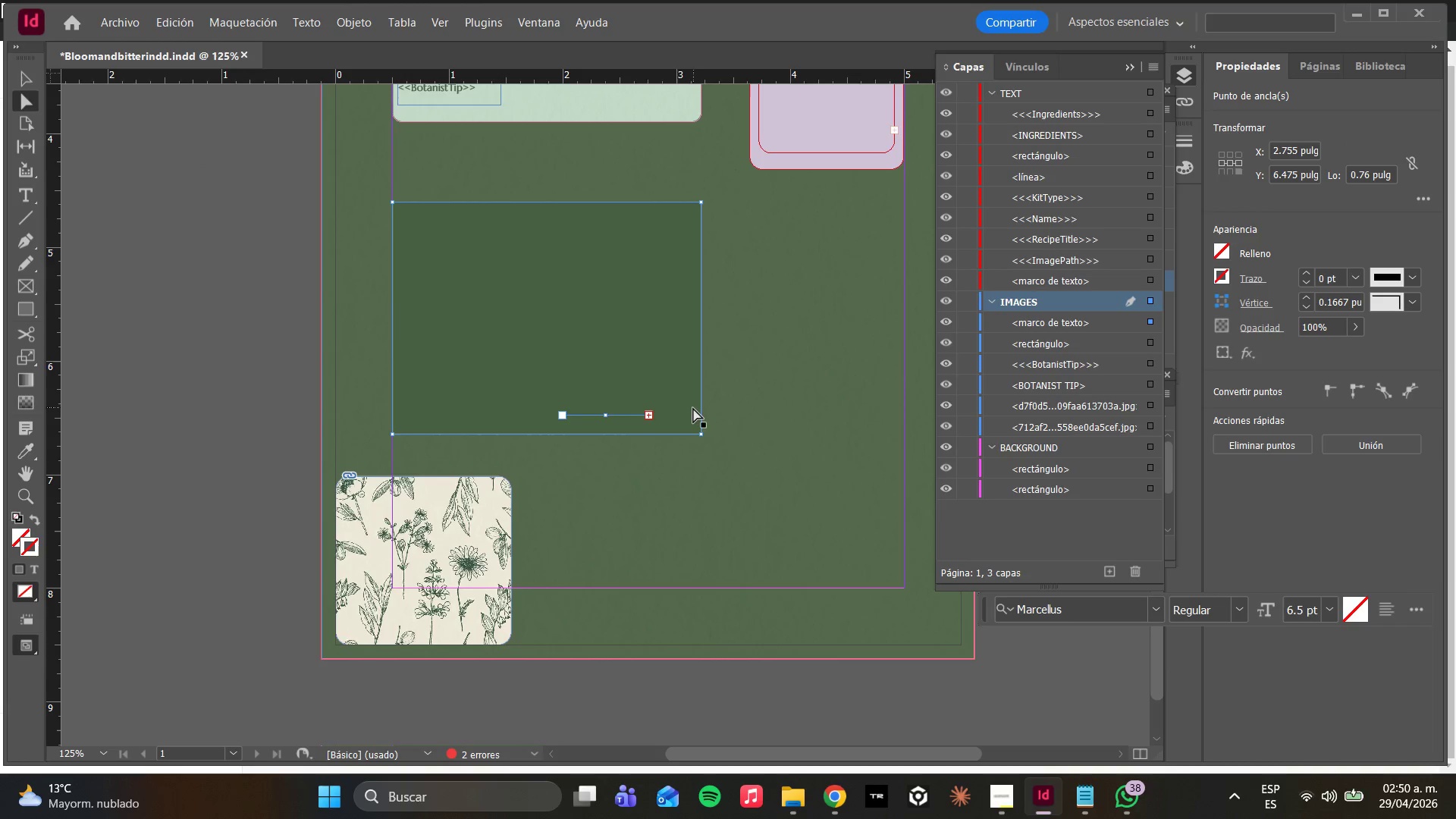 
key(Control+Z)
 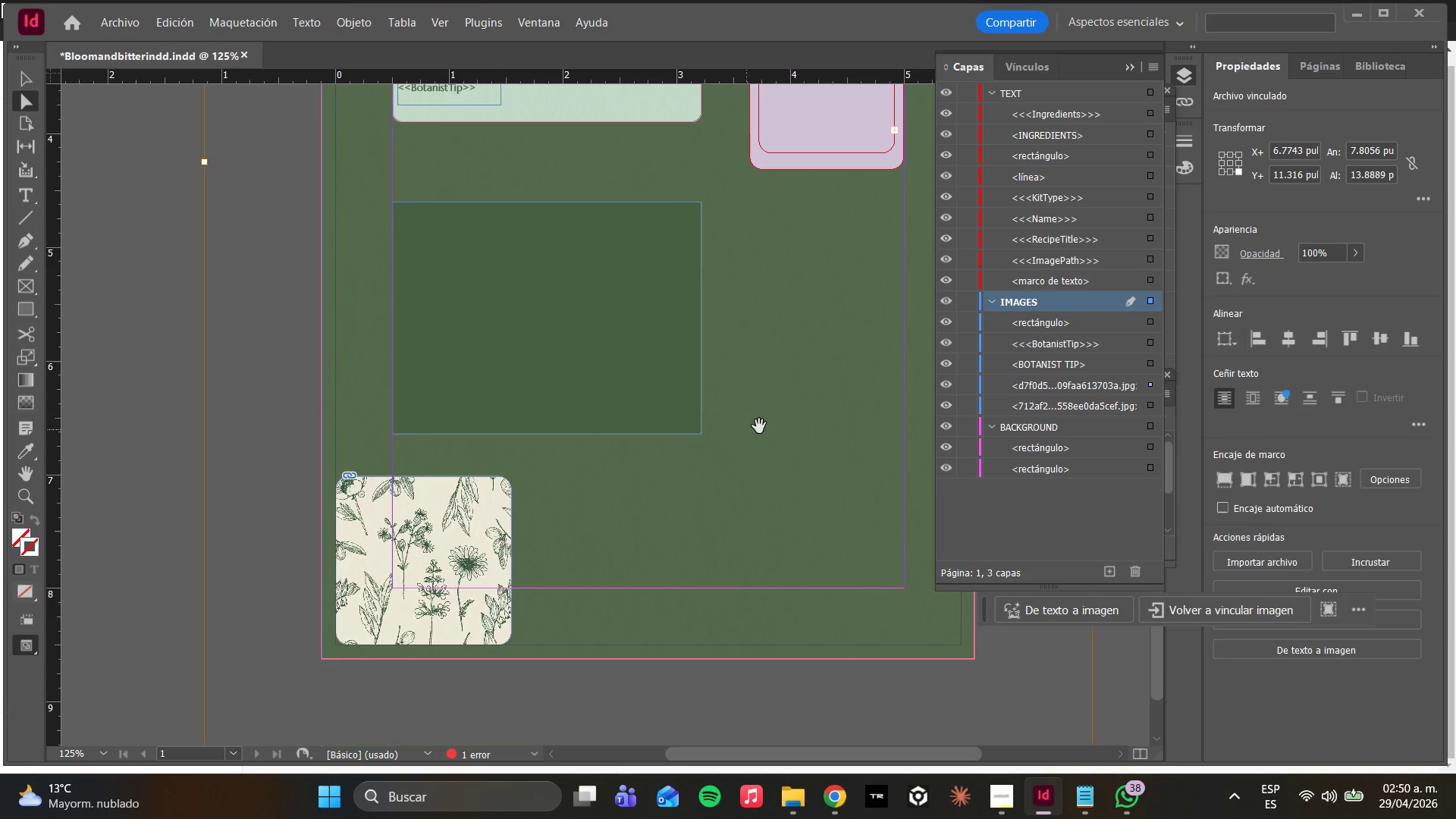 
scroll: coordinate [797, 410], scroll_direction: up, amount: 3.0
 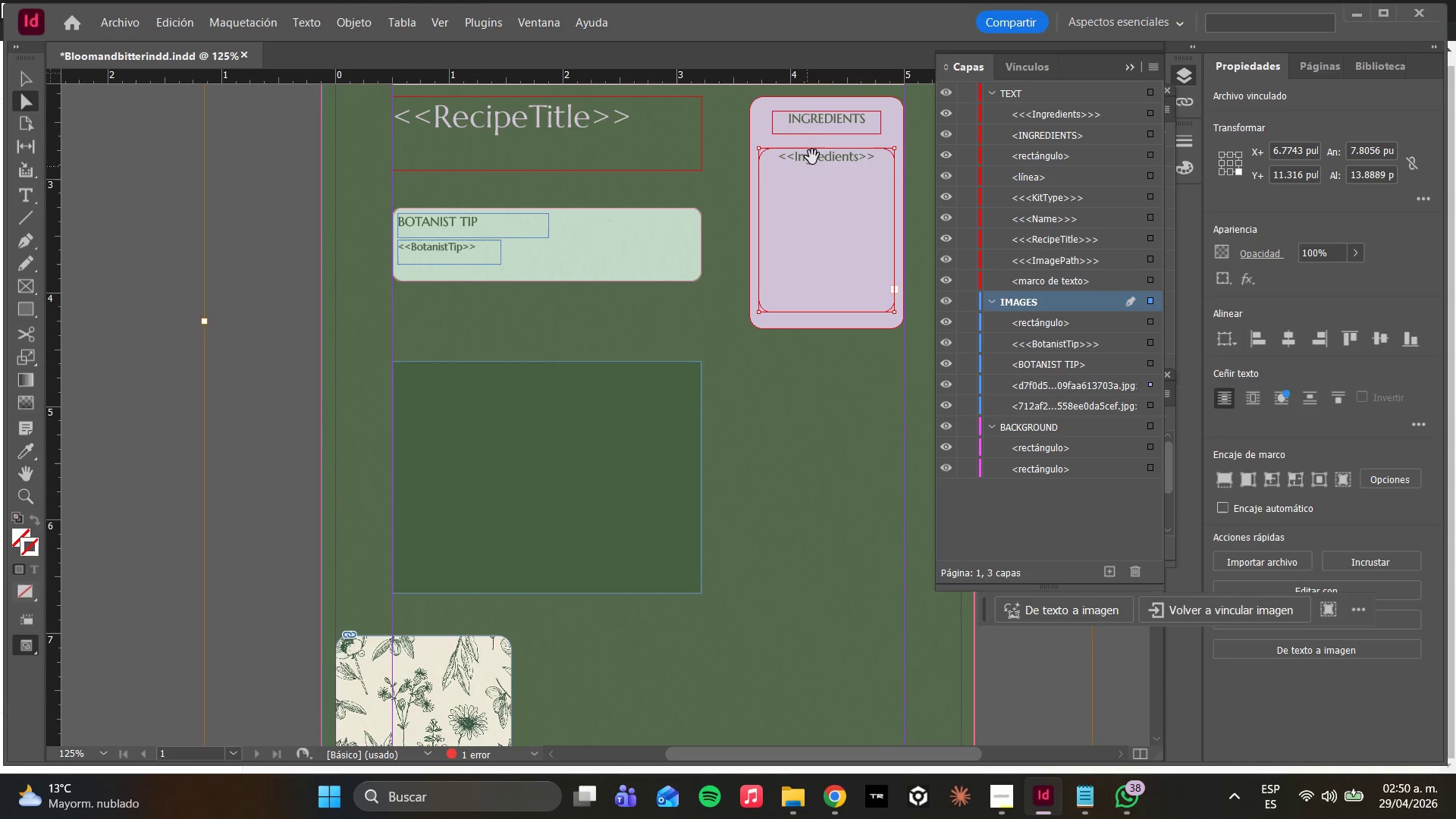 
left_click([821, 124])
 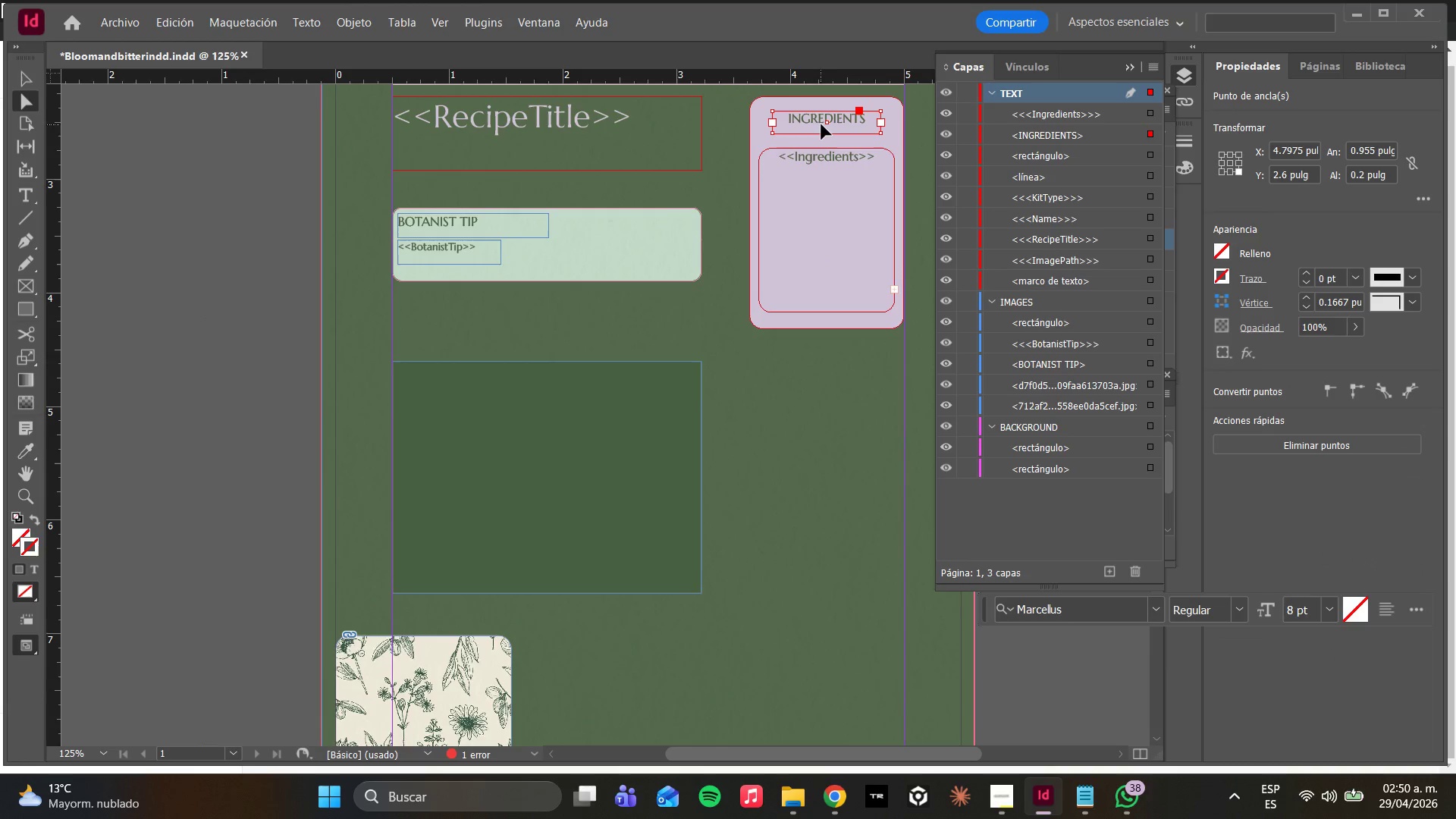 
hold_key(key=AltLeft, duration=2.17)
left_click_drag(start_coordinate=[821, 124], to_coordinate=[541, 619])
 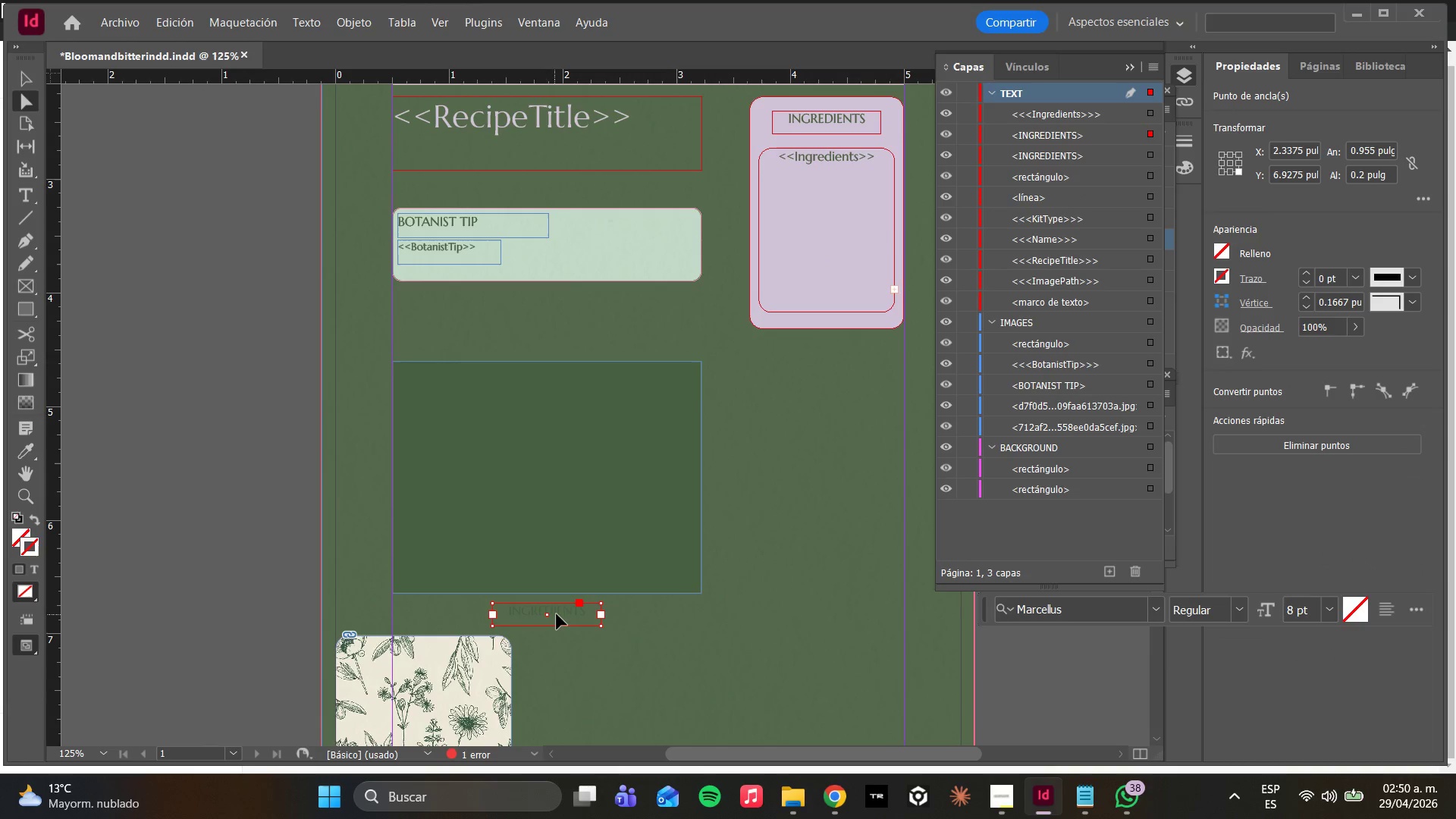 
double_click([563, 614])
 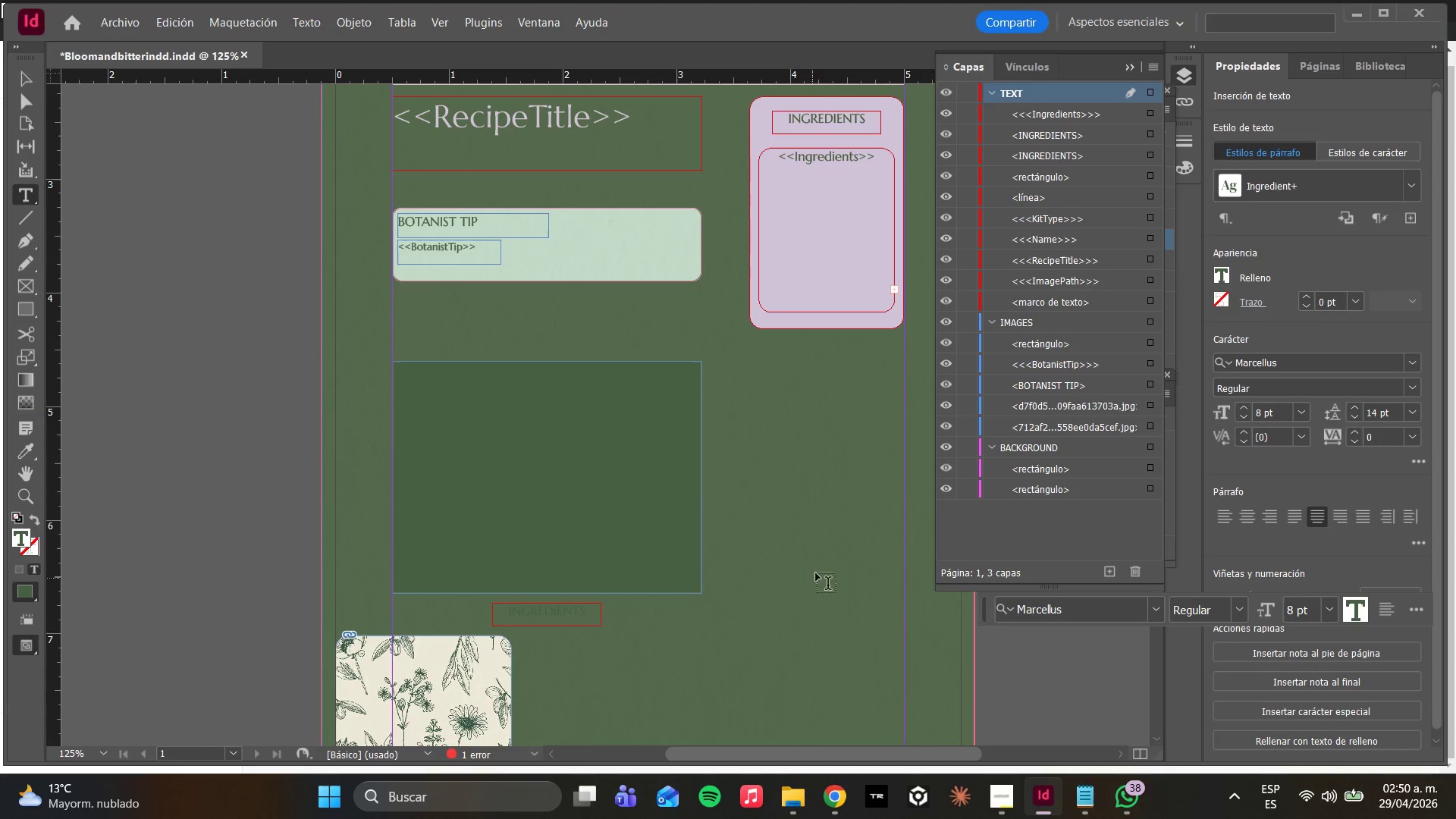 
key(Control+A)
 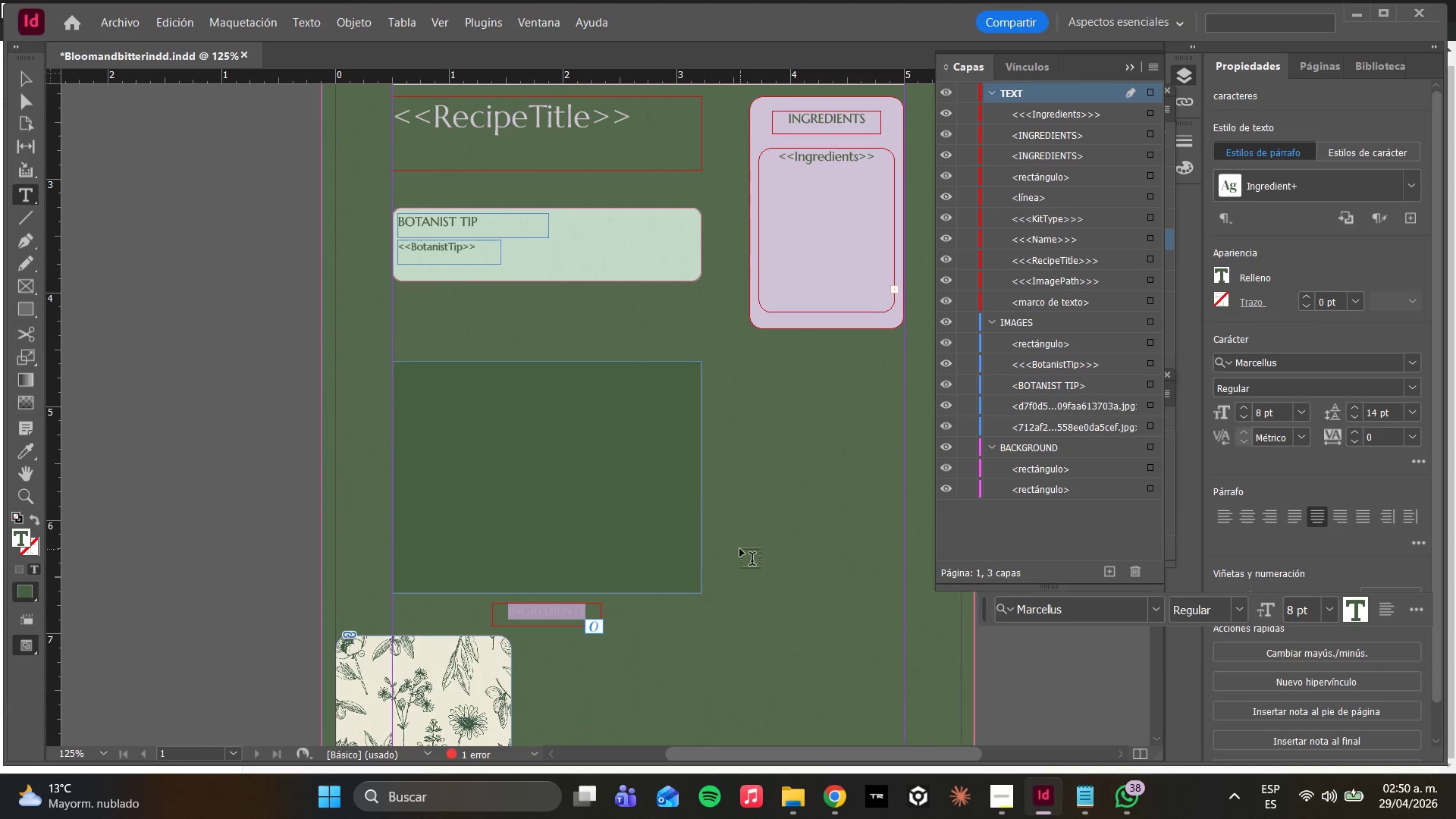 
type(SCAN FOR KIT DETAILS)
 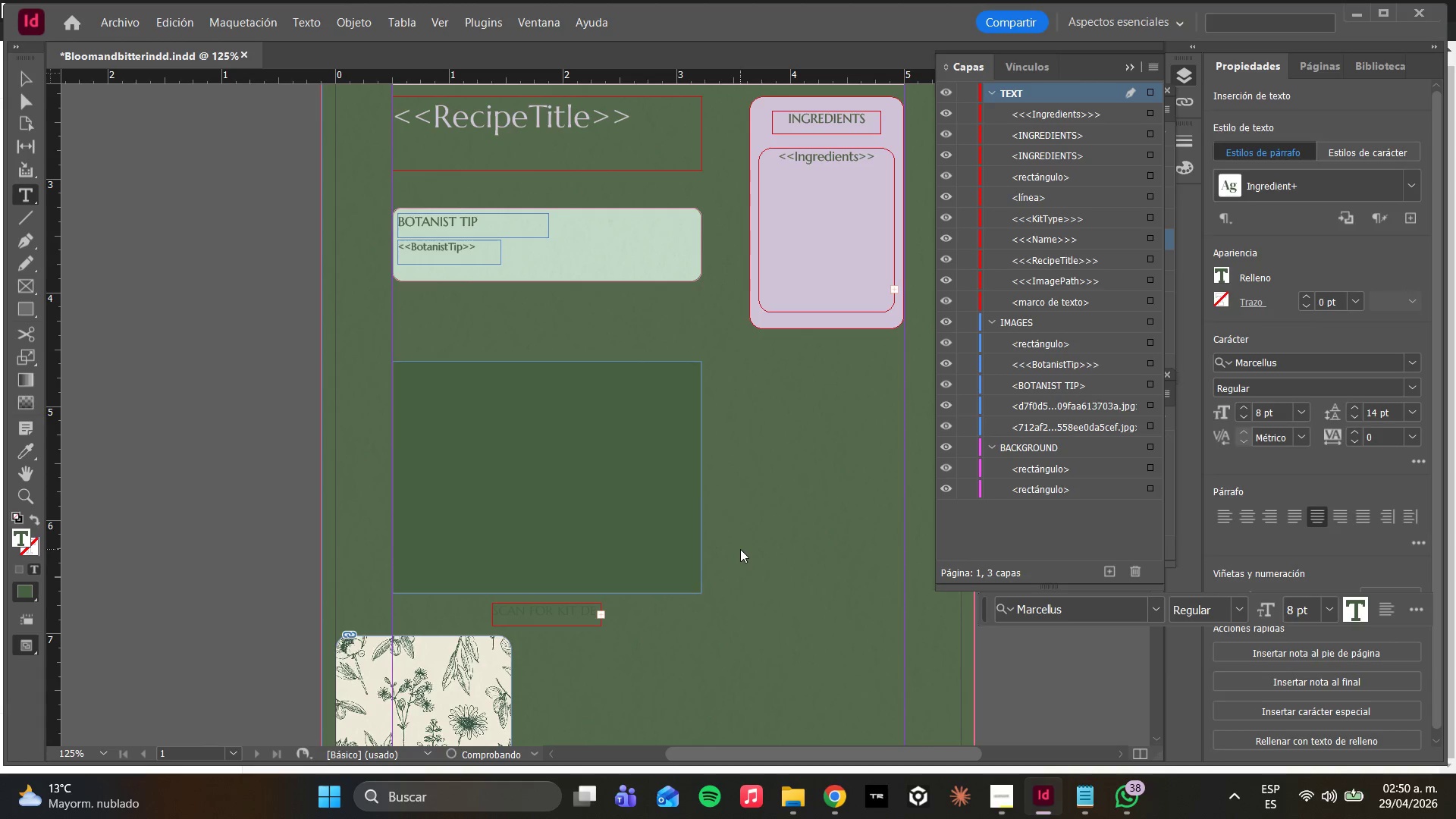 
key(Control+A)
 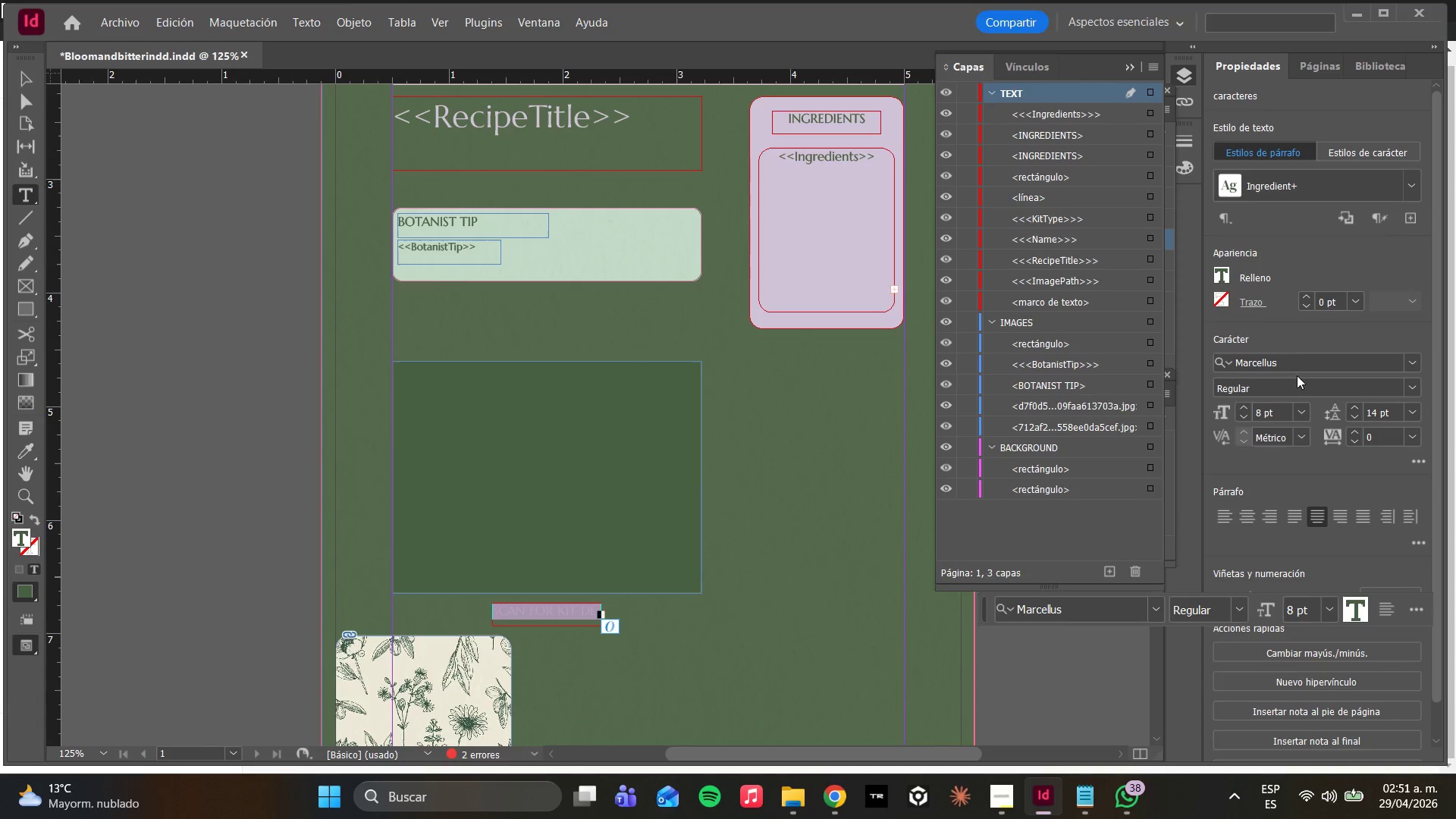 
left_click([1216, 268])
 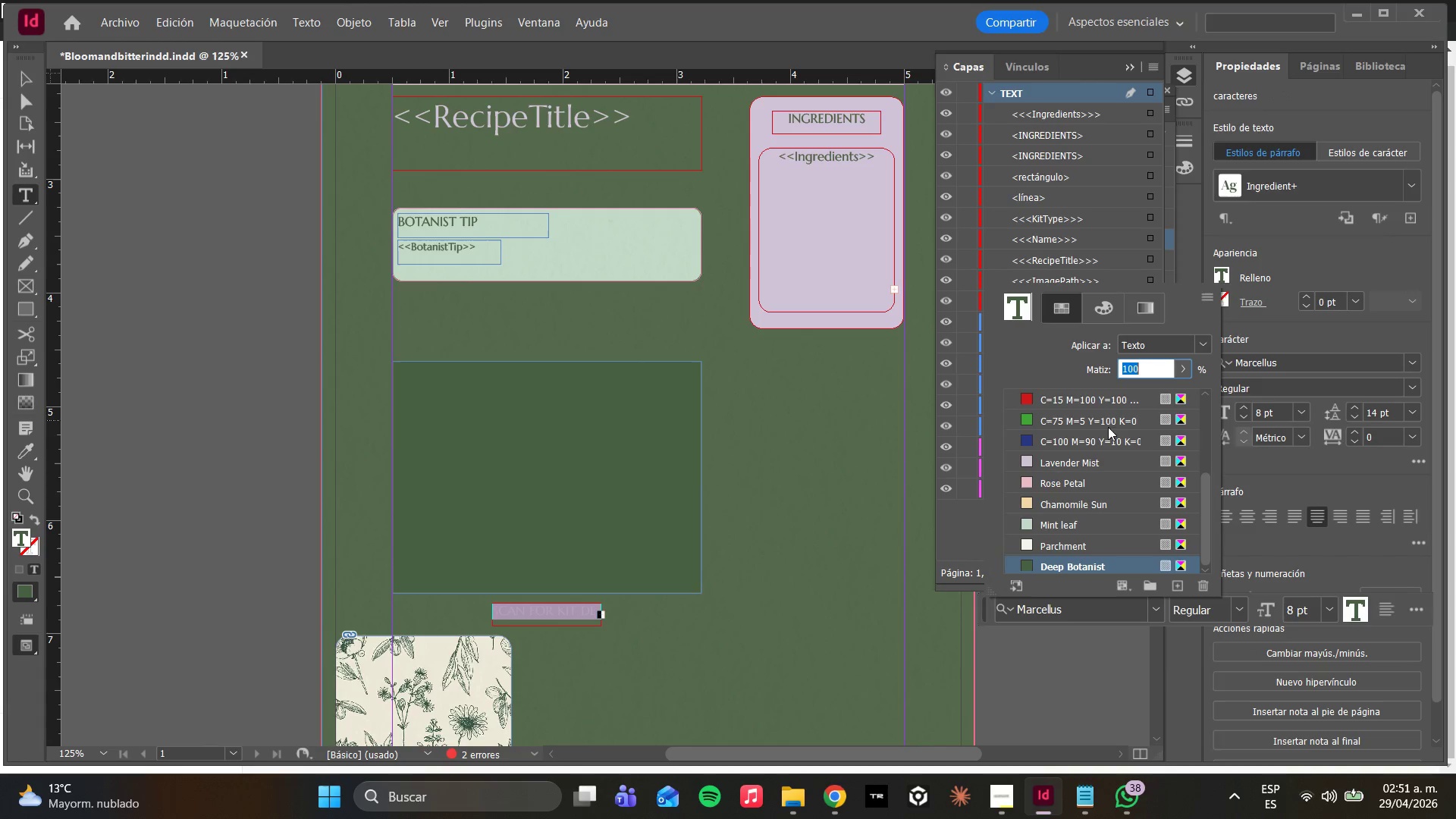 
scroll: coordinate [1078, 502], scroll_direction: up, amount: 1.0
 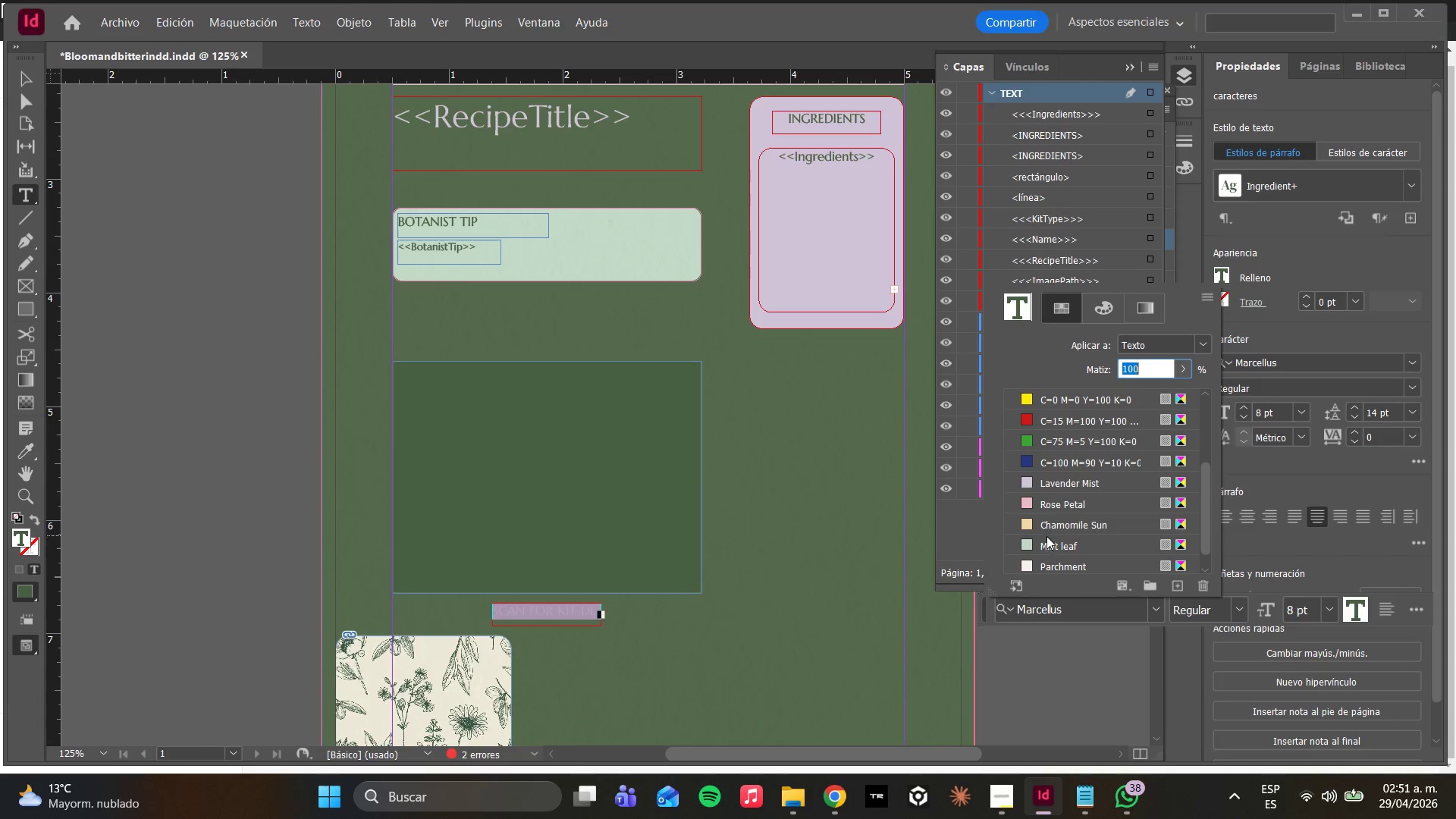 
left_click([1049, 544])
 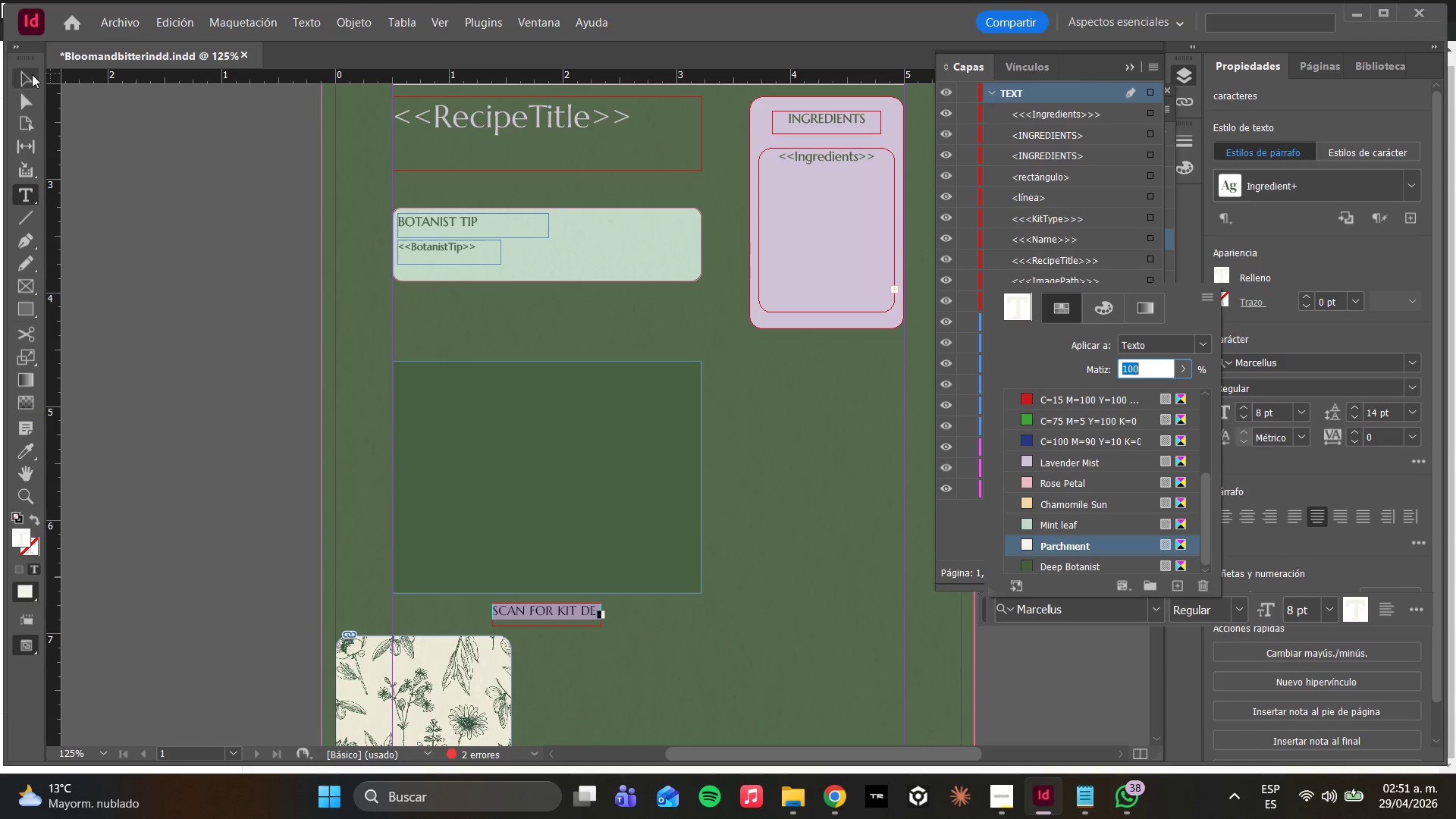 
scroll: coordinate [1043, 564], scroll_direction: down, amount: 2.0
 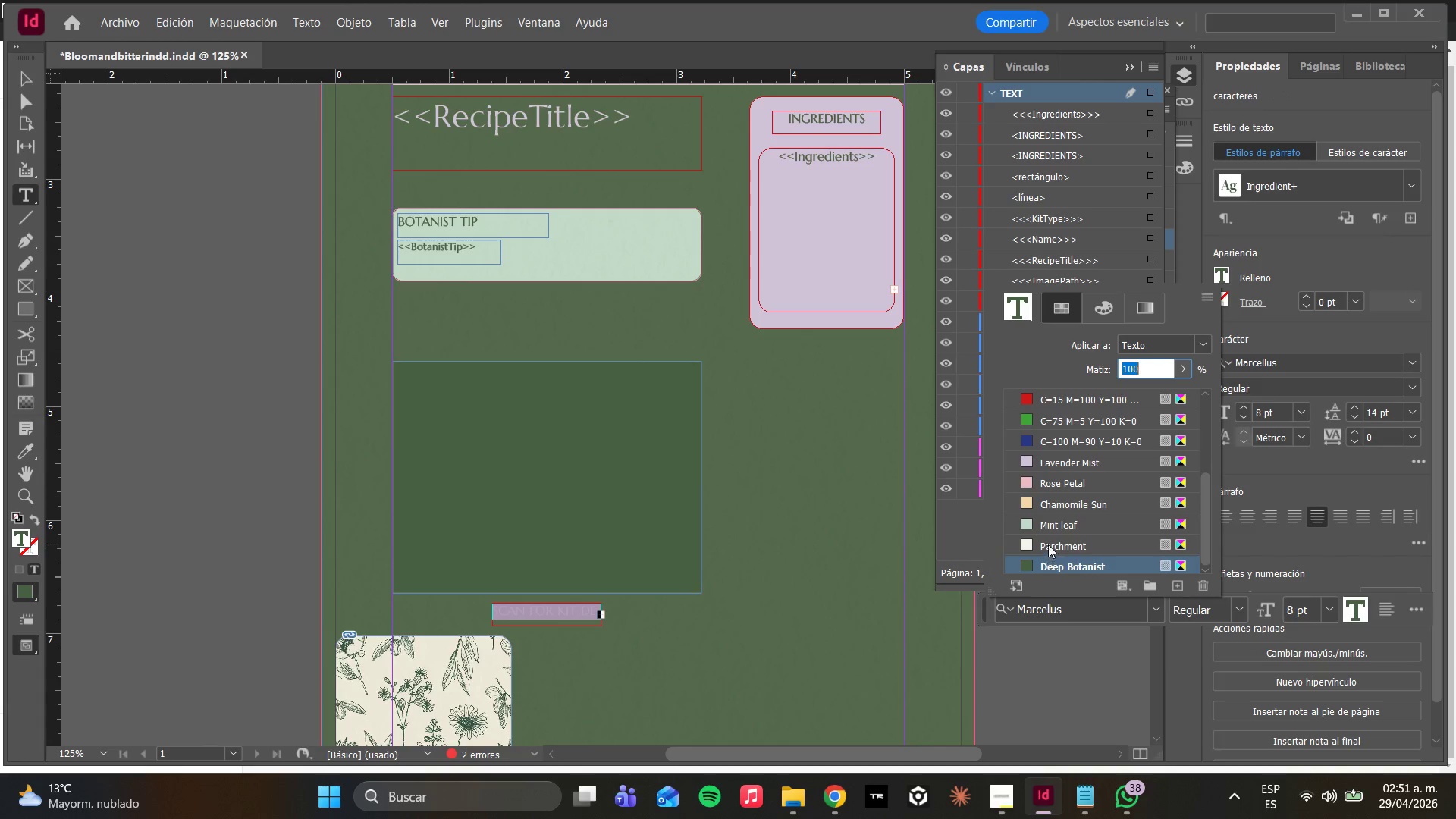 
left_click([25, 99])
 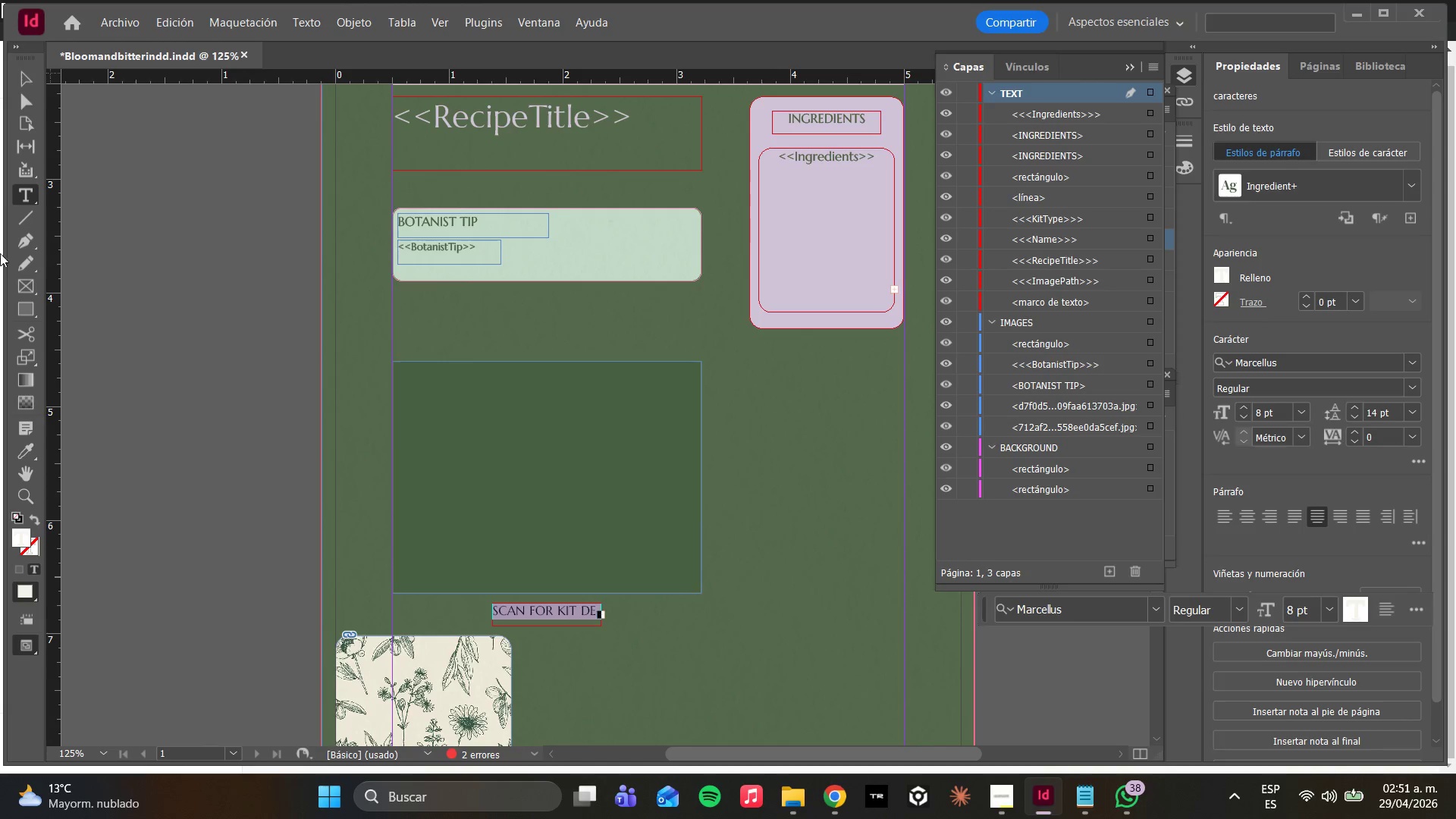 
left_click([17, 99])
 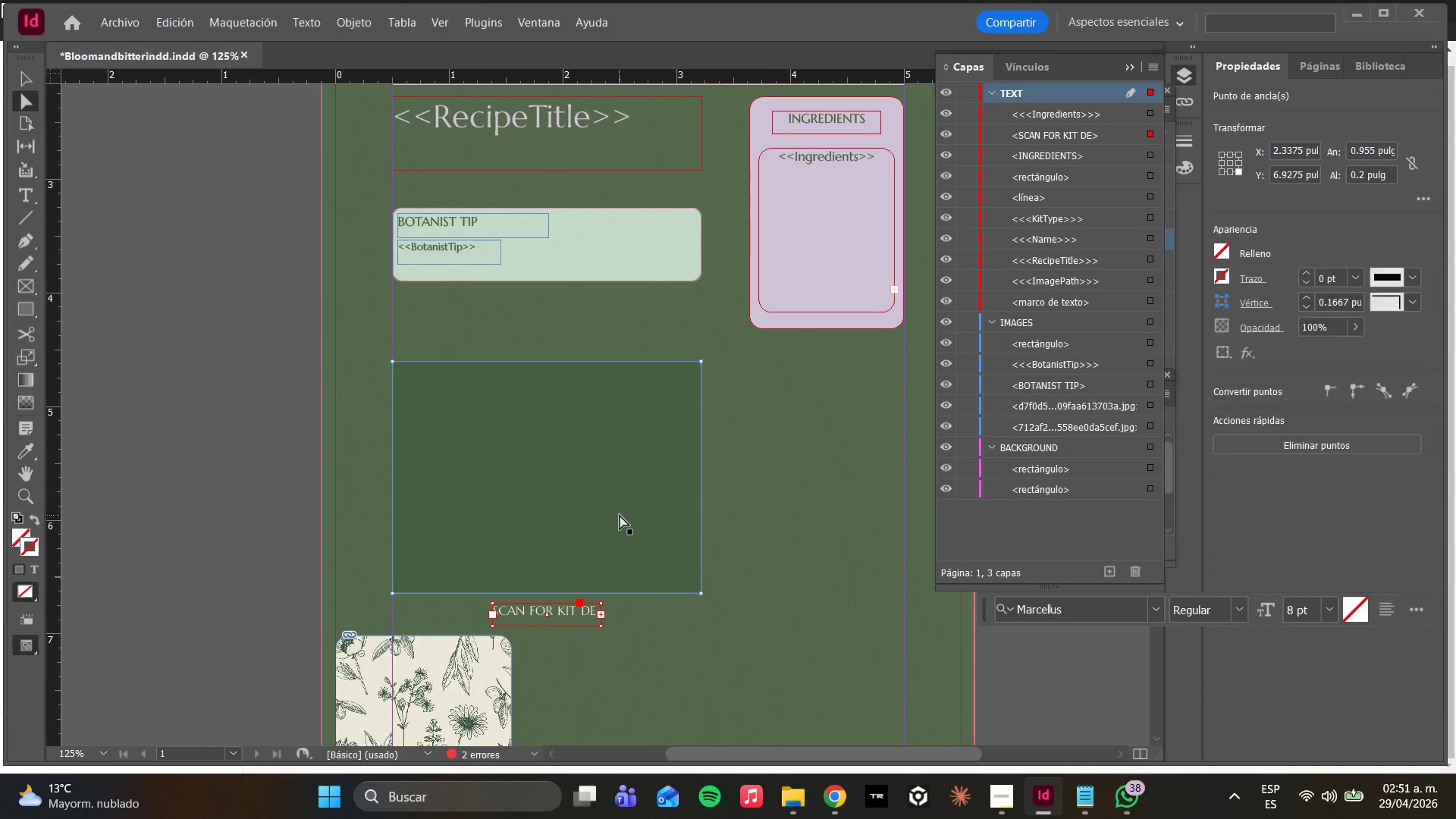 
left_click([767, 535])
 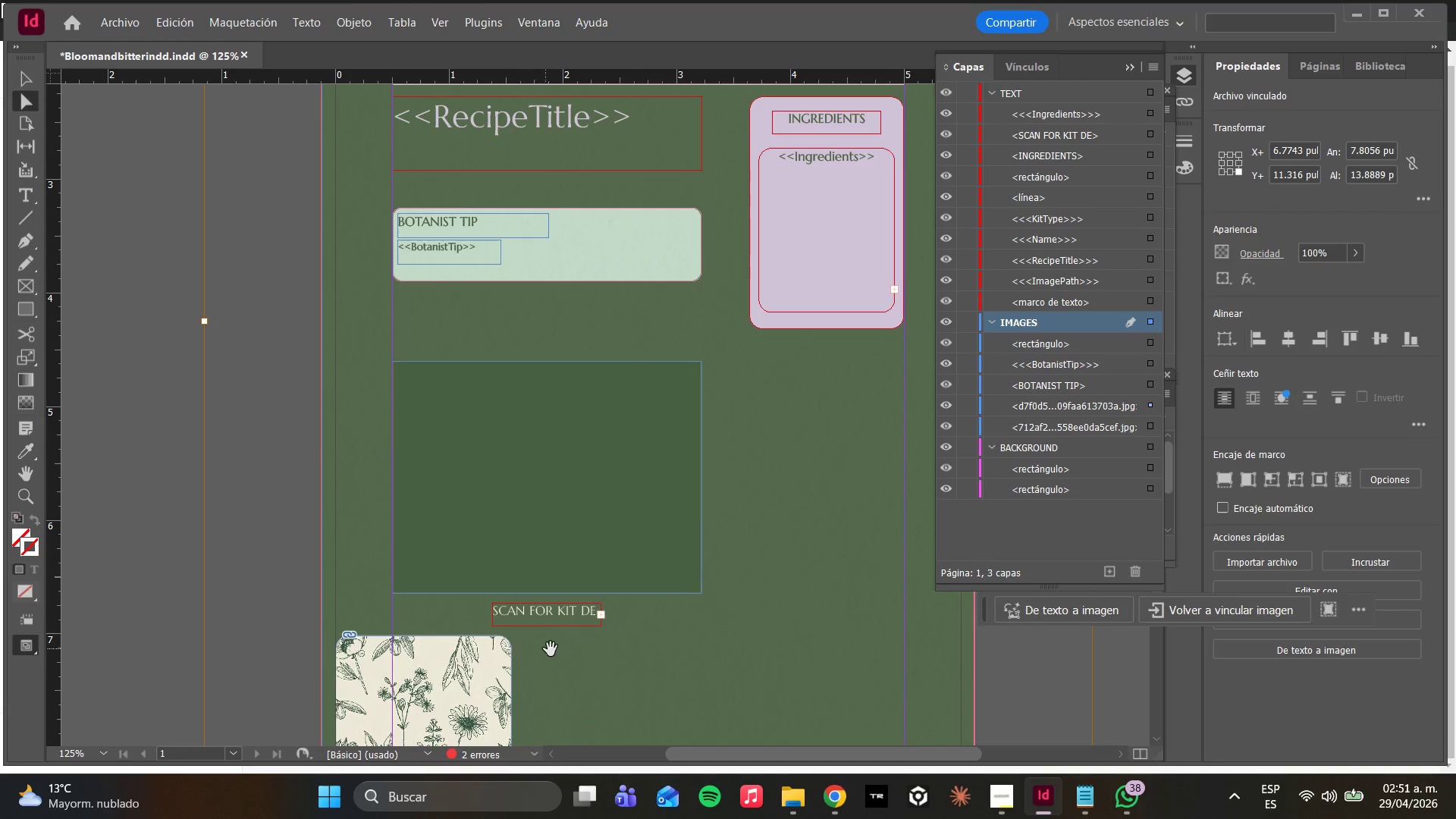 
hold_key(key=AltLeft, duration=0.5)
 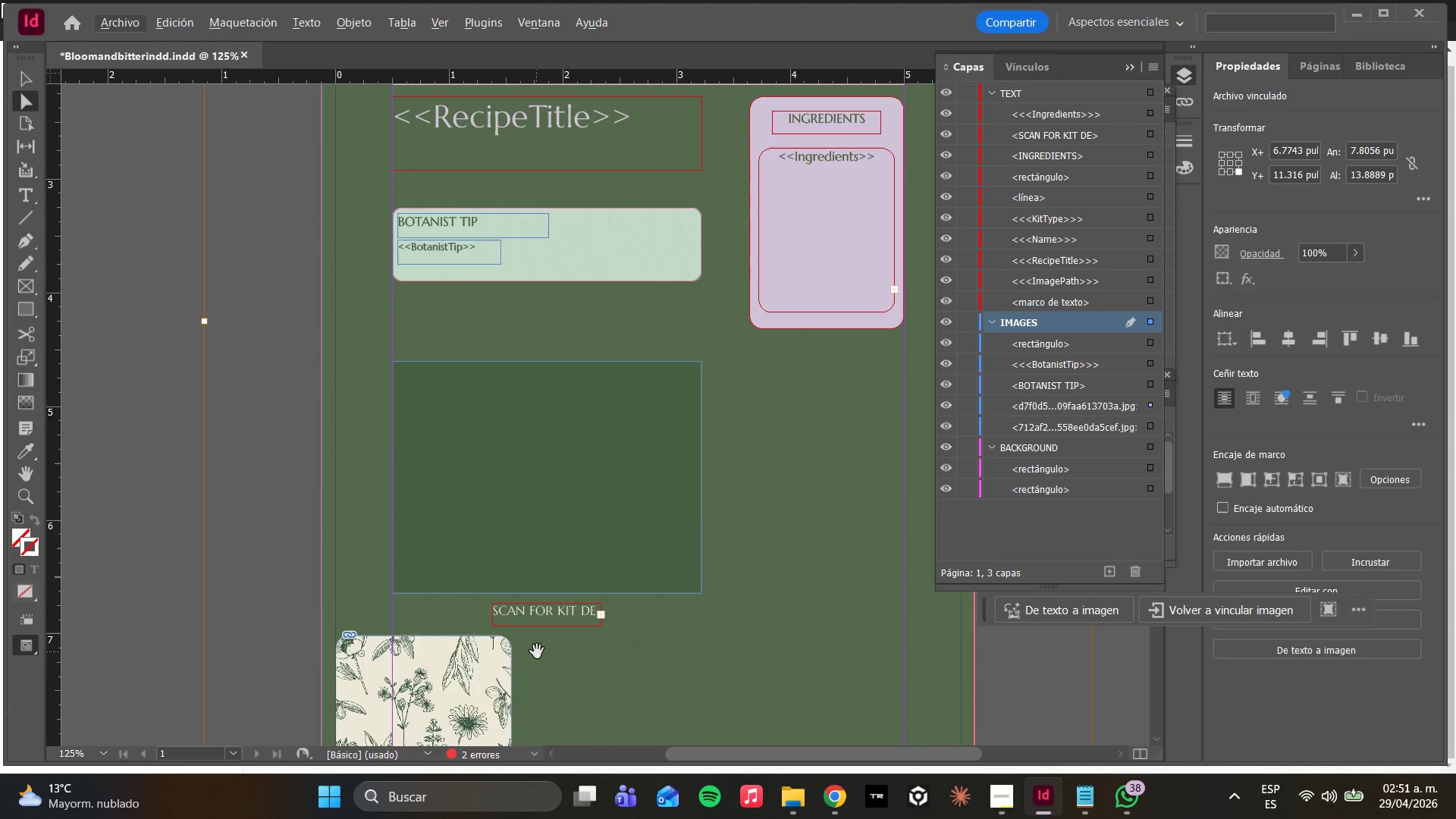 
hold_key(key=AltLeft, duration=1.05)
scroll: coordinate [538, 651], scroll_direction: up, amount: 3.0
 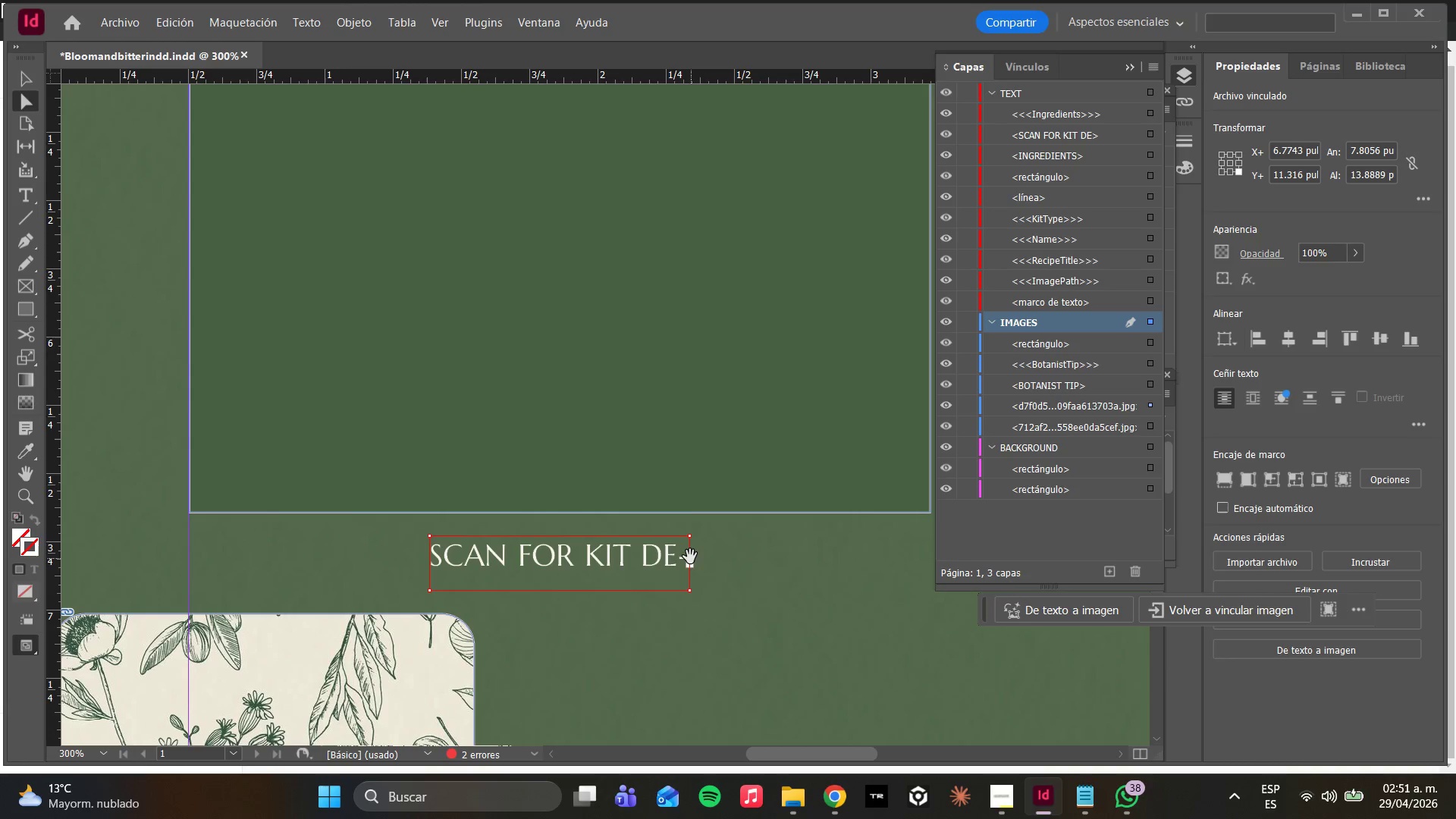 
left_click([31, 73])
 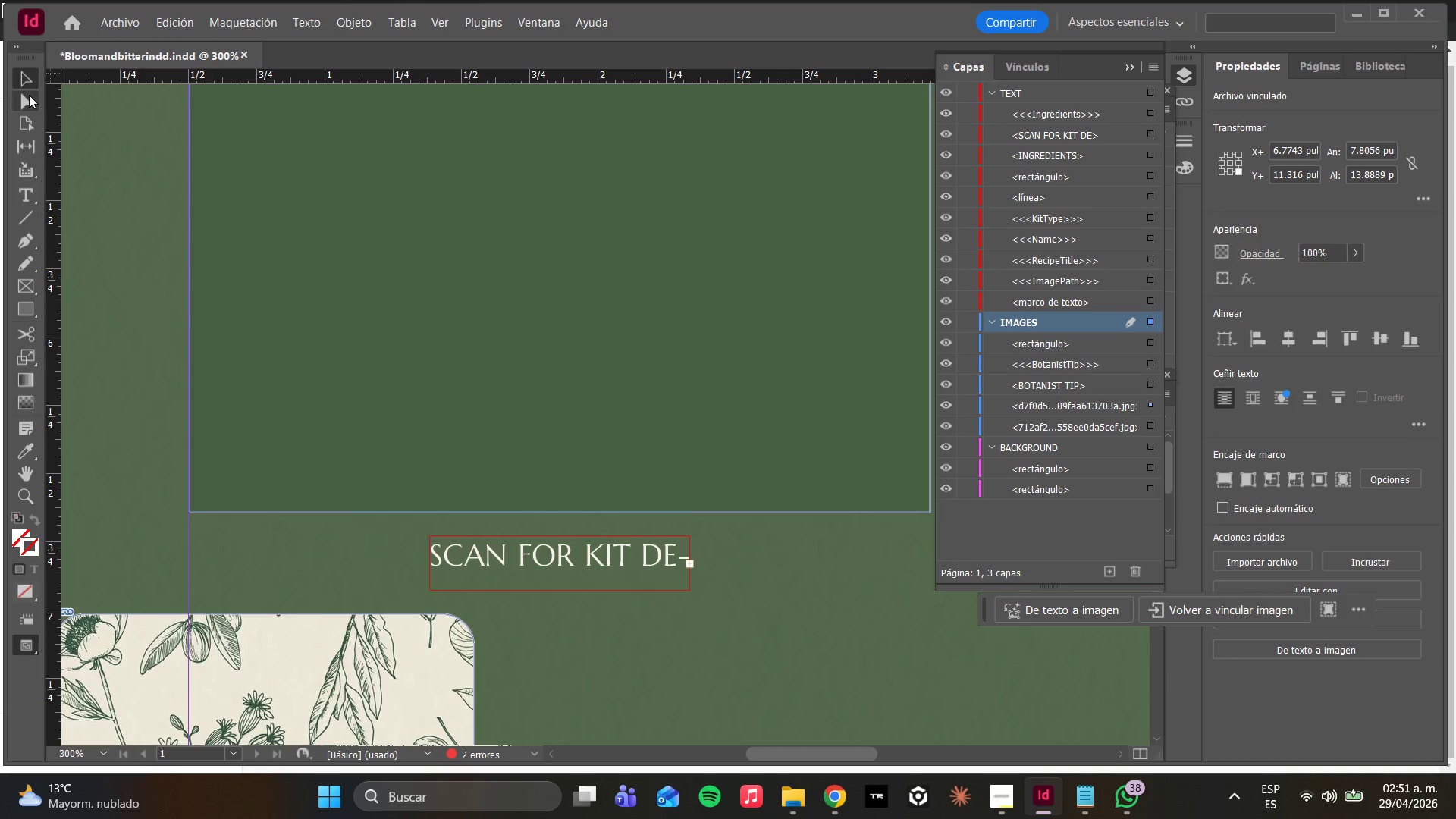 
left_click([29, 96])
 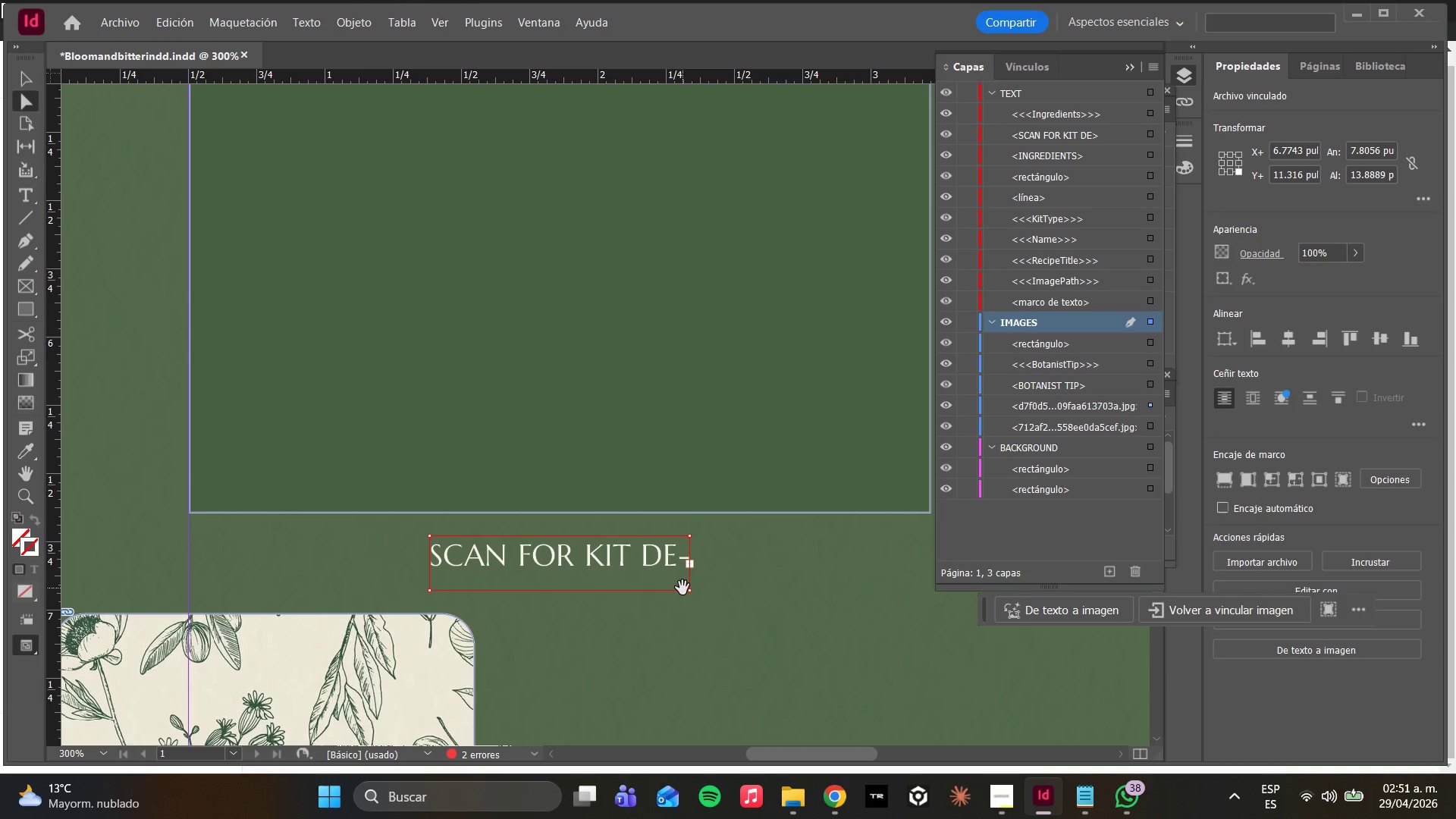 
left_click_drag(start_coordinate=[686, 579], to_coordinate=[703, 578])
 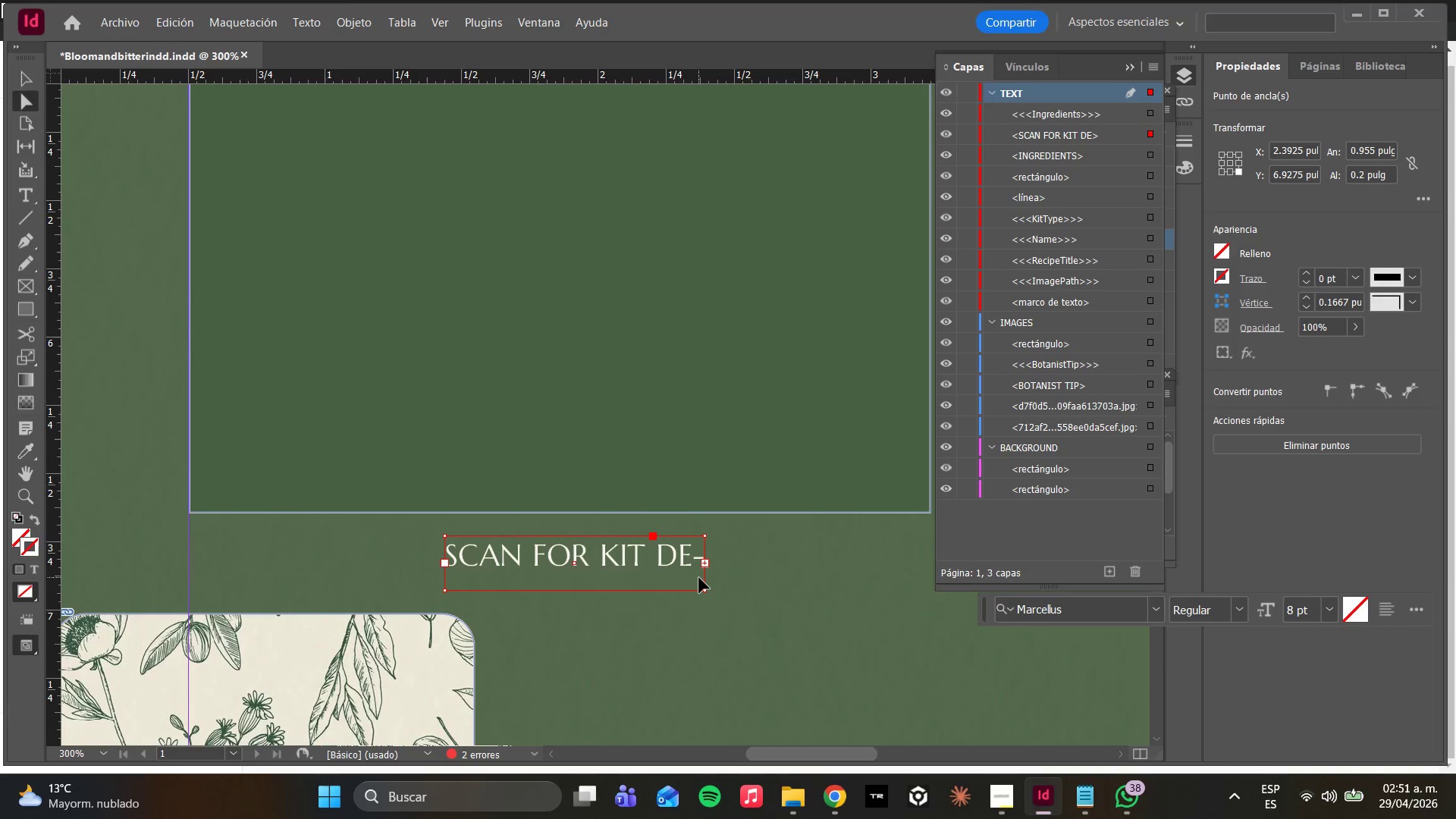 
key(Control+ControlLeft)
 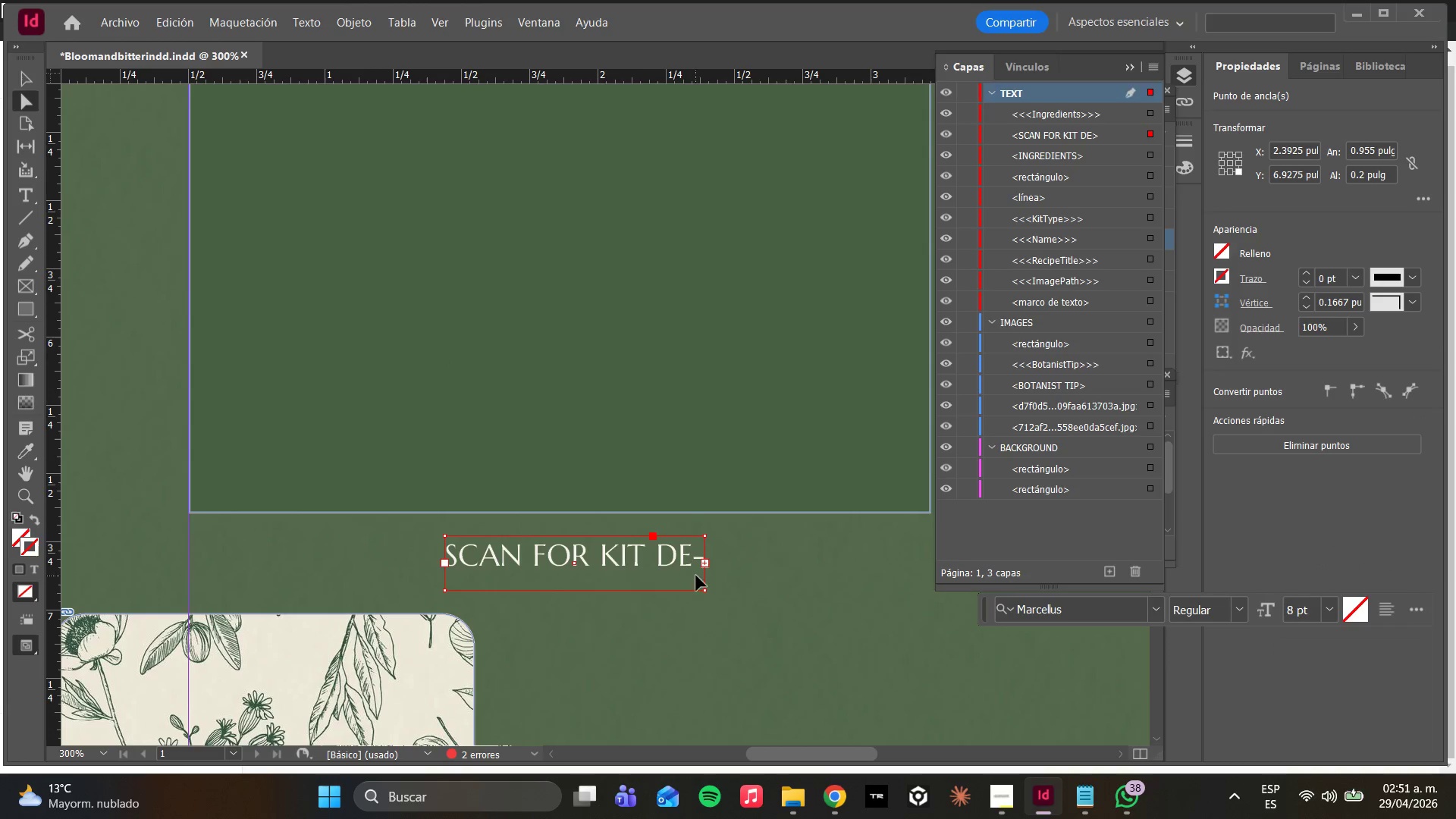 
key(Control+Z)
 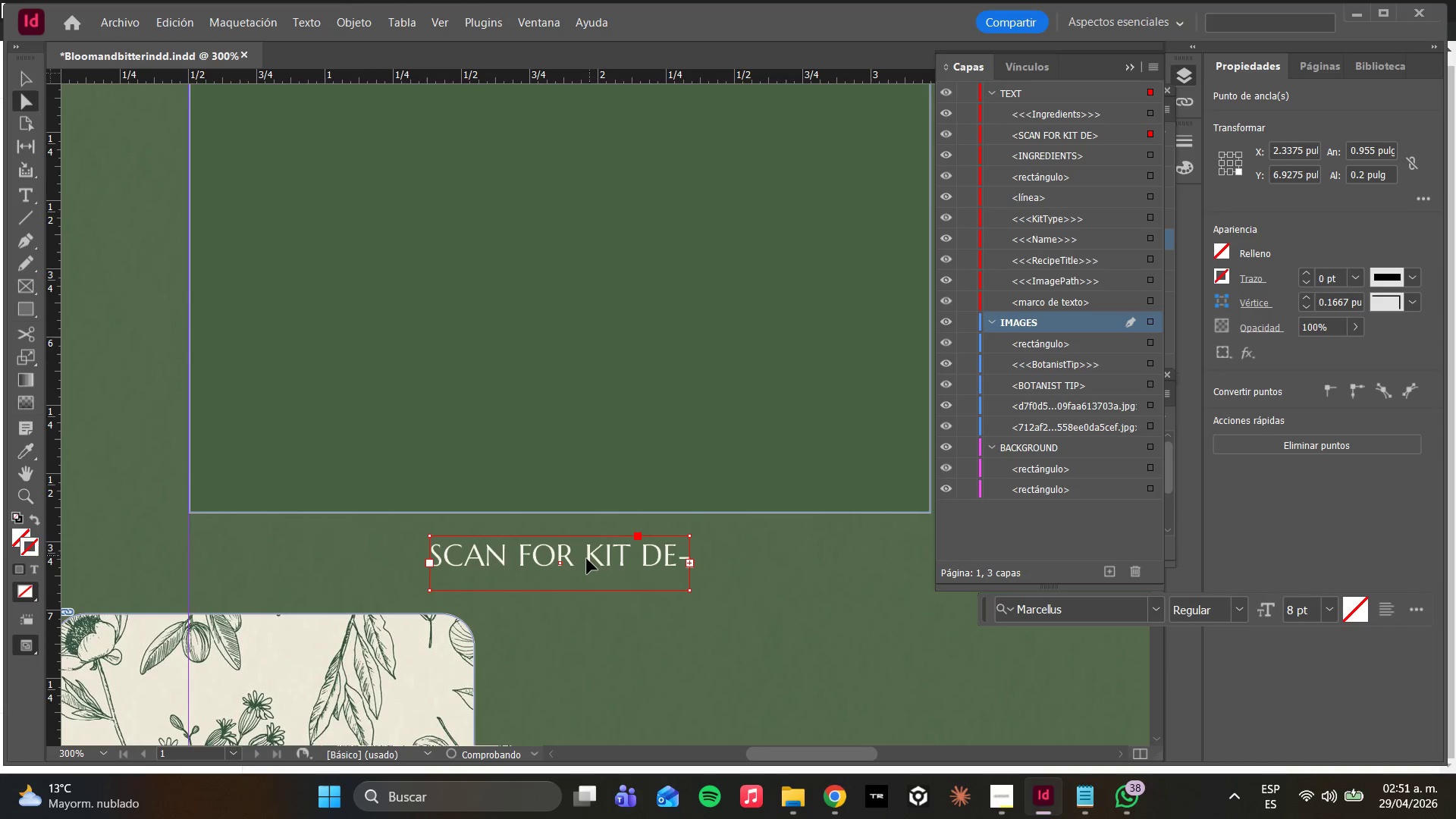 
left_click([585, 561])
 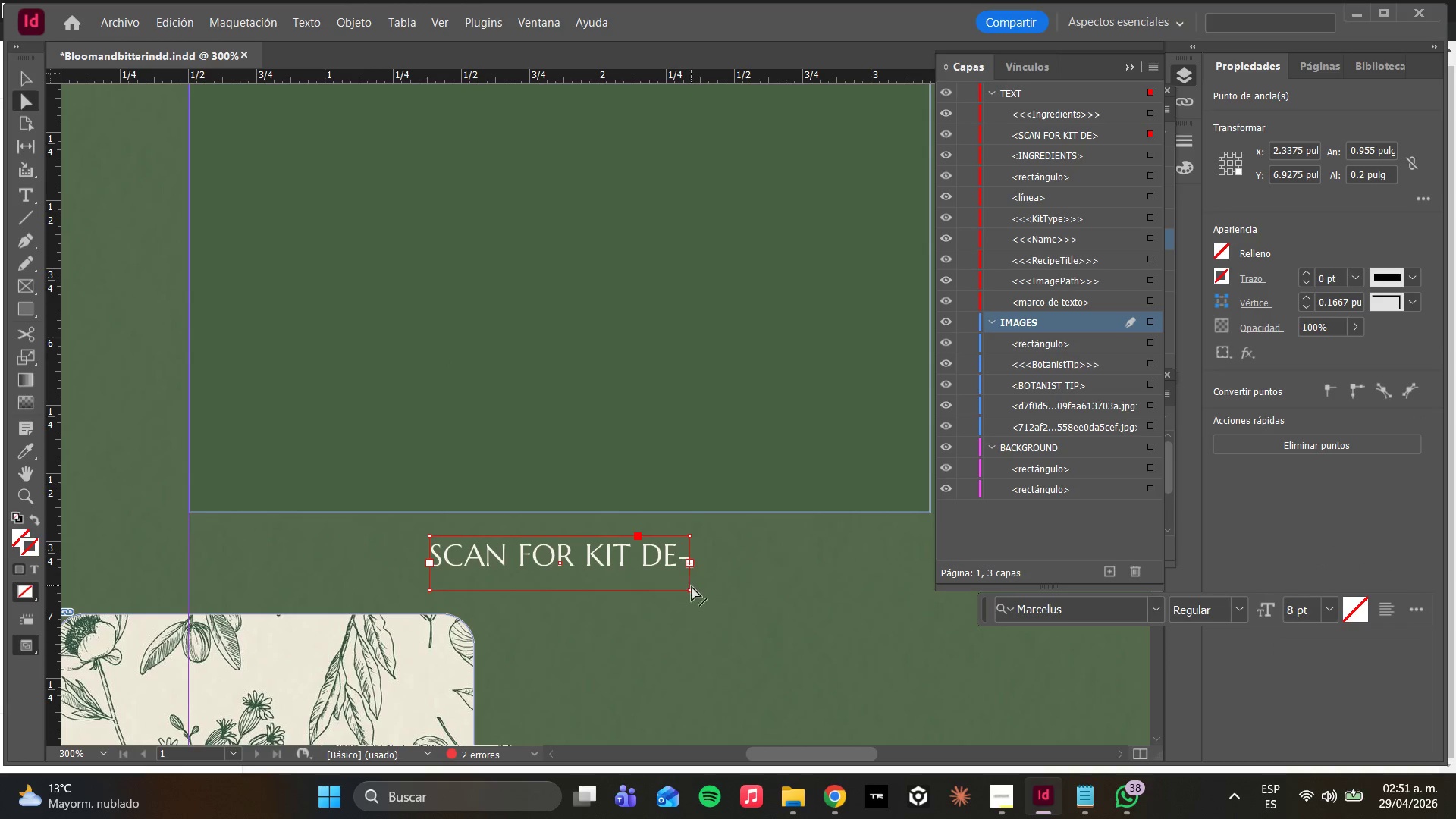 
left_click_drag(start_coordinate=[689, 586], to_coordinate=[891, 596])
 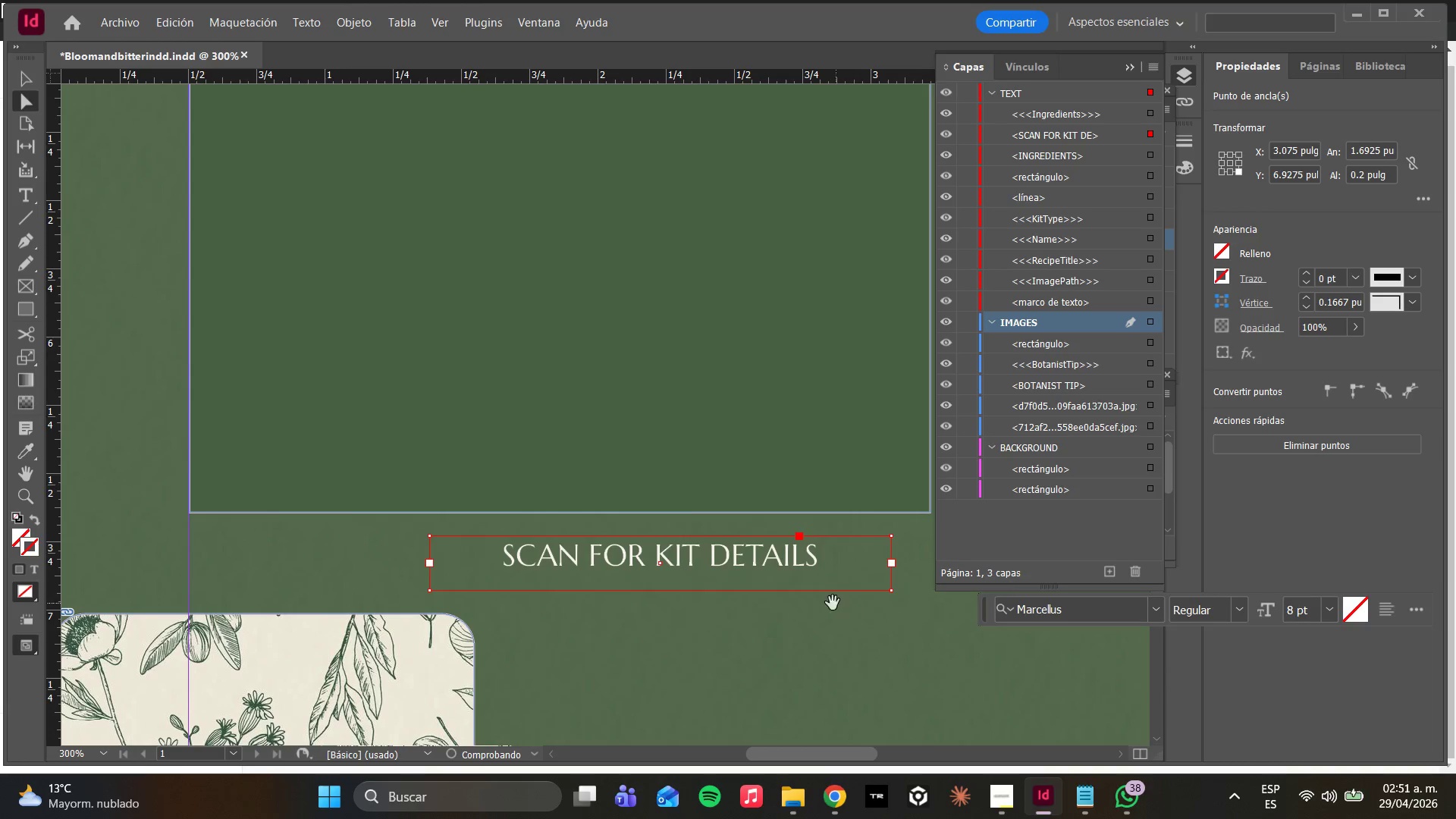 
hold_key(key=ShiftLeft, duration=1.5)
 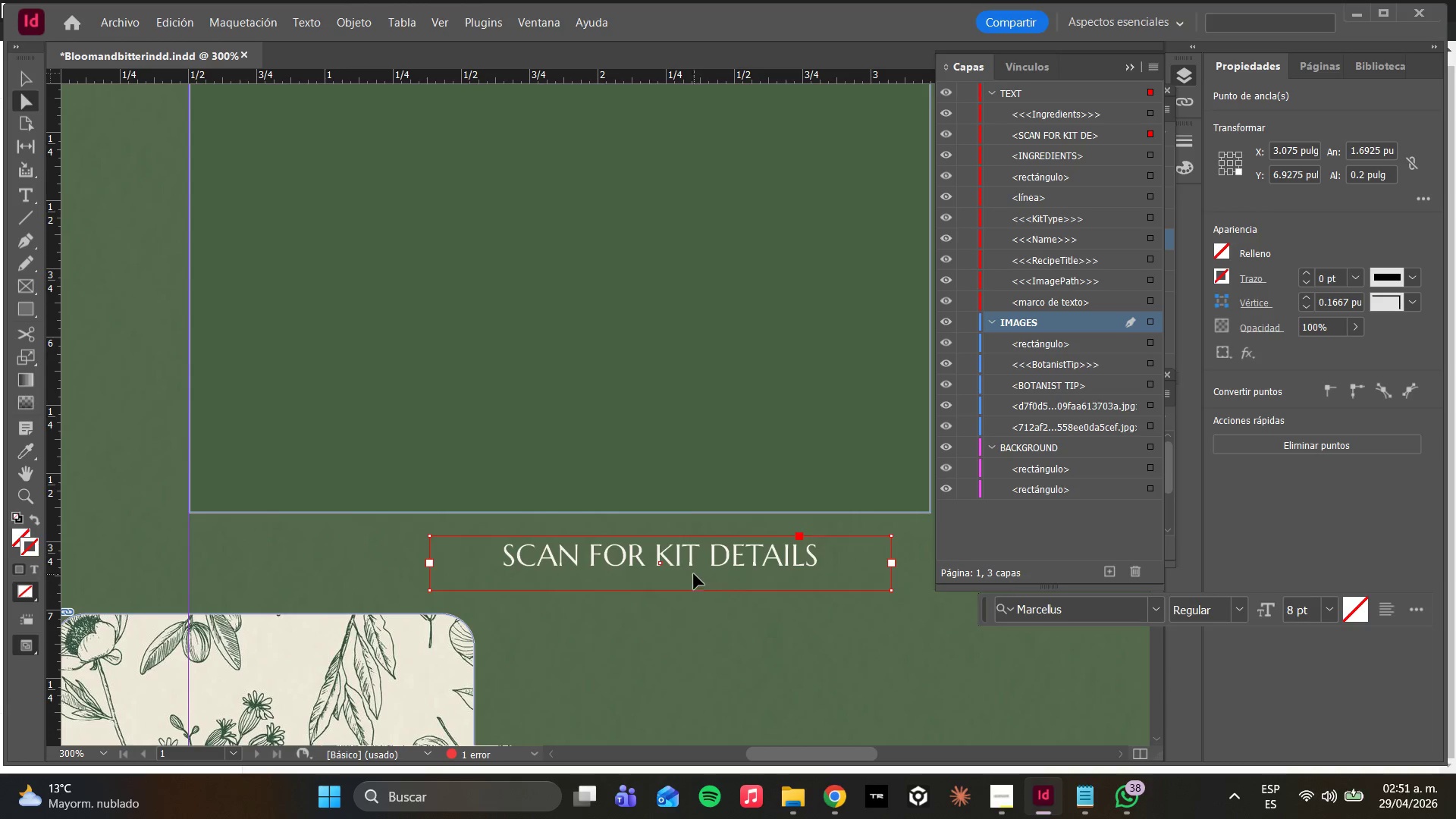 
left_click_drag(start_coordinate=[761, 566], to_coordinate=[661, 566])
 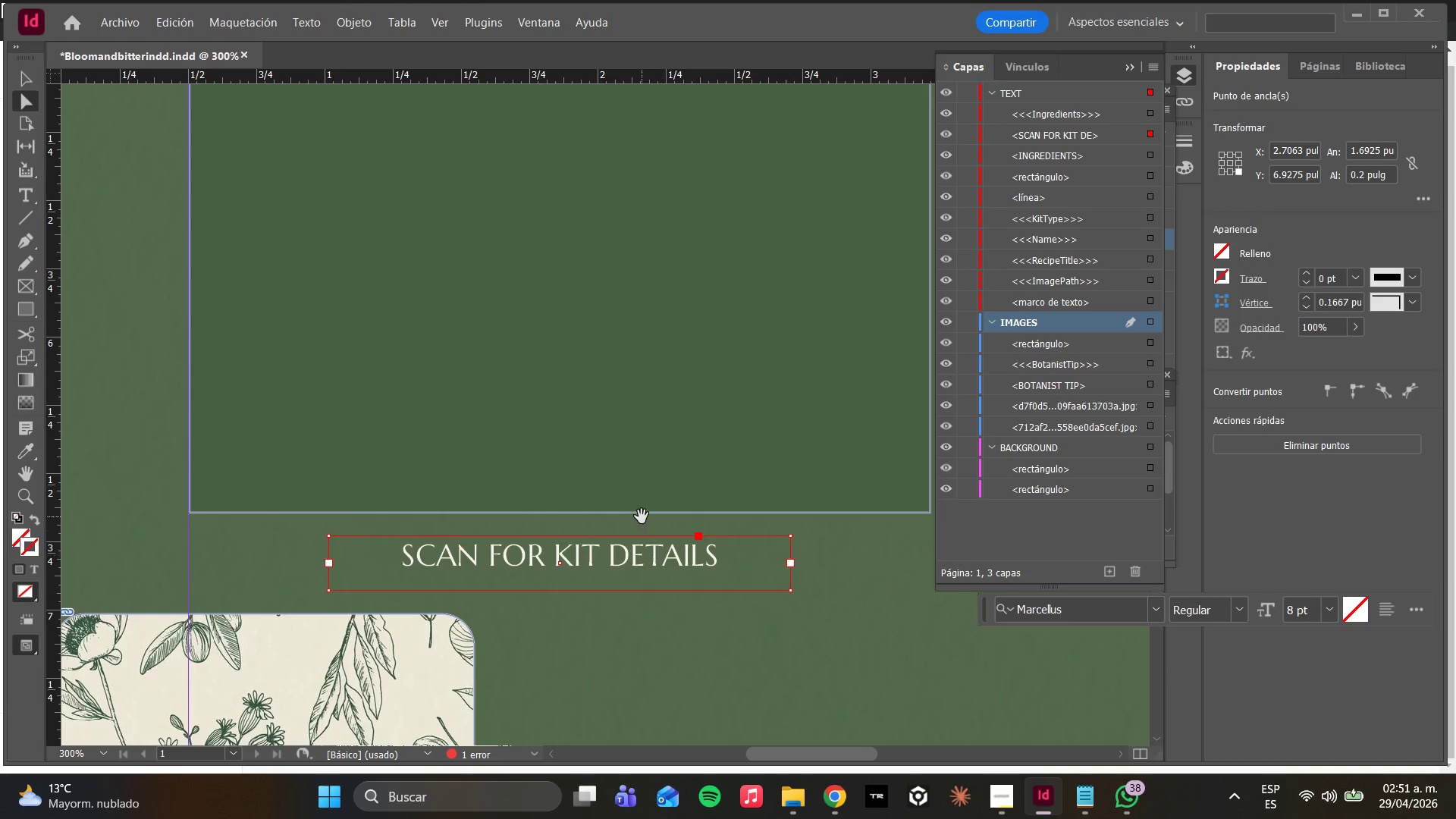 
hold_key(key=AltLeft, duration=0.44)
 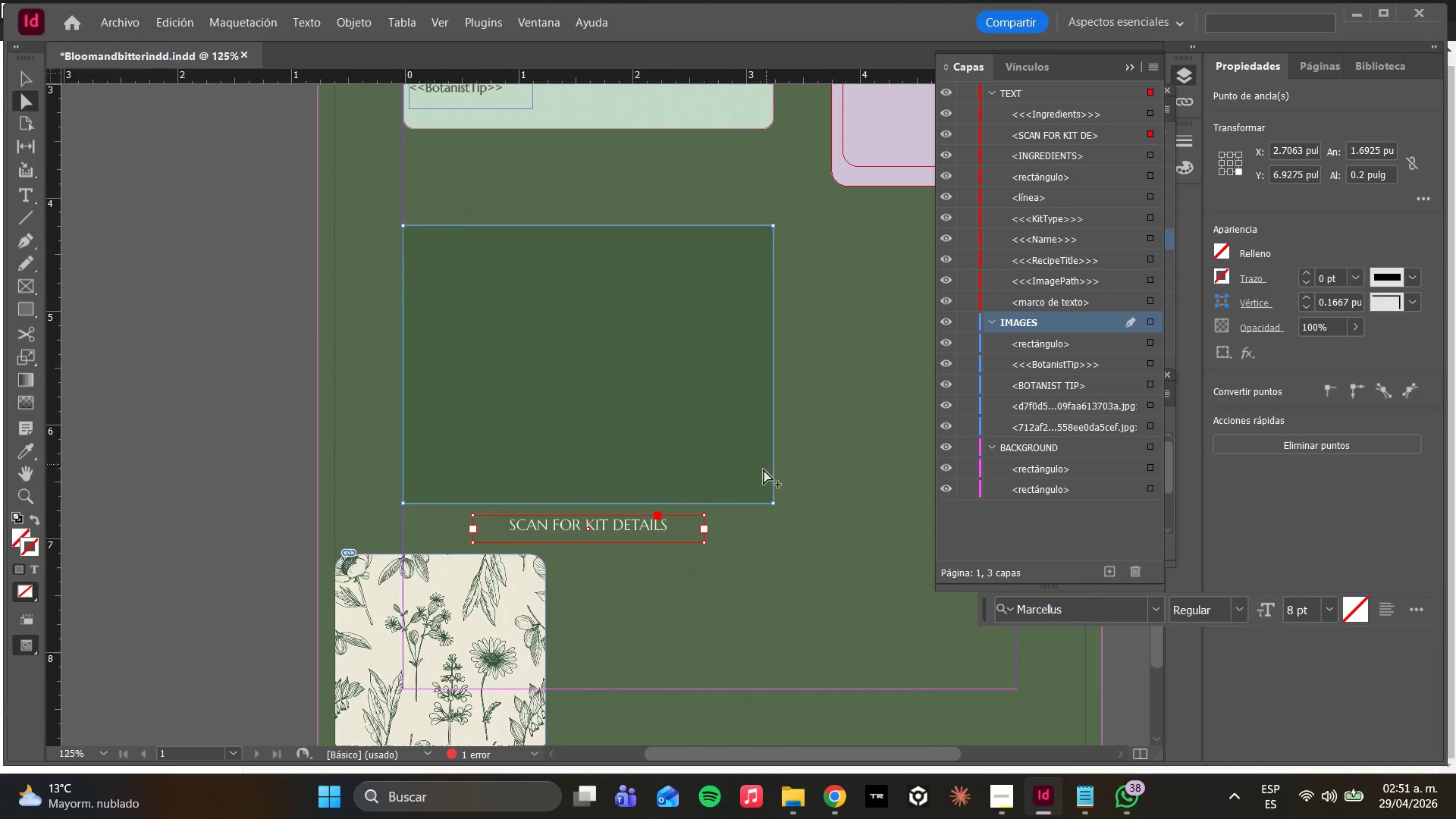 
hold_key(key=AltLeft, duration=0.38)
 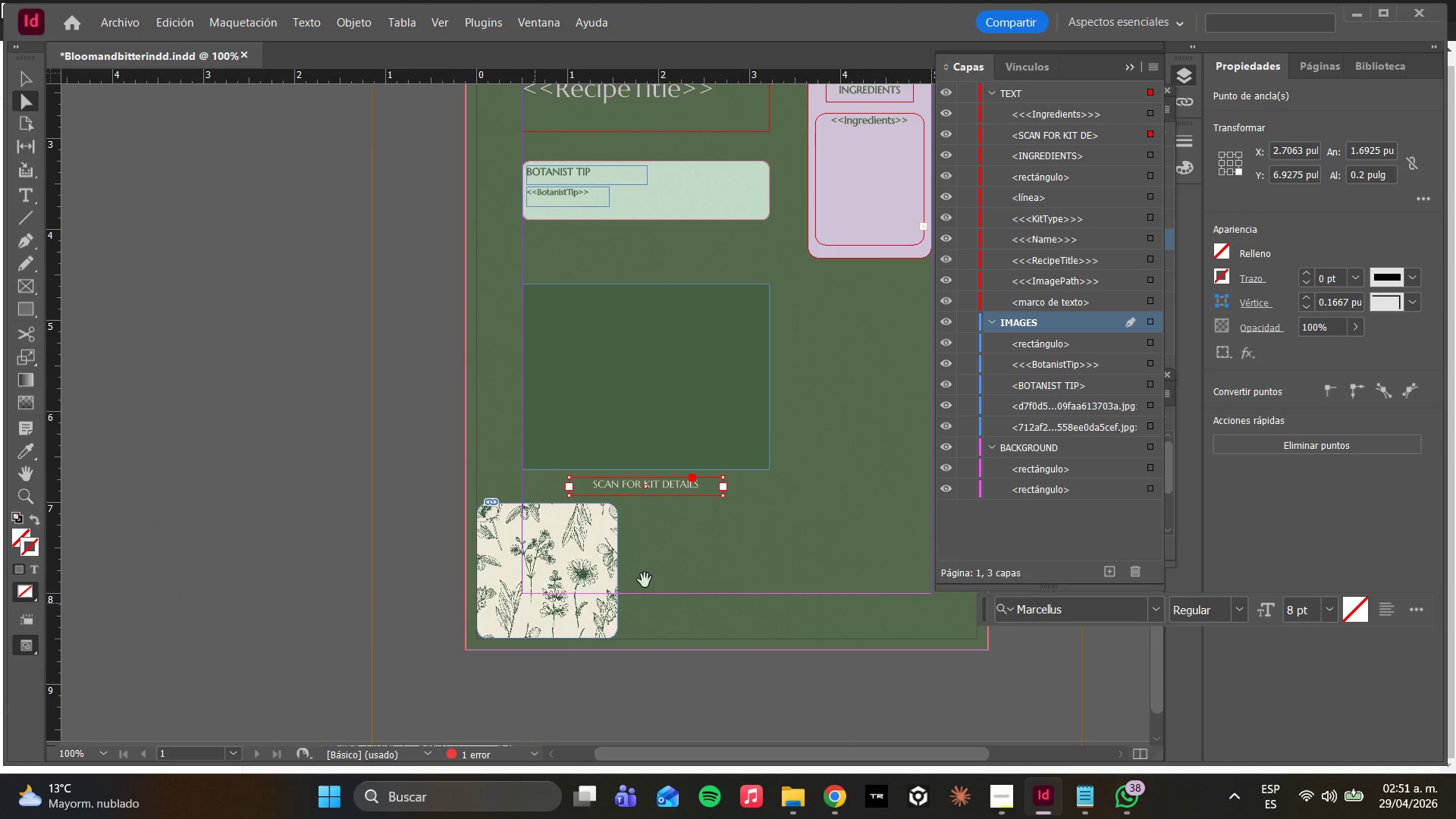 
scroll: coordinate [763, 473], scroll_direction: down, amount: 5.0
 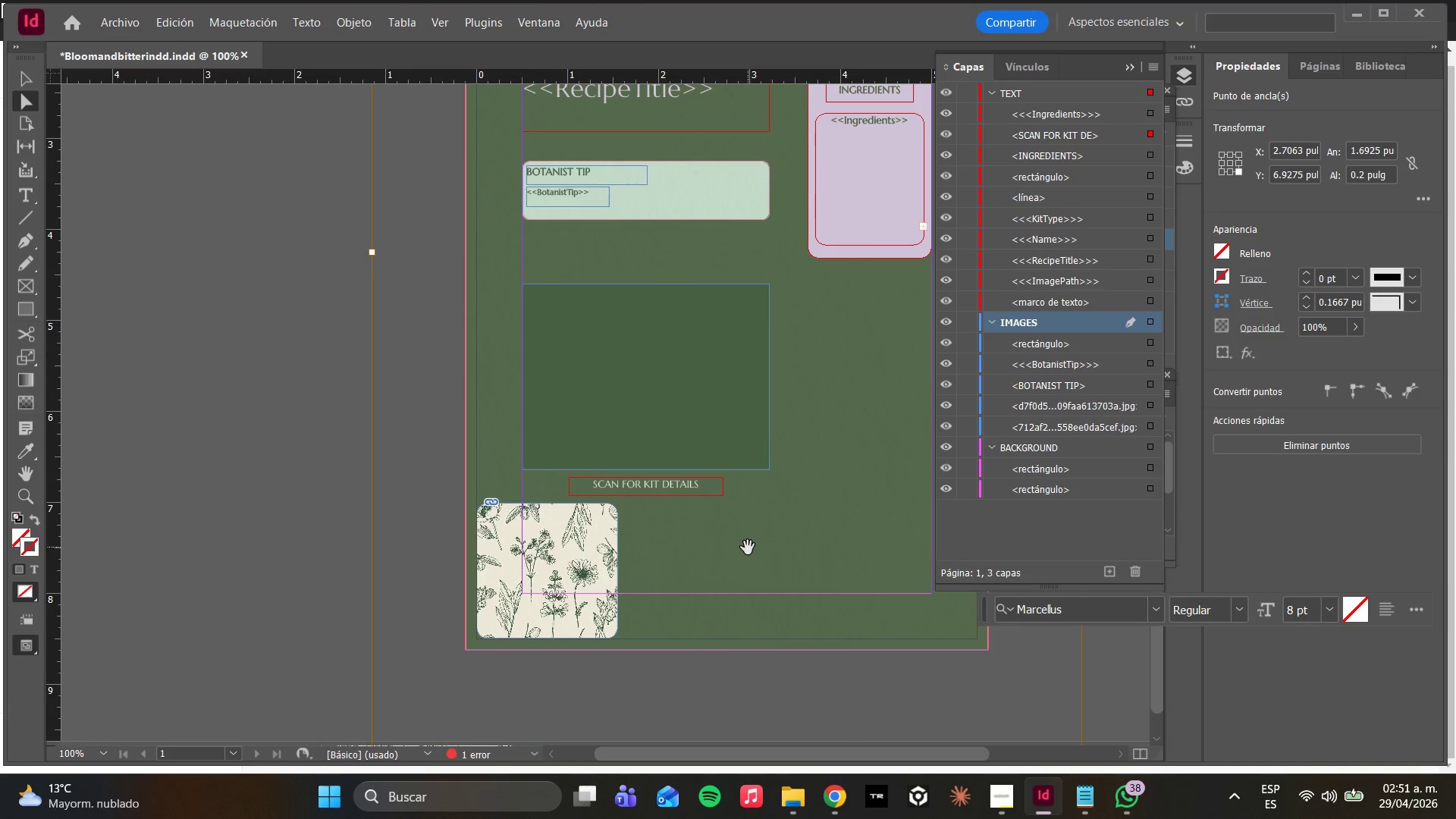 
scroll: coordinate [770, 481], scroll_direction: up, amount: 5.0
 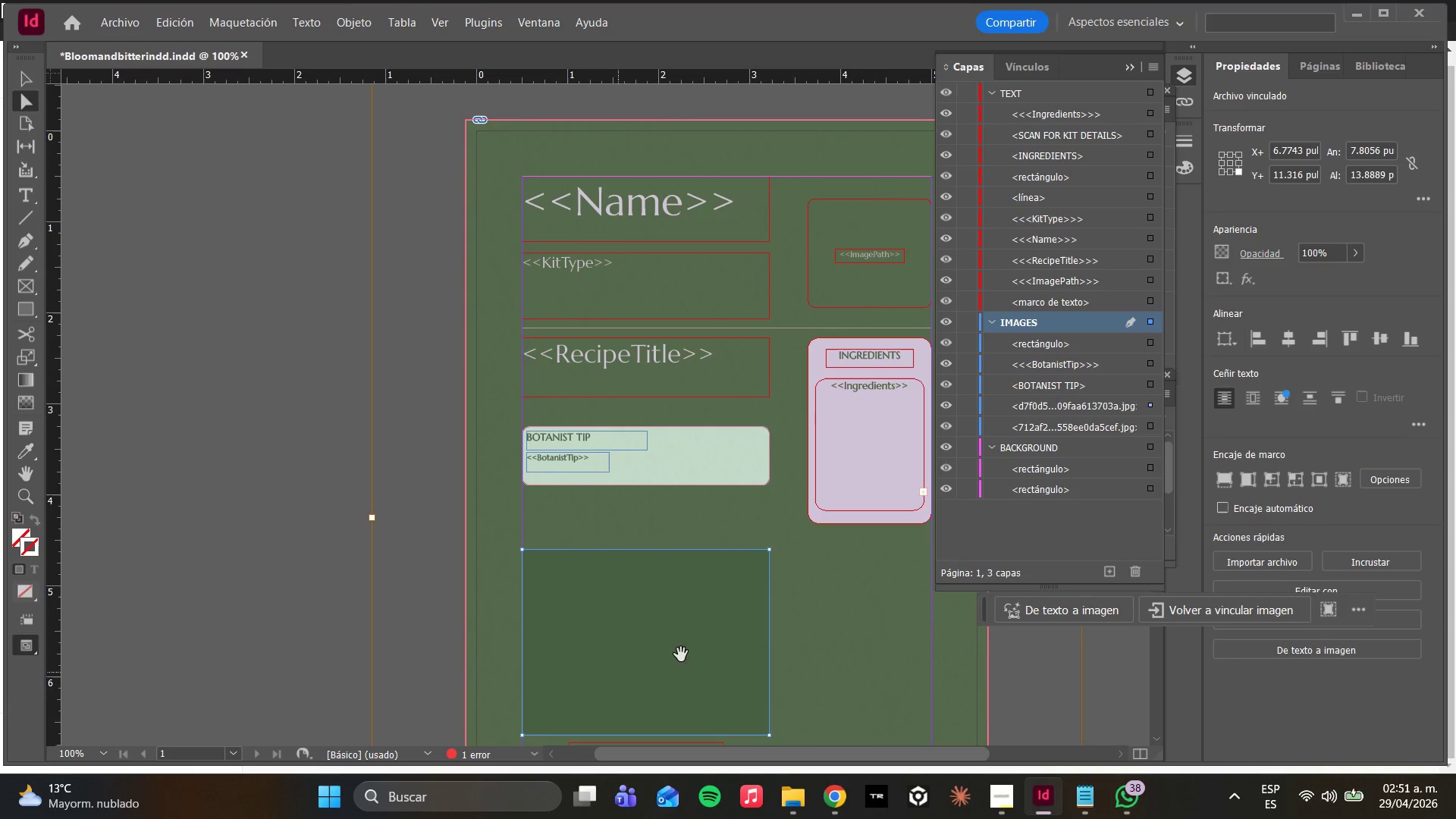 
double_click([594, 604])
 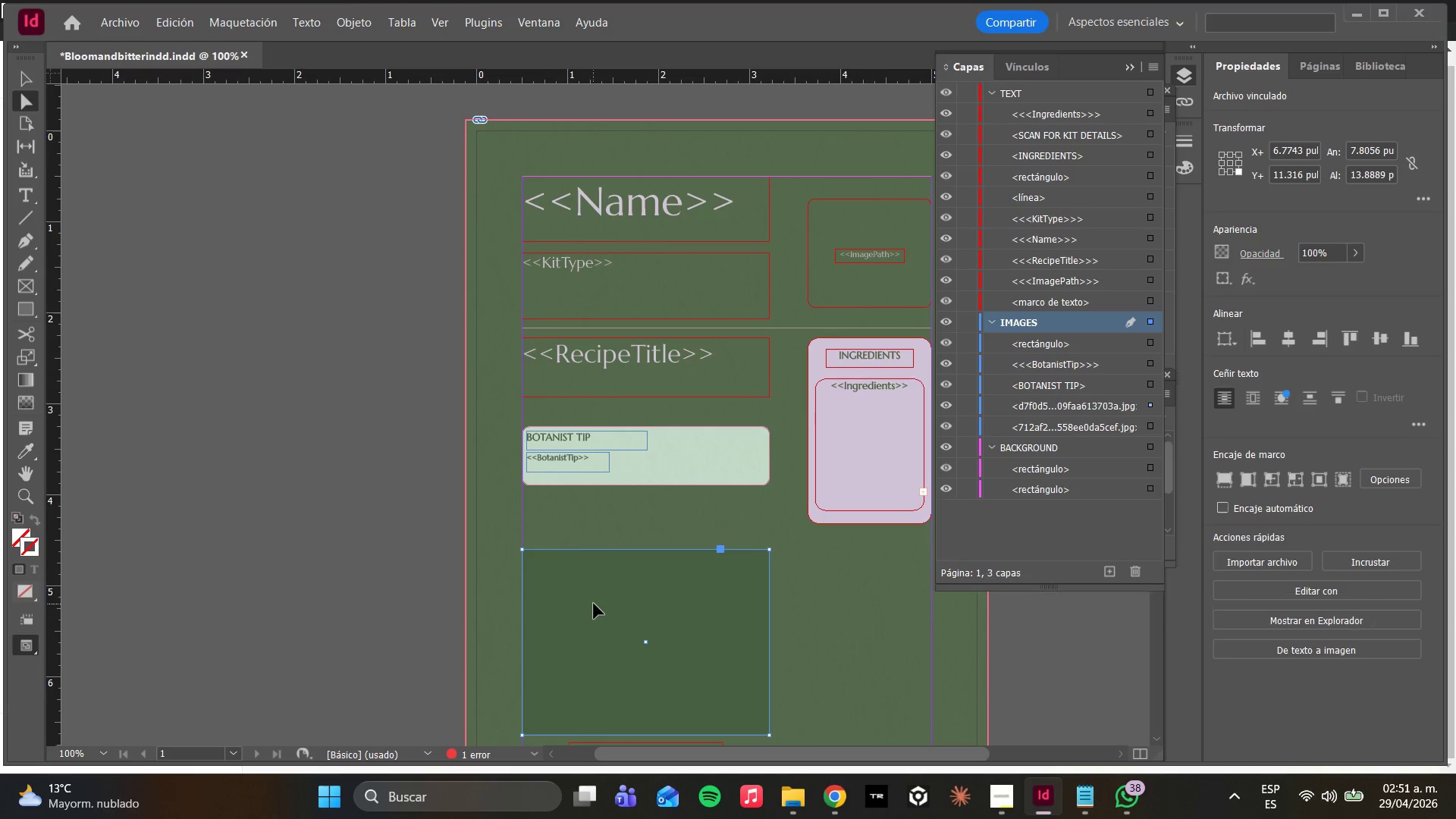 
triple_click([594, 604])
 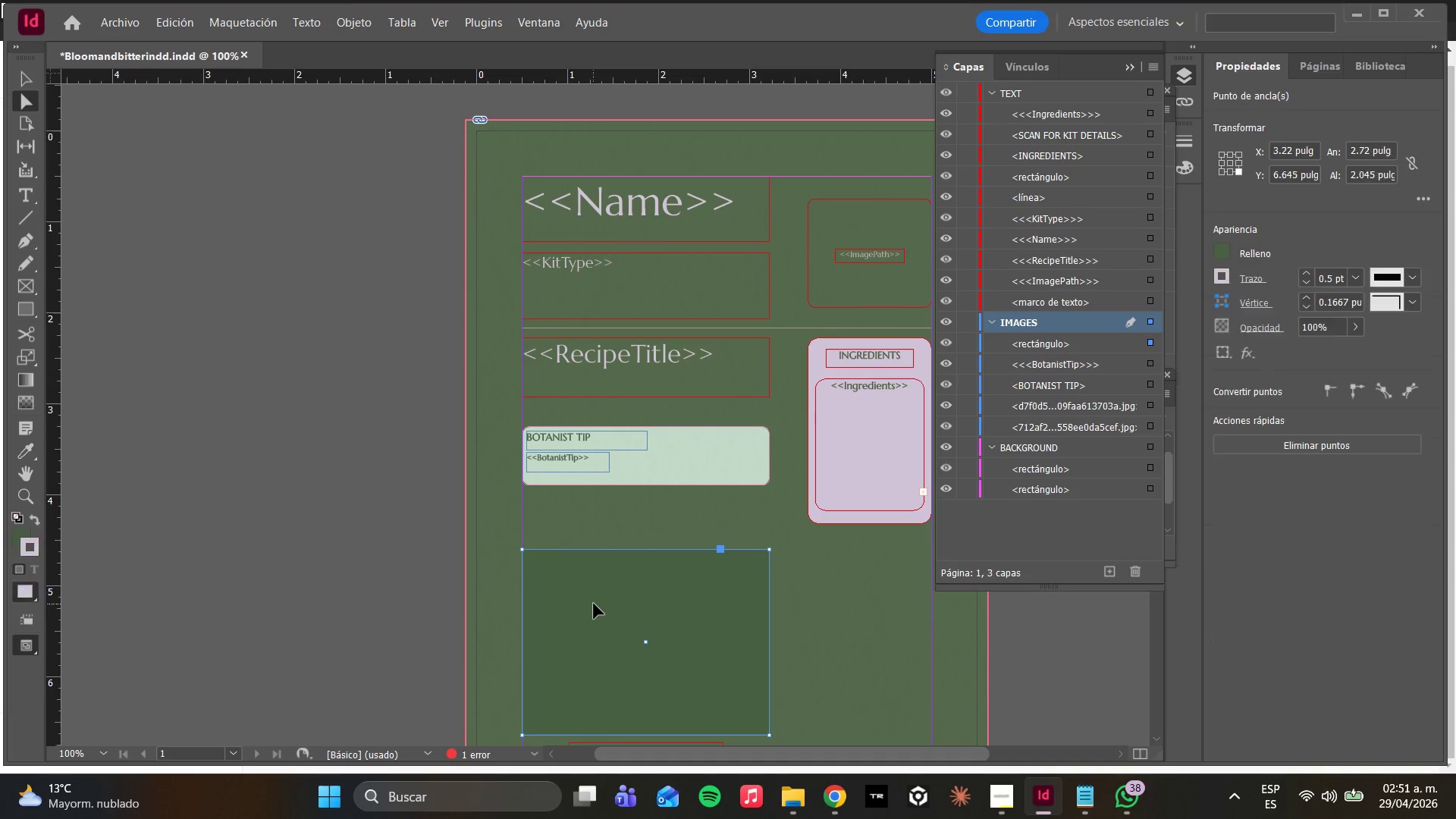 
triple_click([592, 605])
 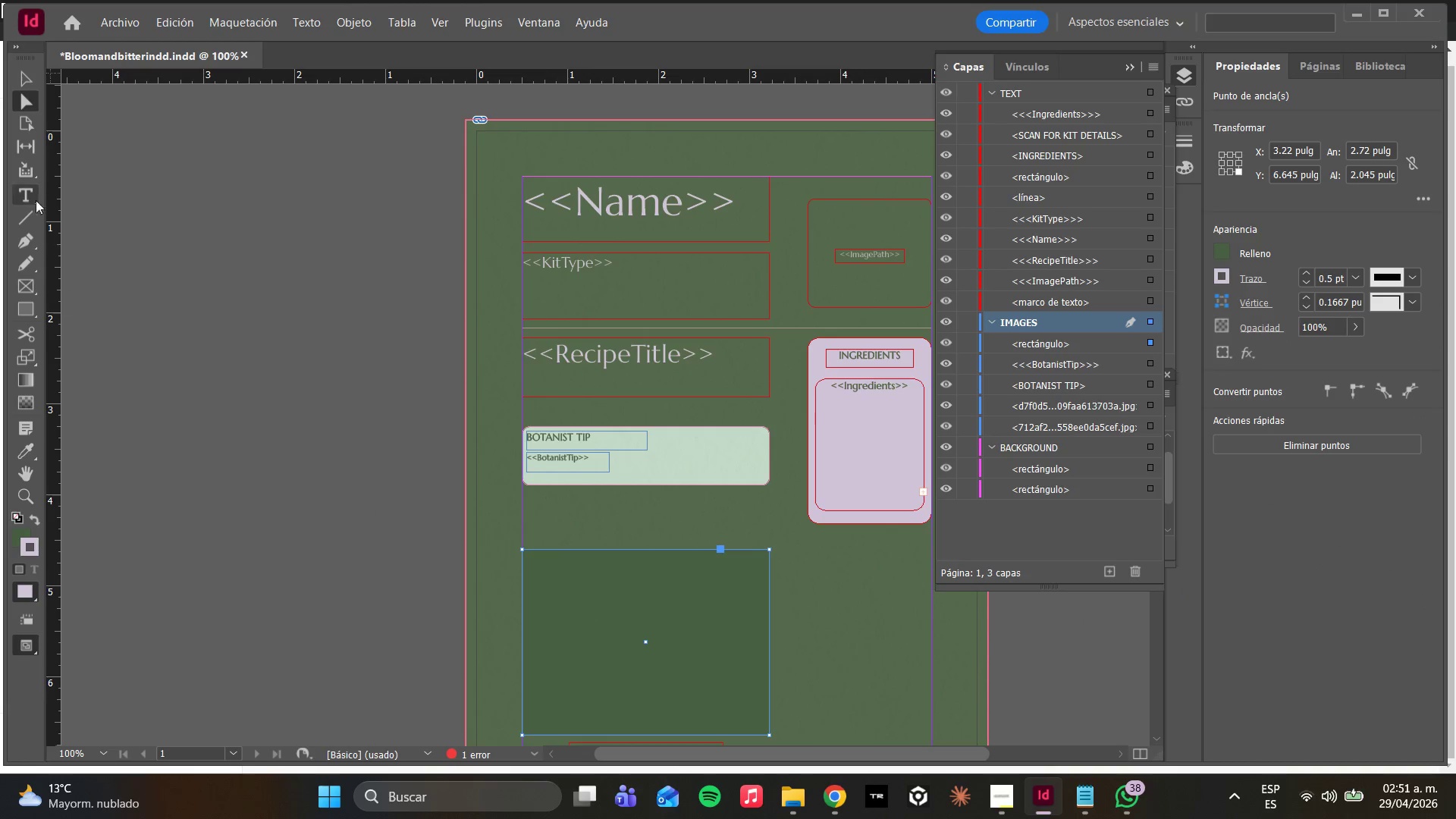 
left_click([30, 191])
 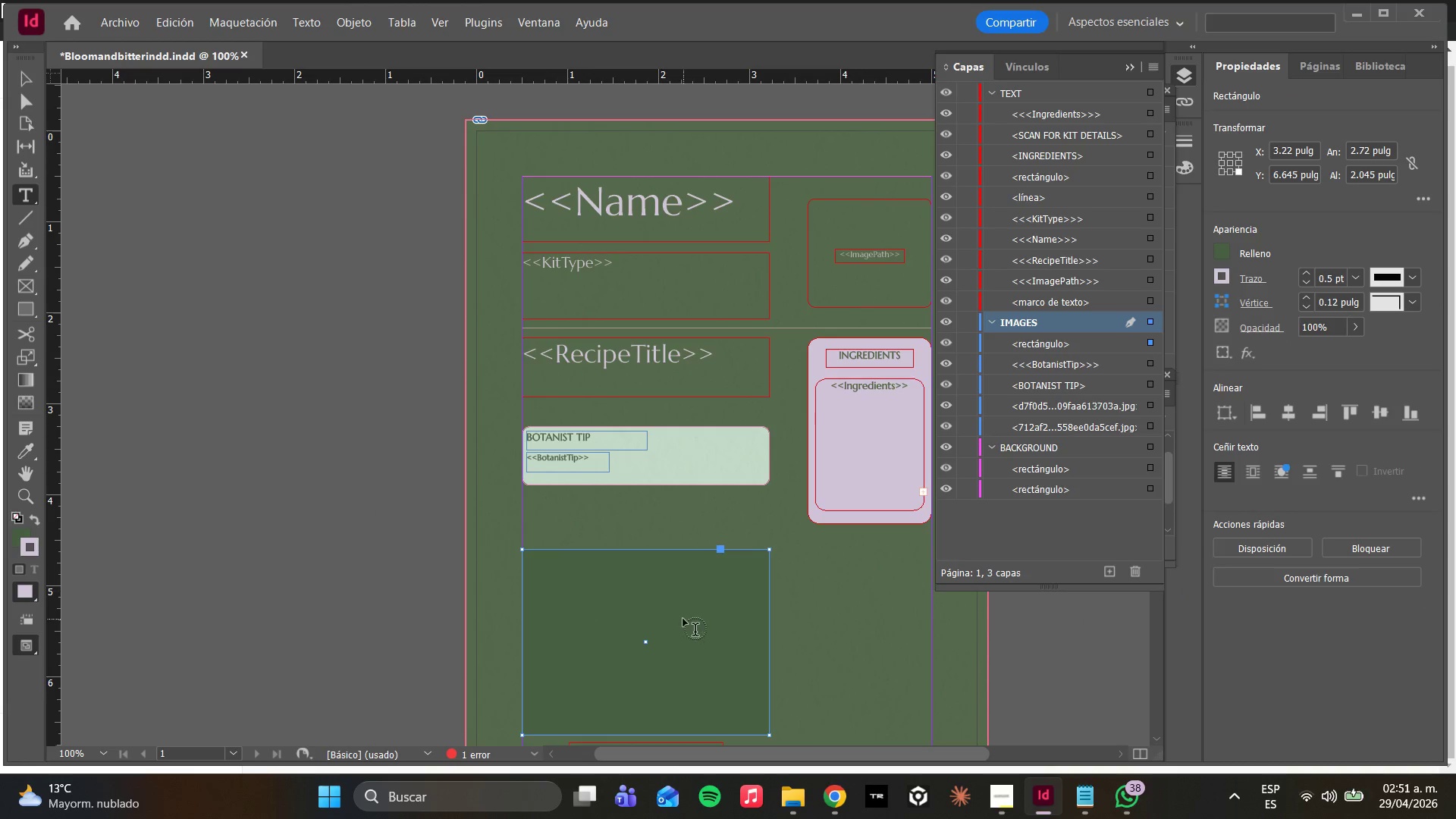 
left_click_drag(start_coordinate=[645, 624], to_coordinate=[525, 11])
 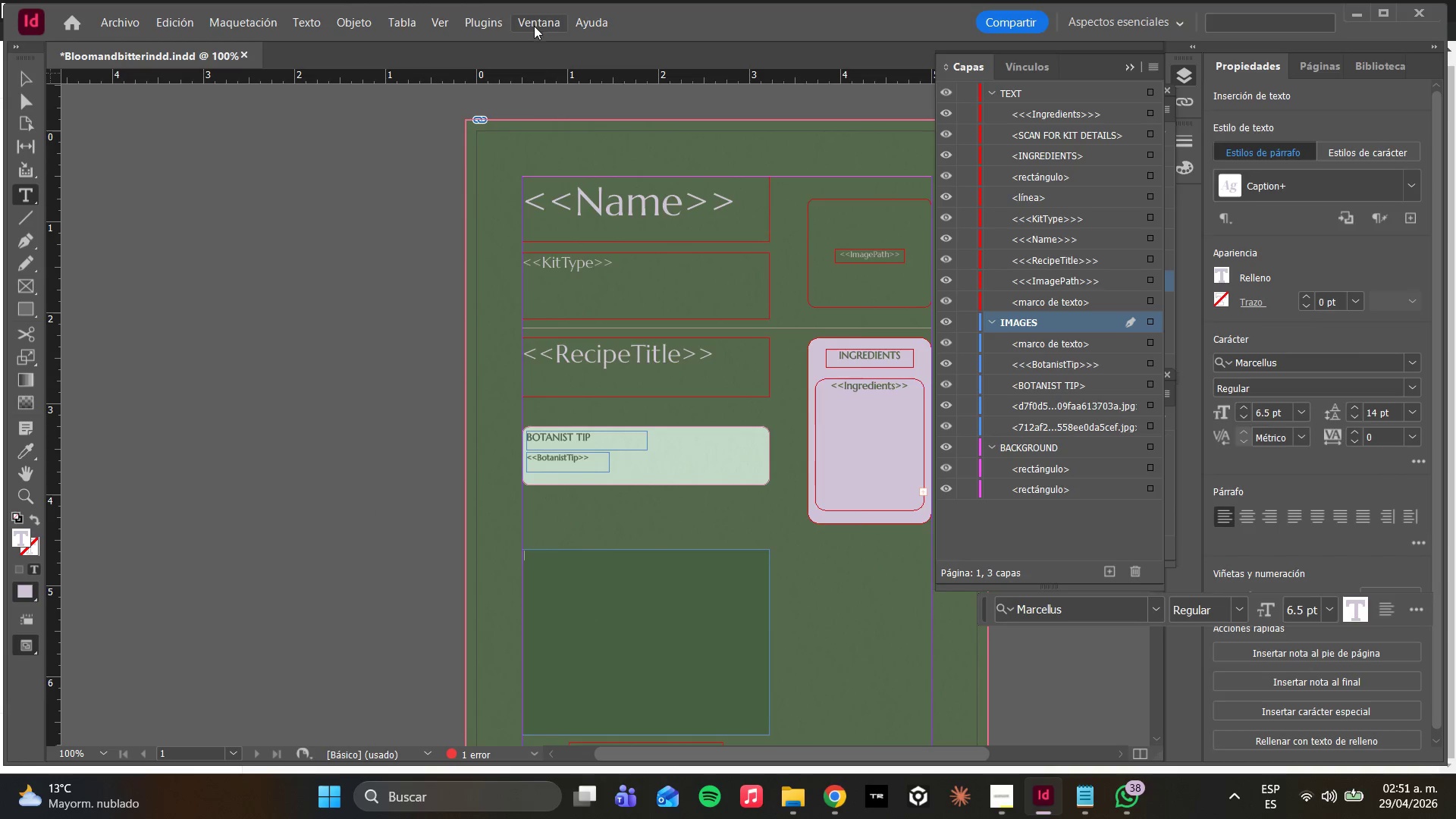 
double_click([535, 27])
 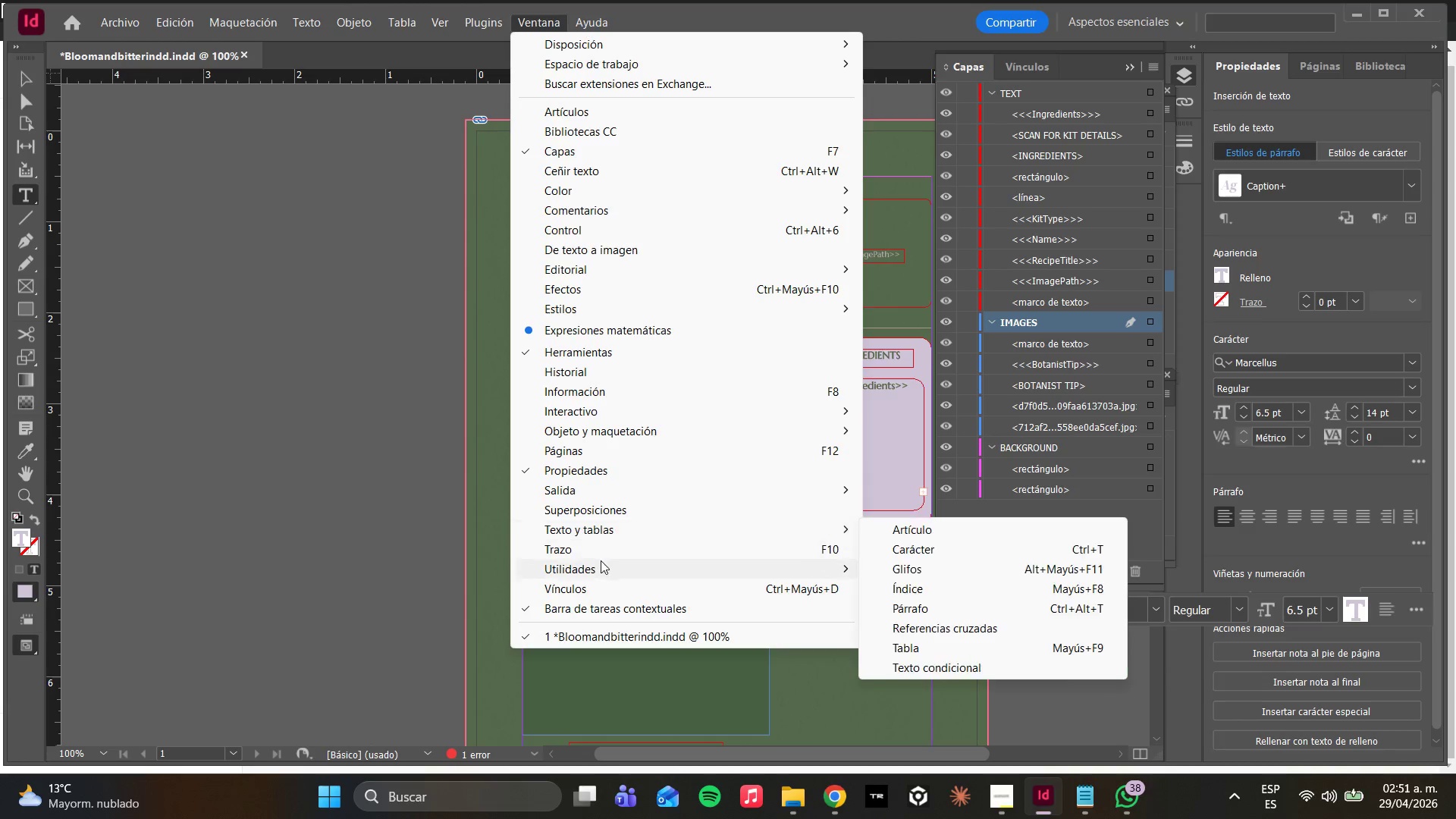 
left_click([579, 565])
 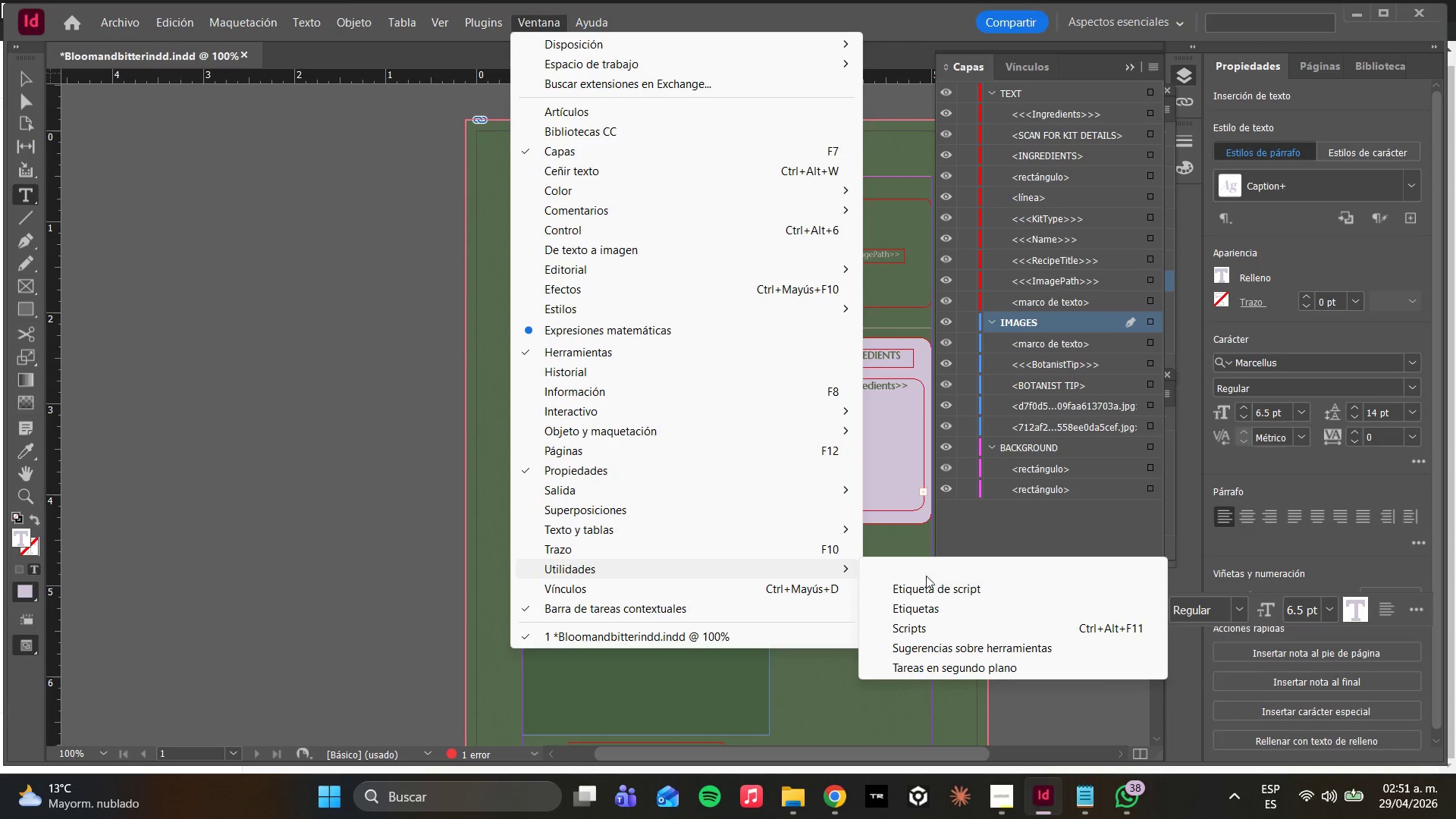 
left_click([917, 571])
 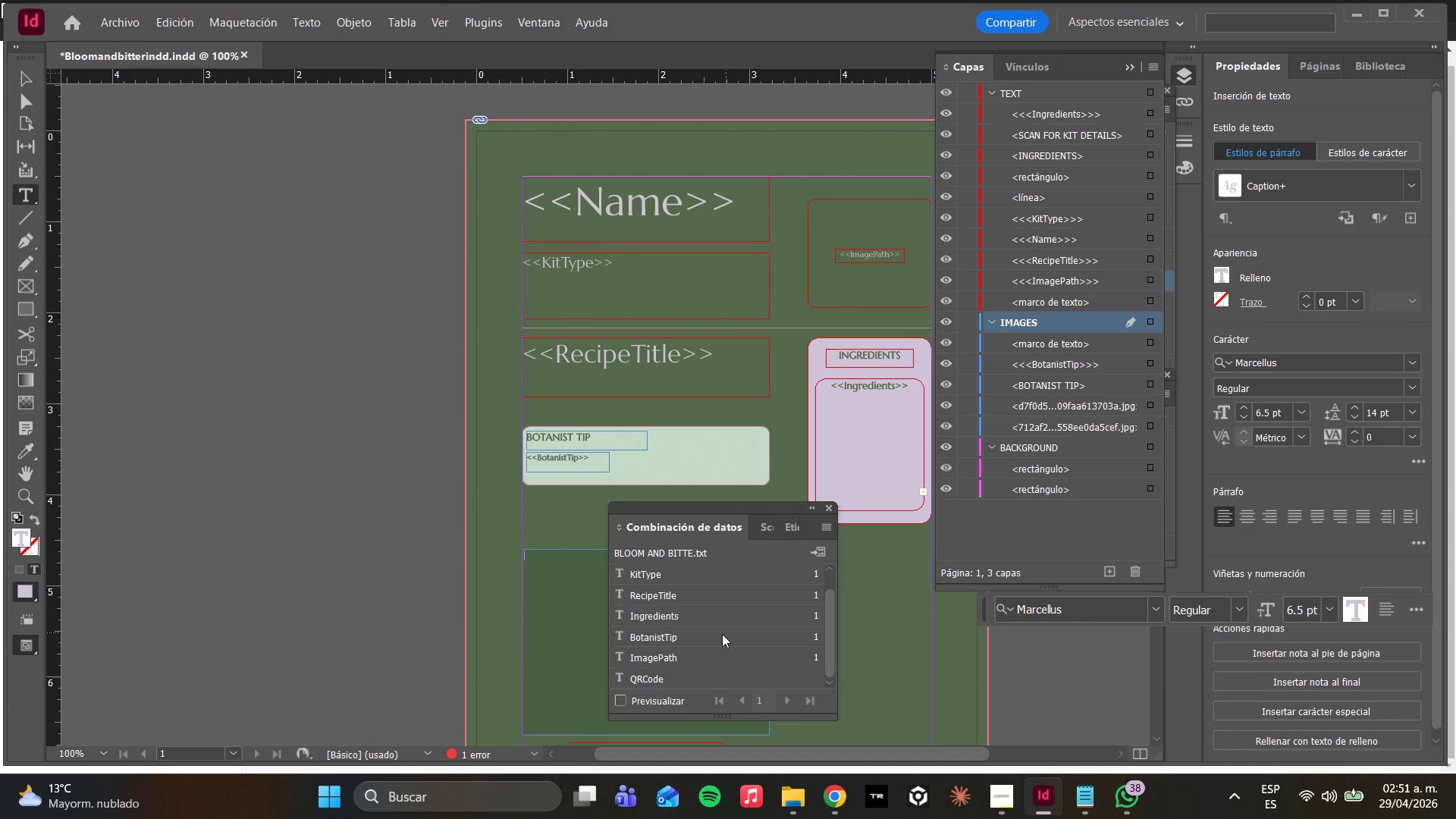 
left_click([651, 685])
 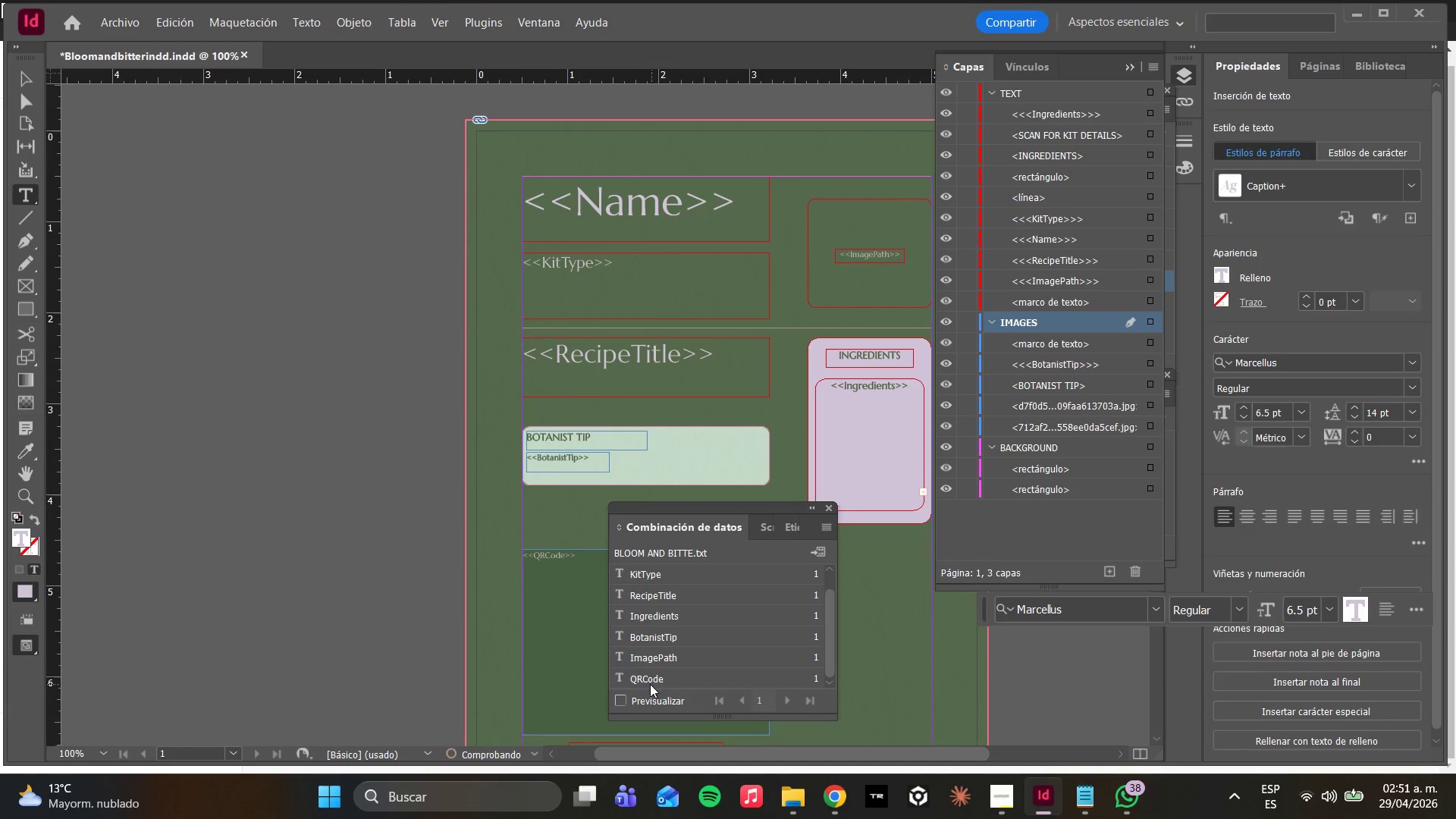 
scroll: coordinate [711, 650], scroll_direction: down, amount: 3.0
 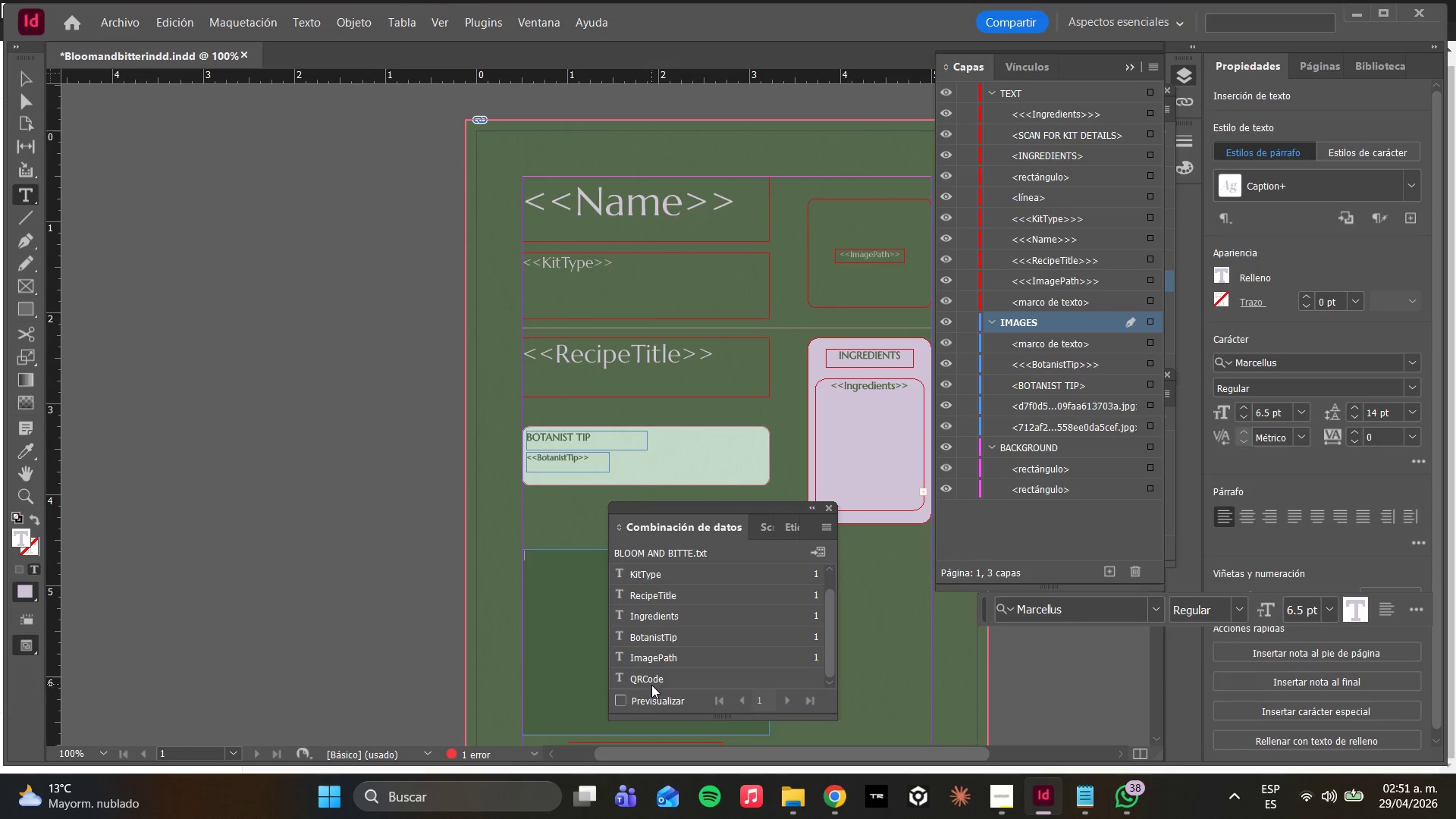 
left_click([650, 681])
 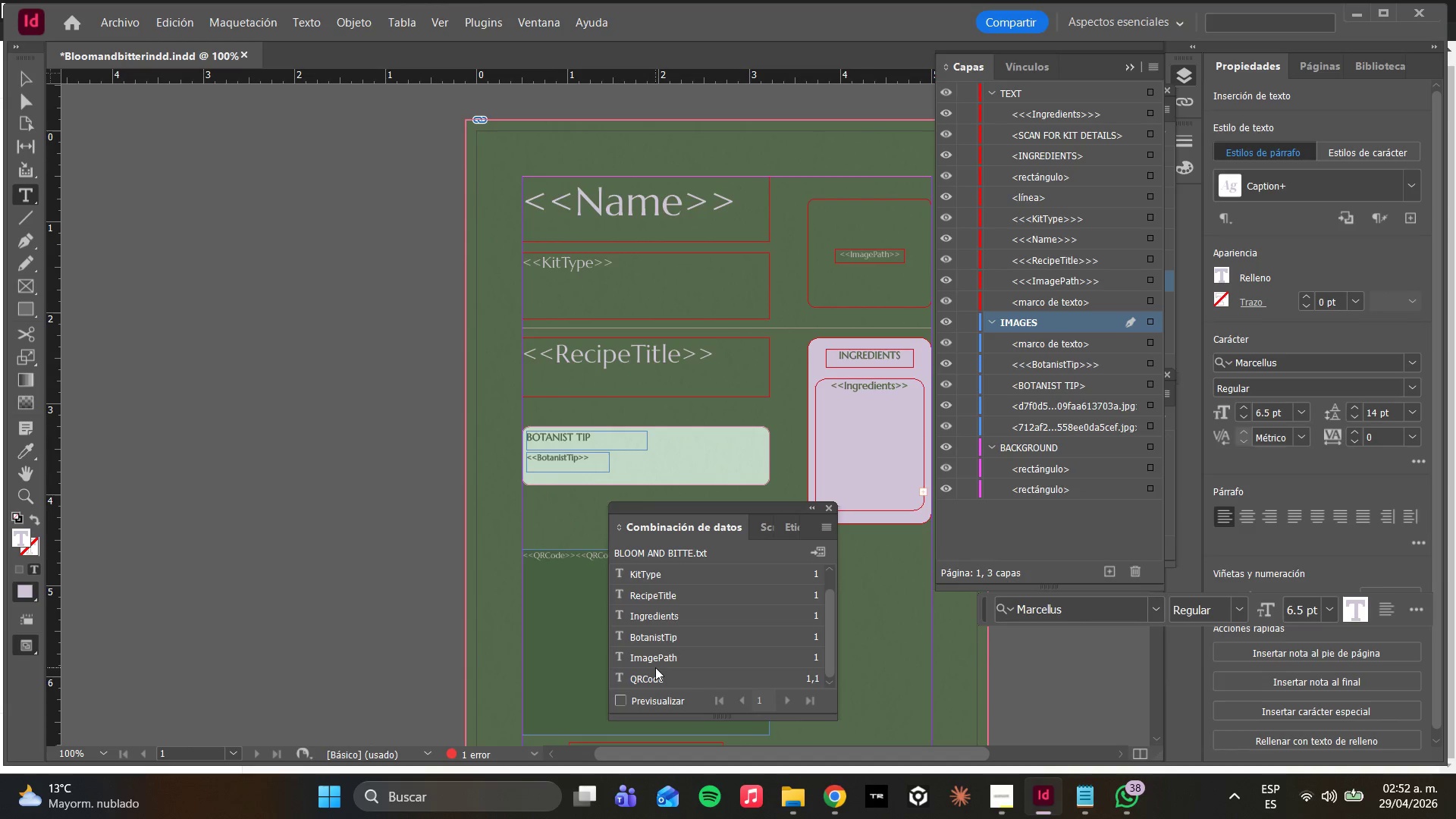 
key(Control+Z)
 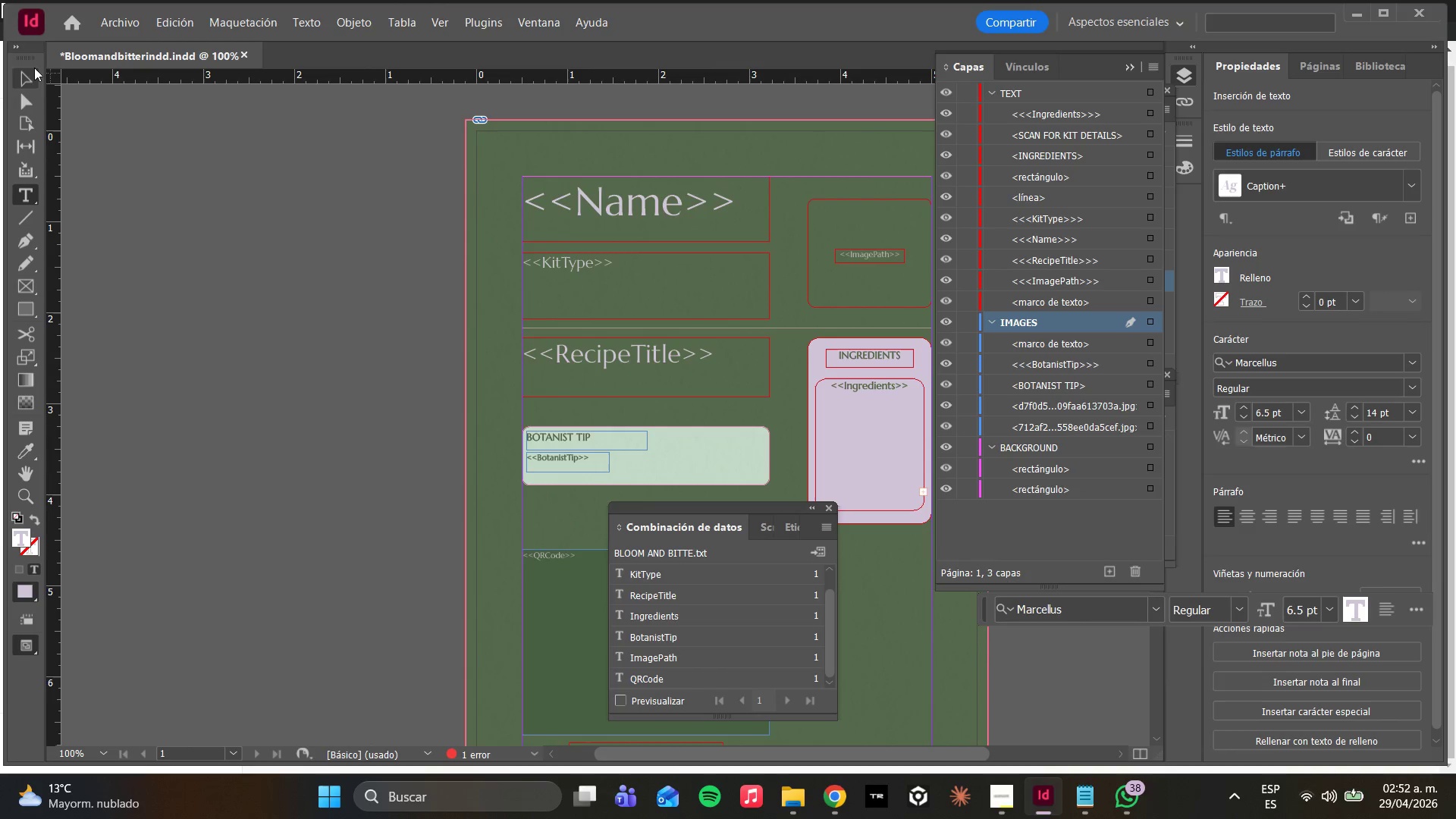 
left_click([32, 96])
 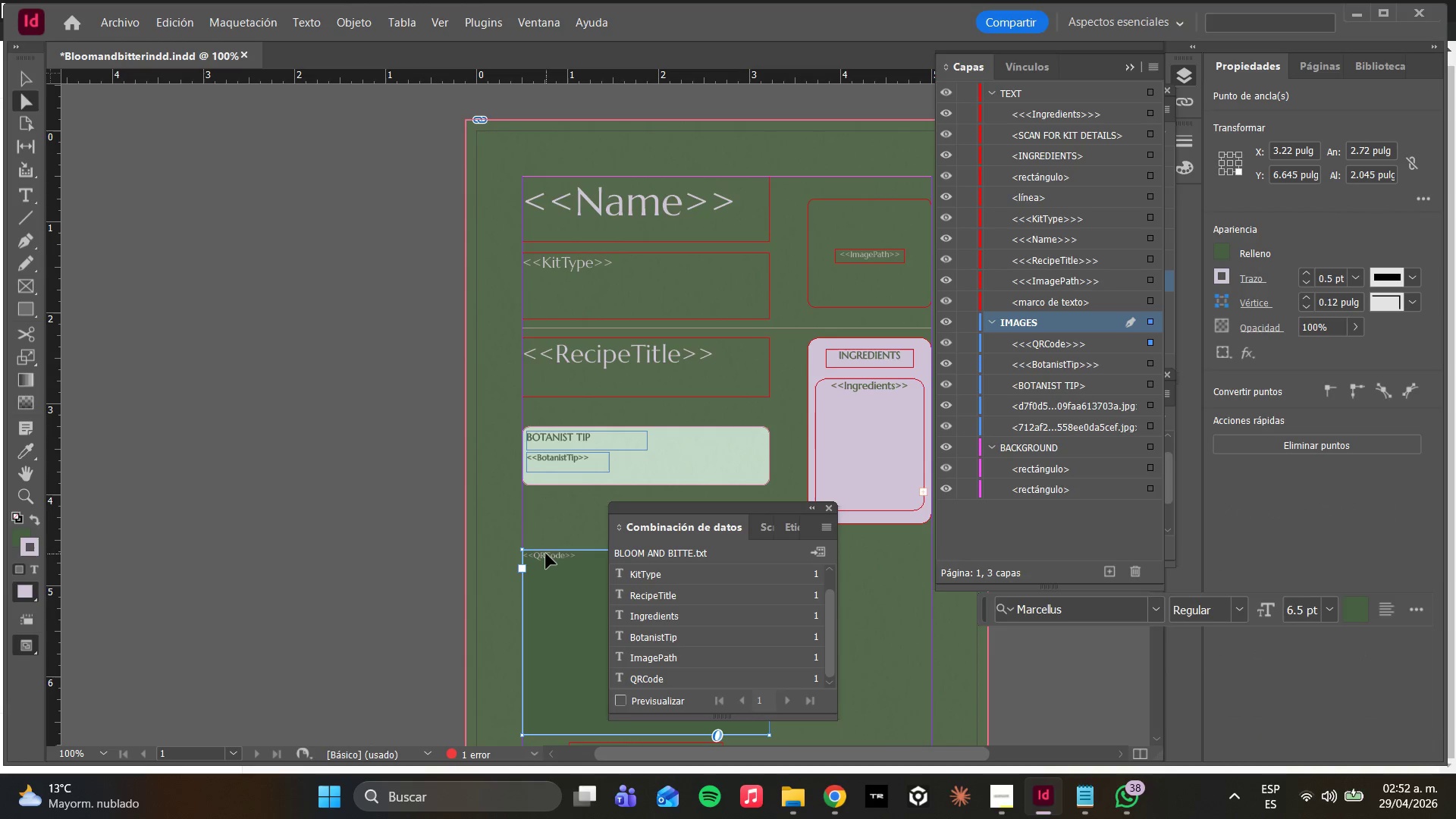 
double_click([546, 554])
 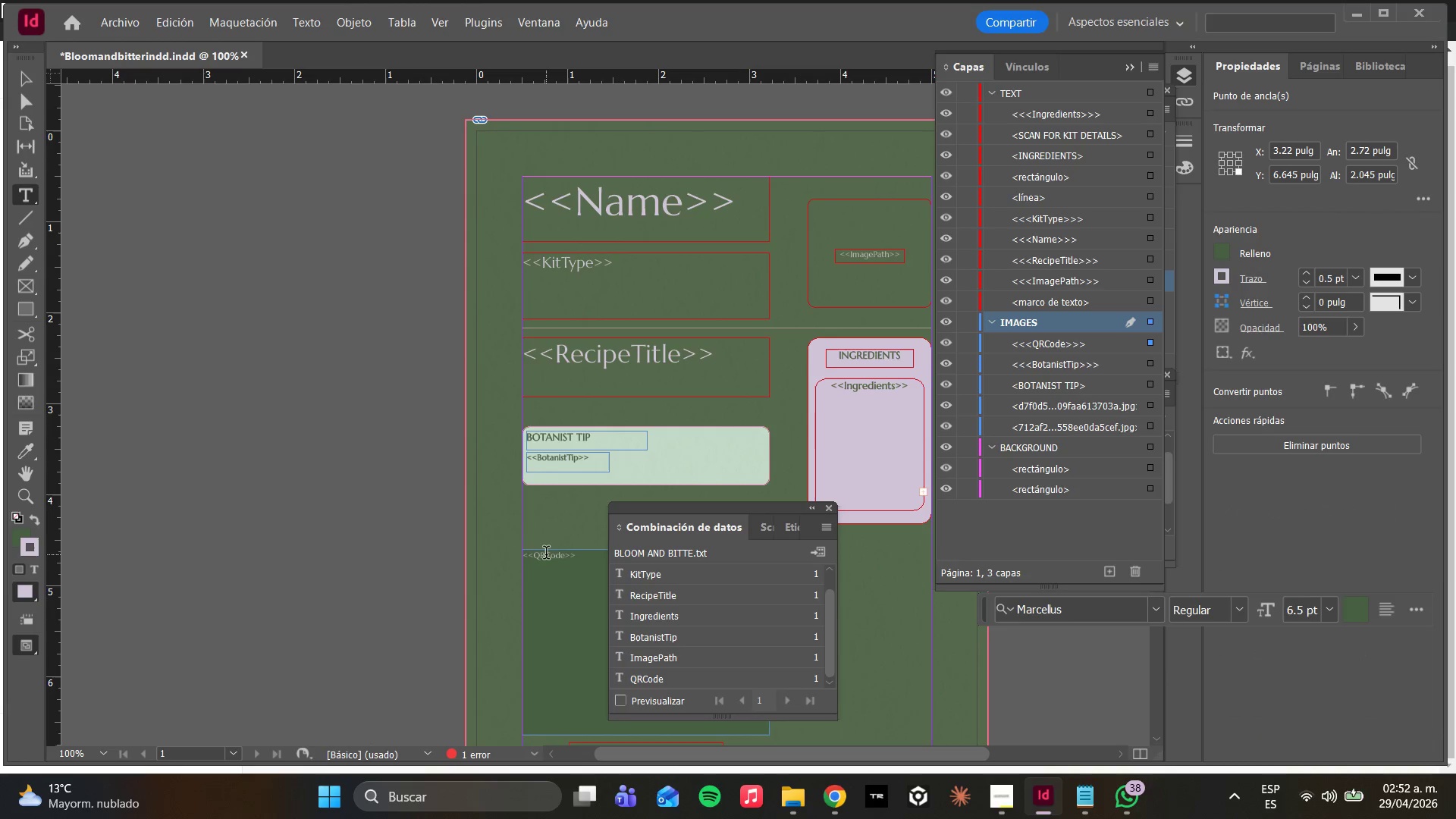 
triple_click([546, 554])
 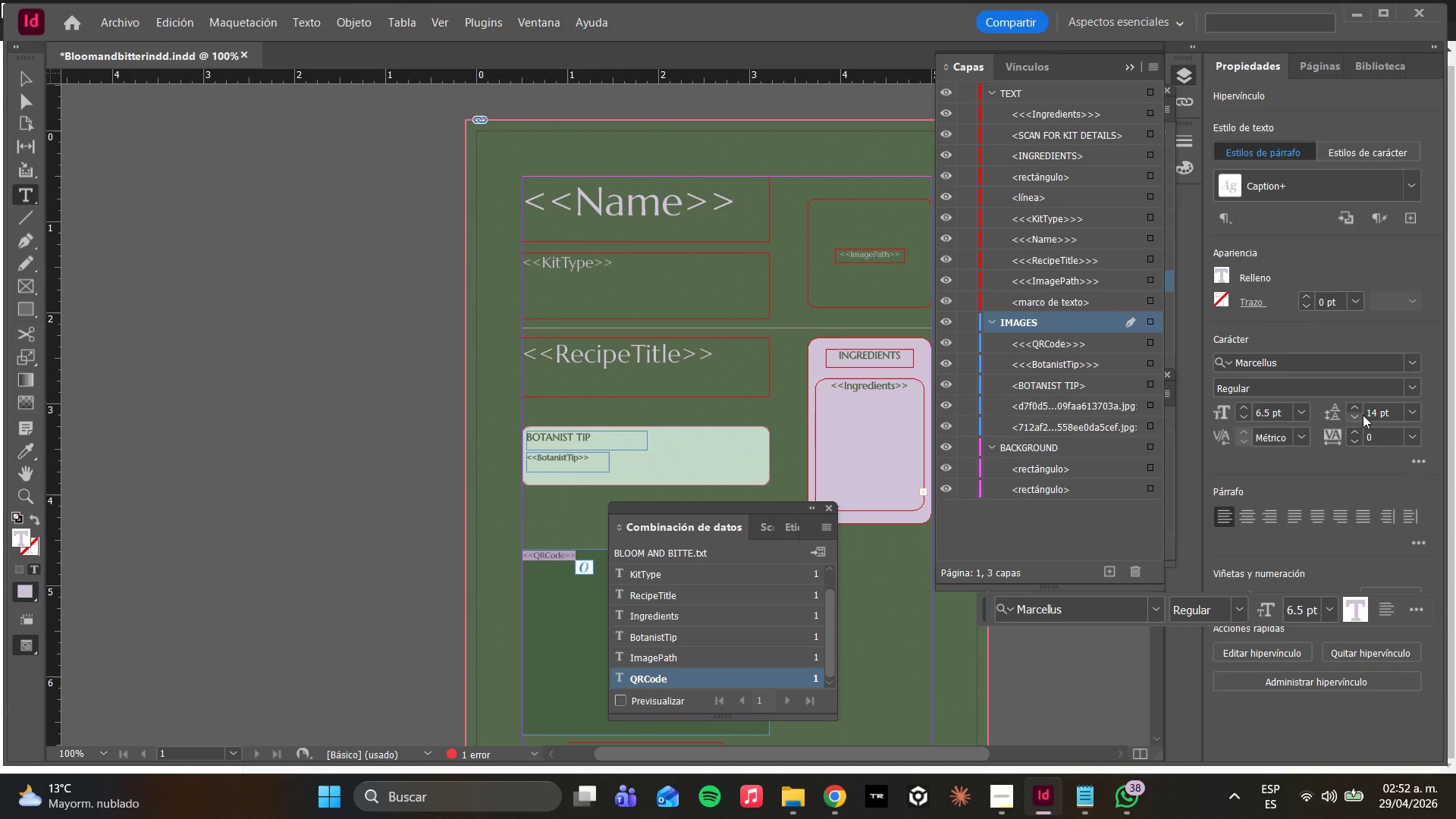 
left_click([1301, 411])
 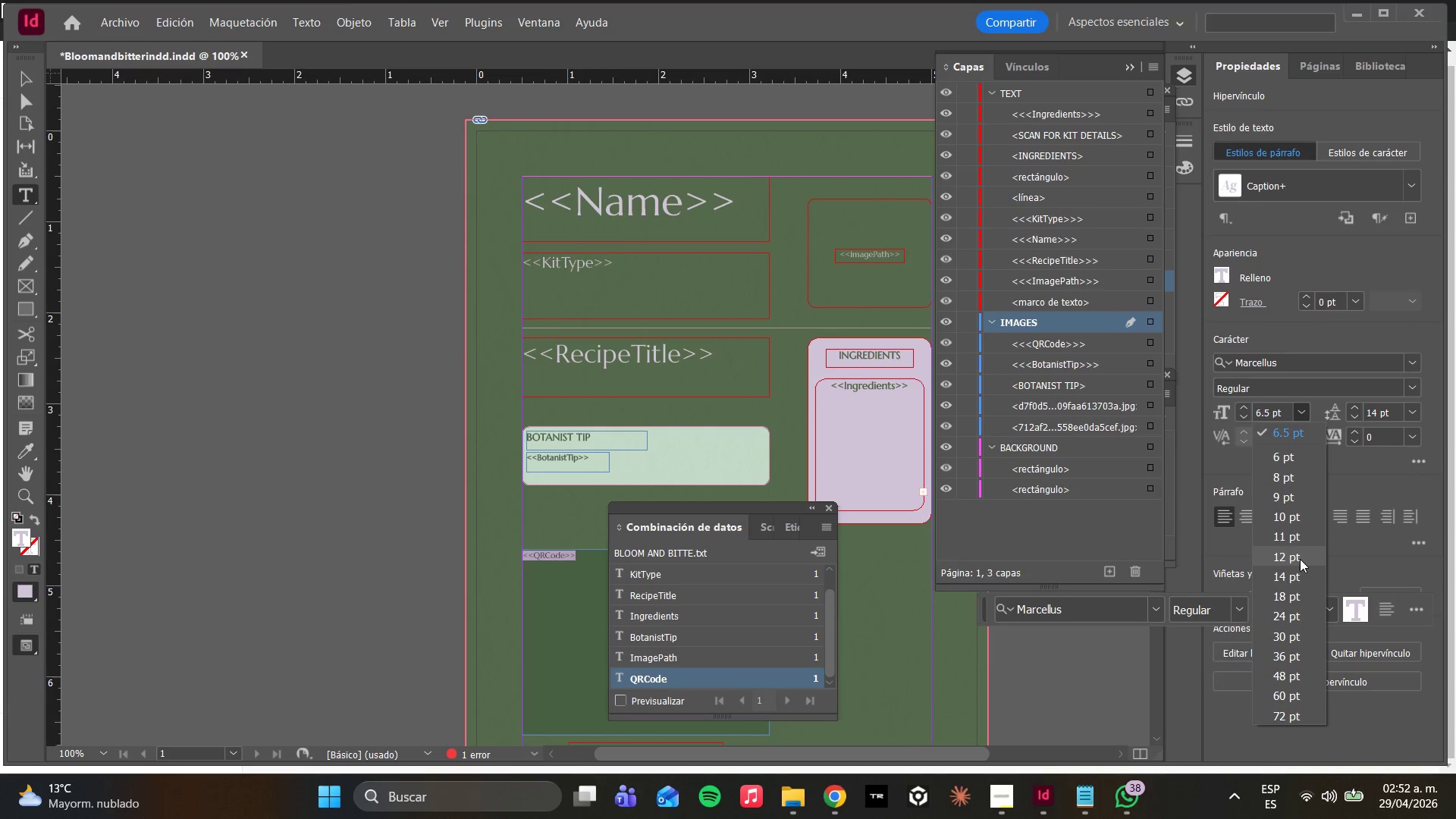 
left_click([1300, 559])
 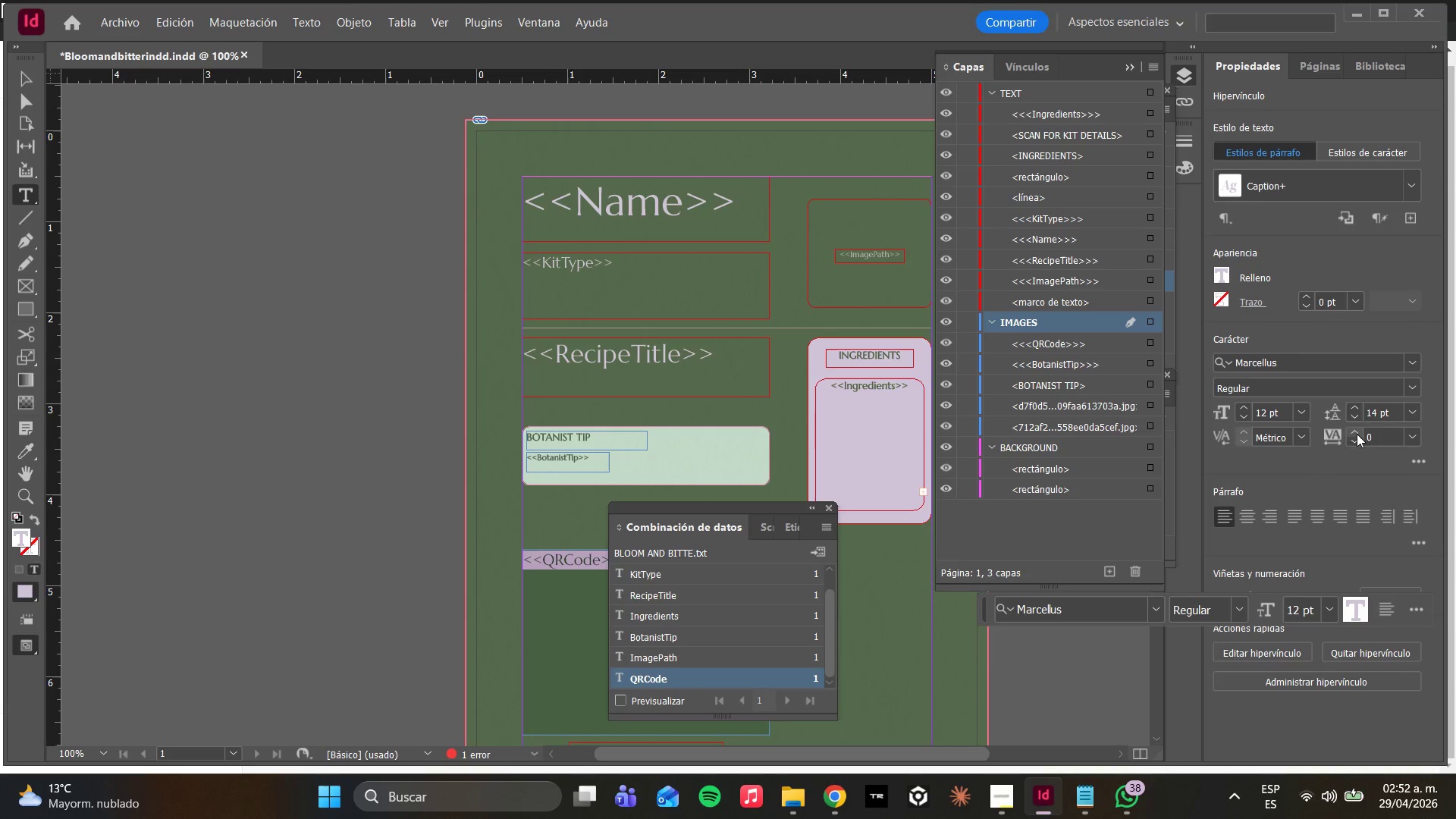 
left_click([1323, 514])
 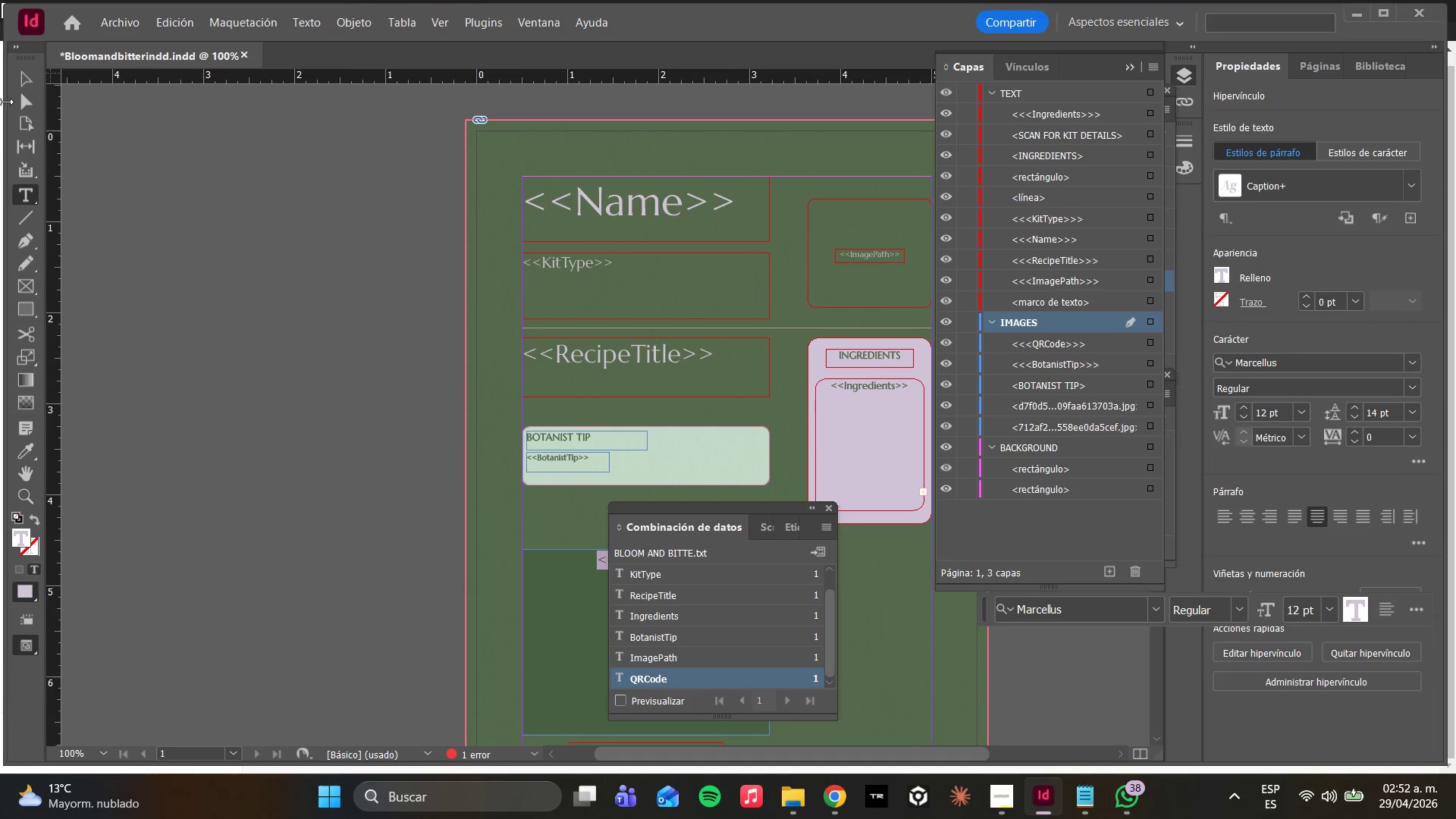 
left_click([18, 87])
 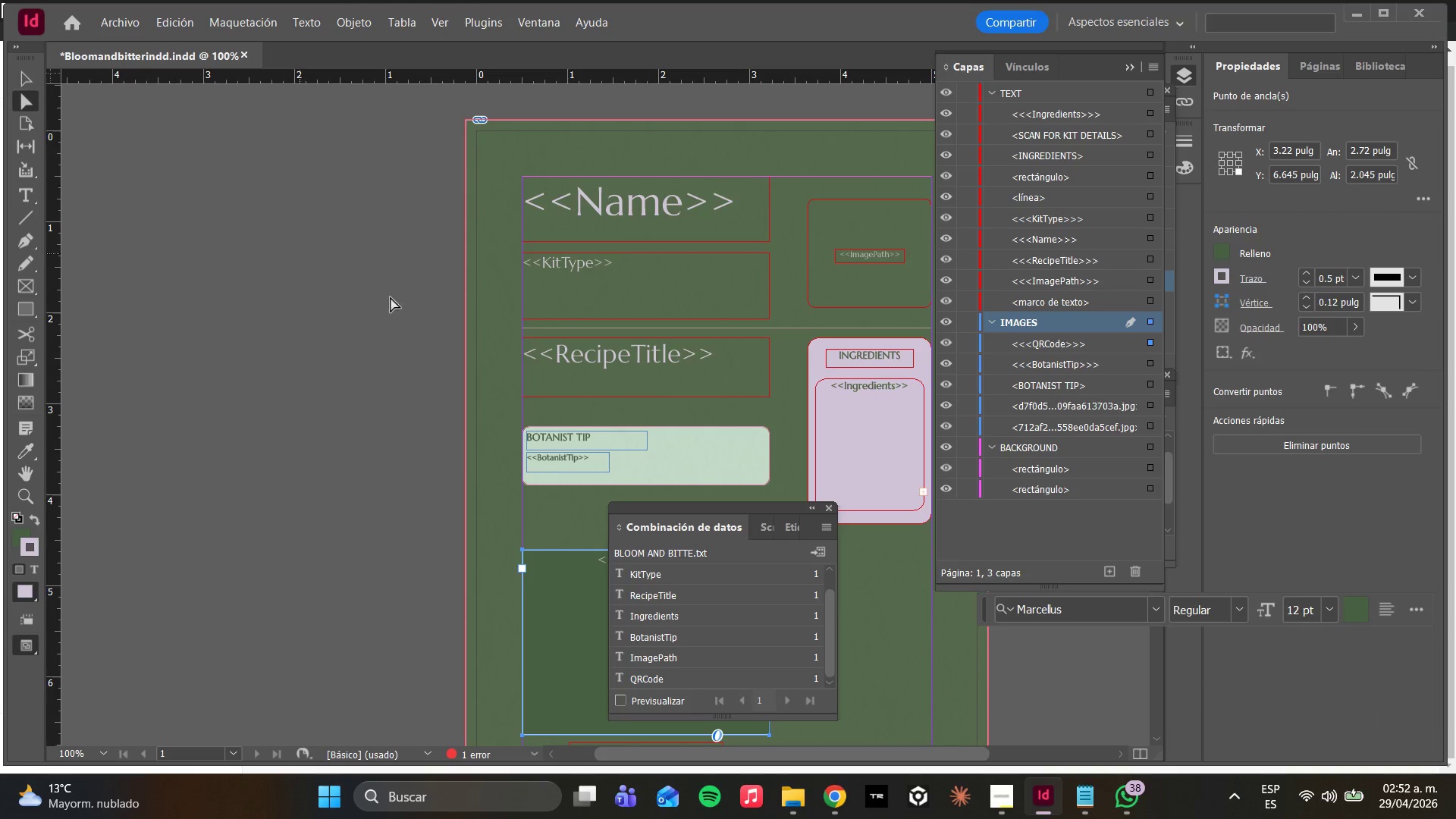 
left_click([637, 318])
 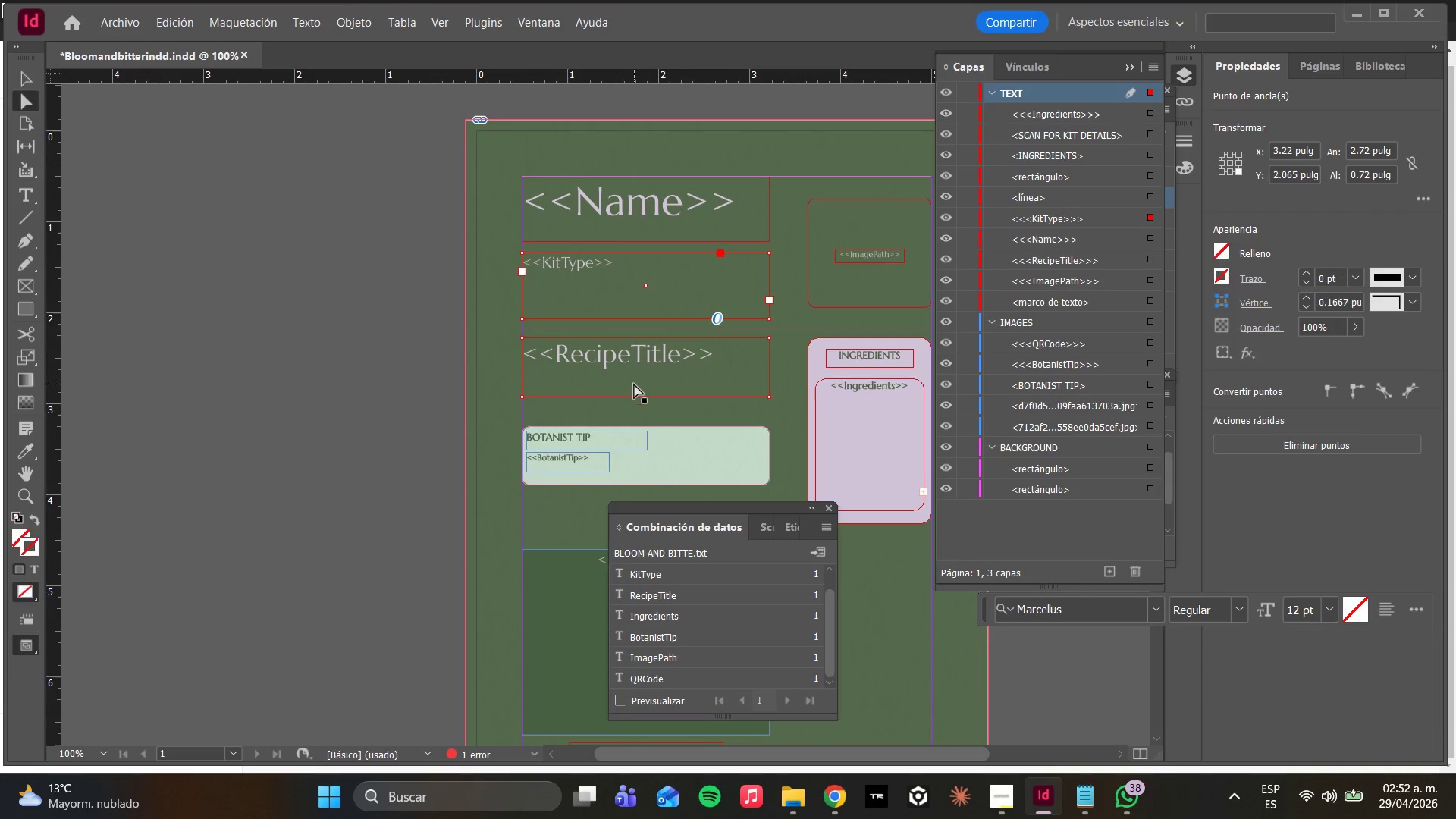 
scroll: coordinate [643, 383], scroll_direction: down, amount: 5.0
 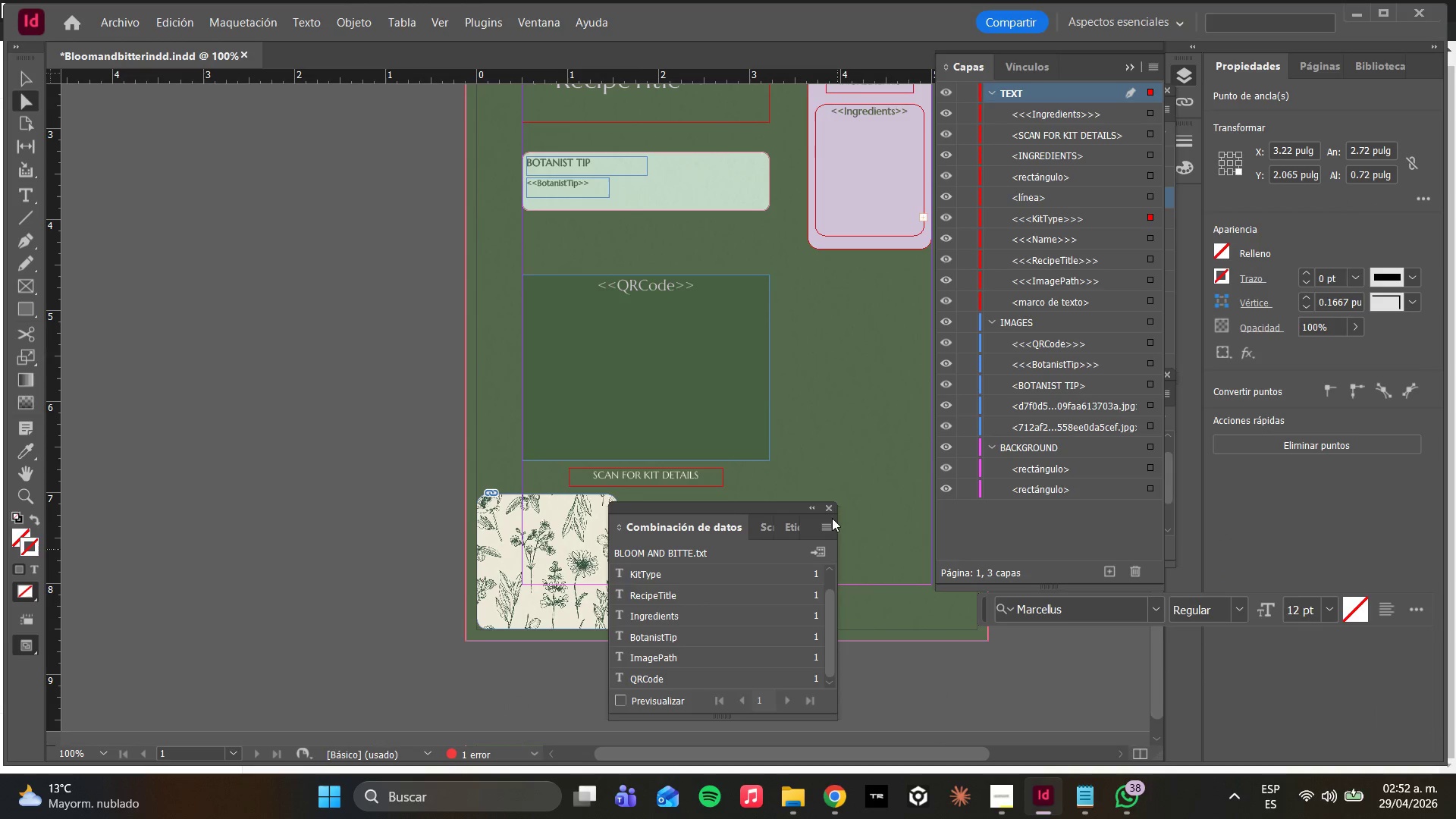 
left_click([830, 511])
 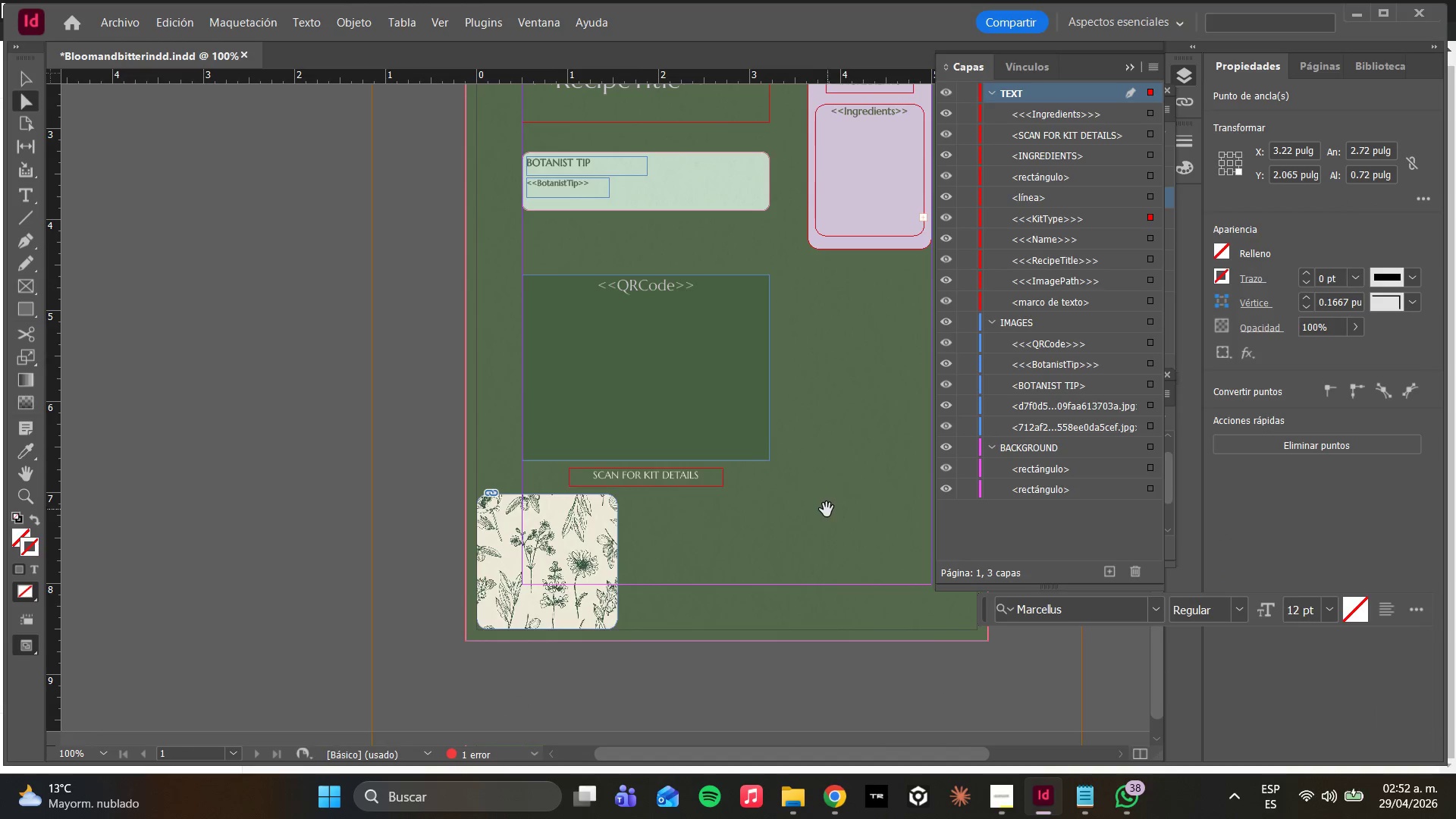 
scroll: coordinate [817, 507], scroll_direction: up, amount: 7.0
 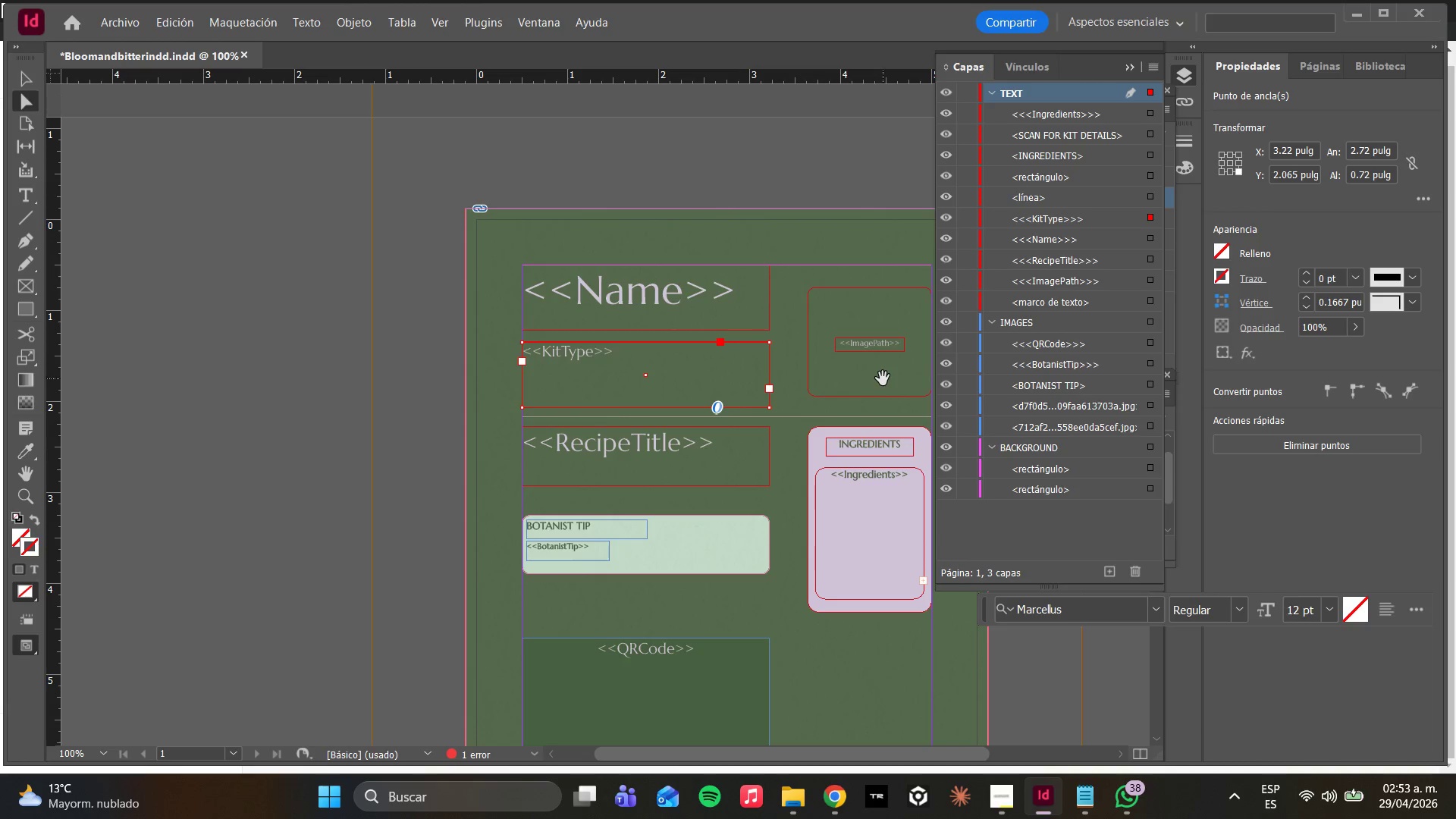 
wait(47.75)
 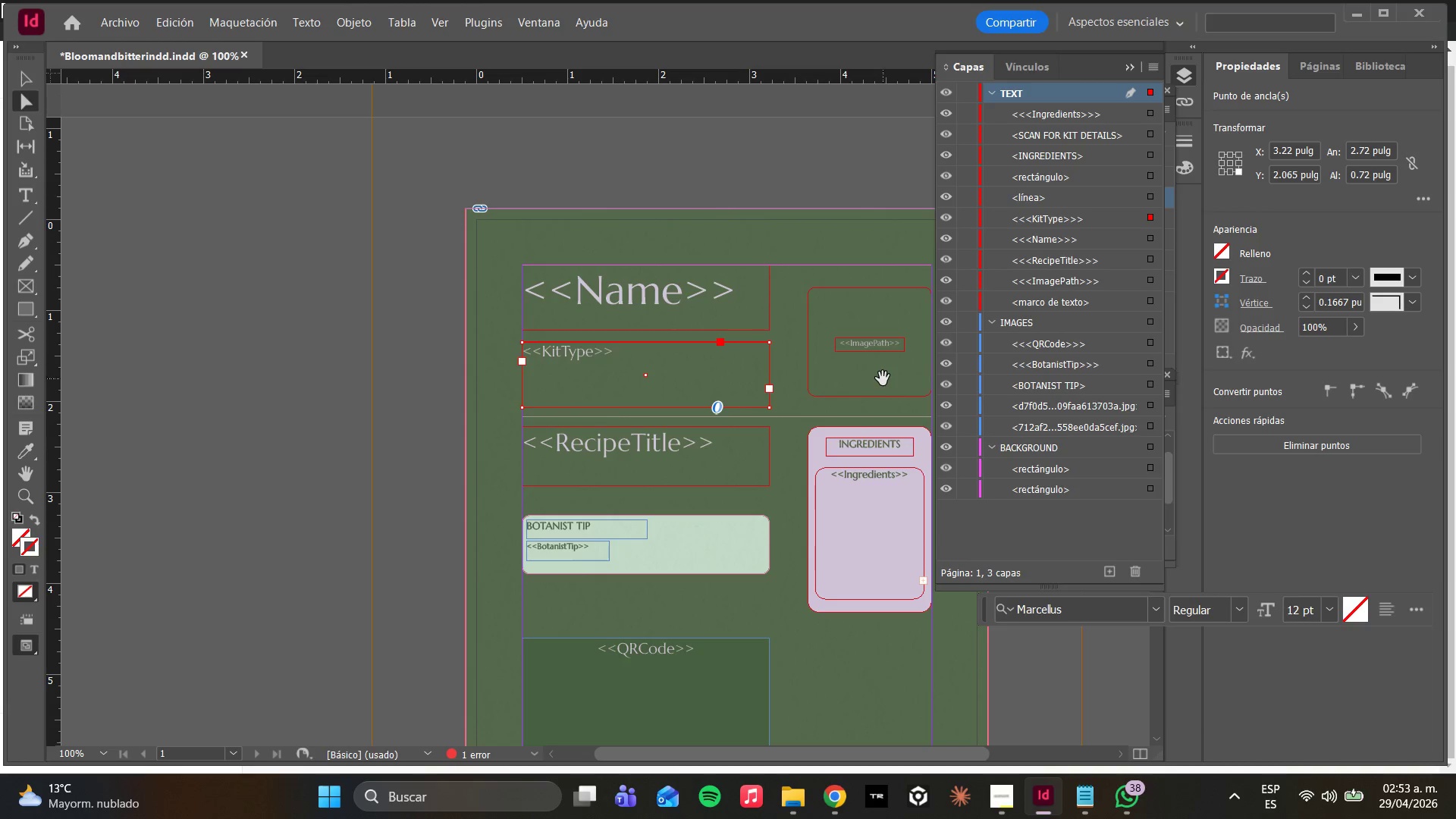 
left_click([564, 570])
 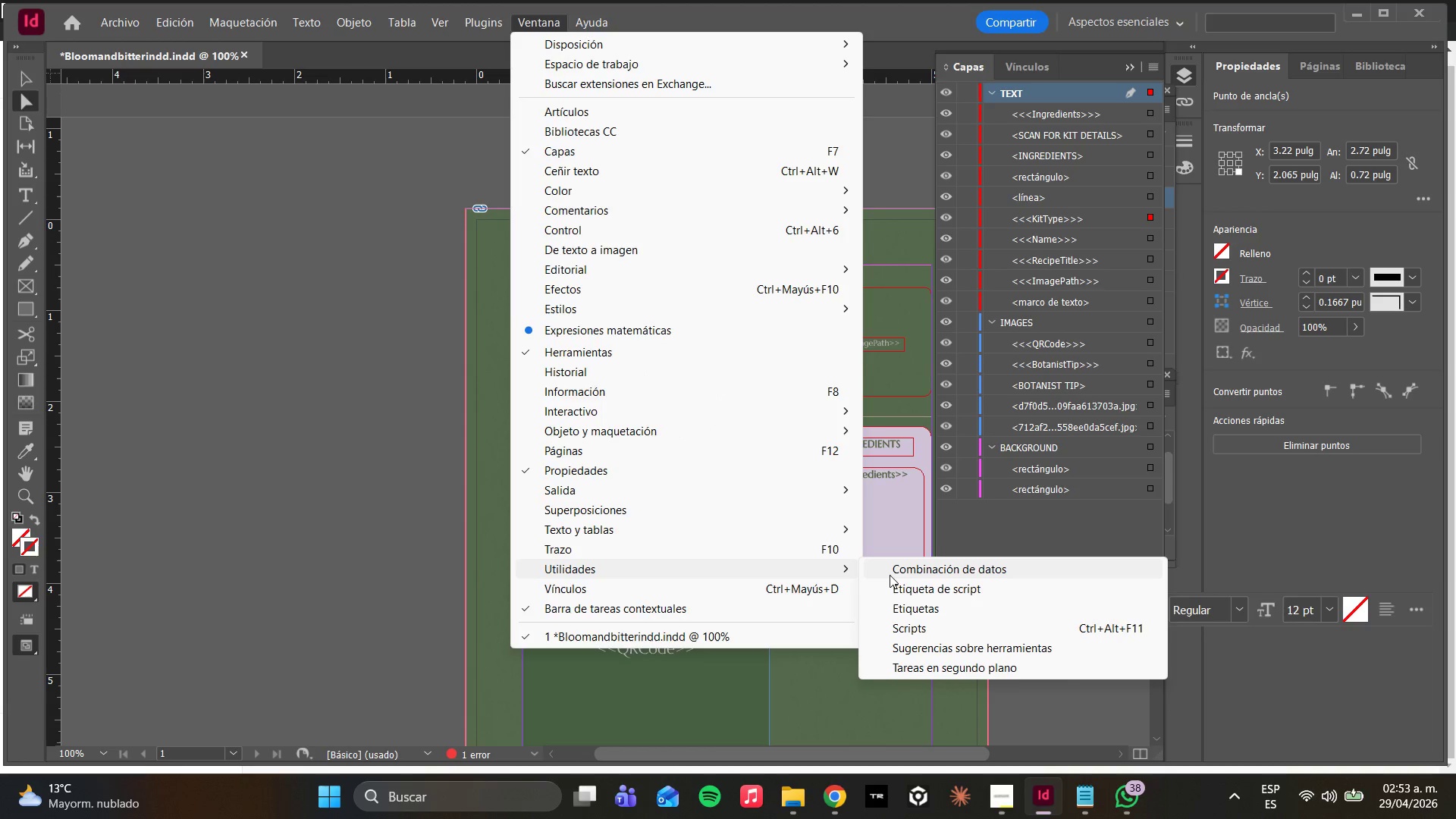 
left_click([890, 575])
 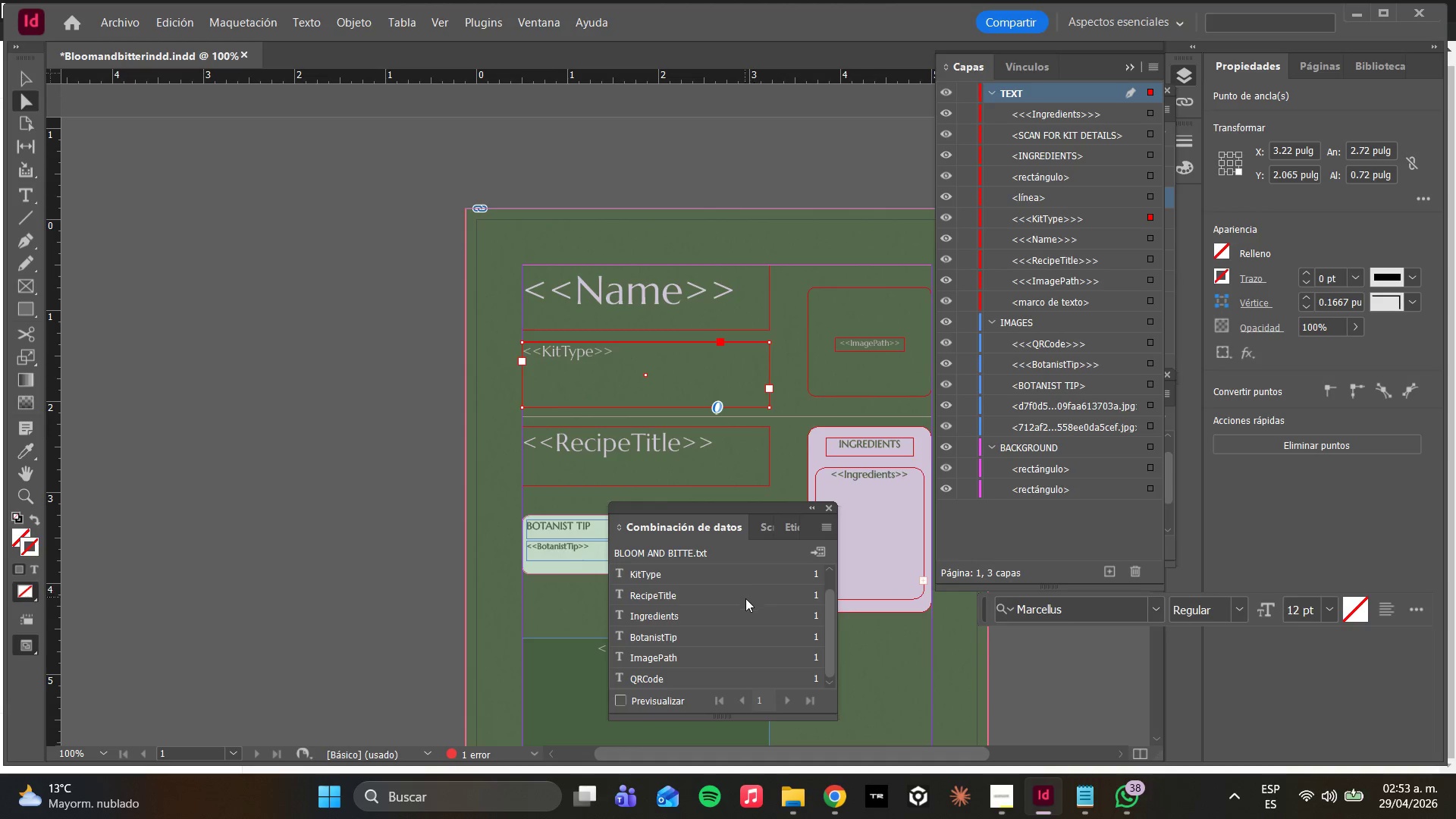 
scroll: coordinate [752, 656], scroll_direction: down, amount: 1.0
 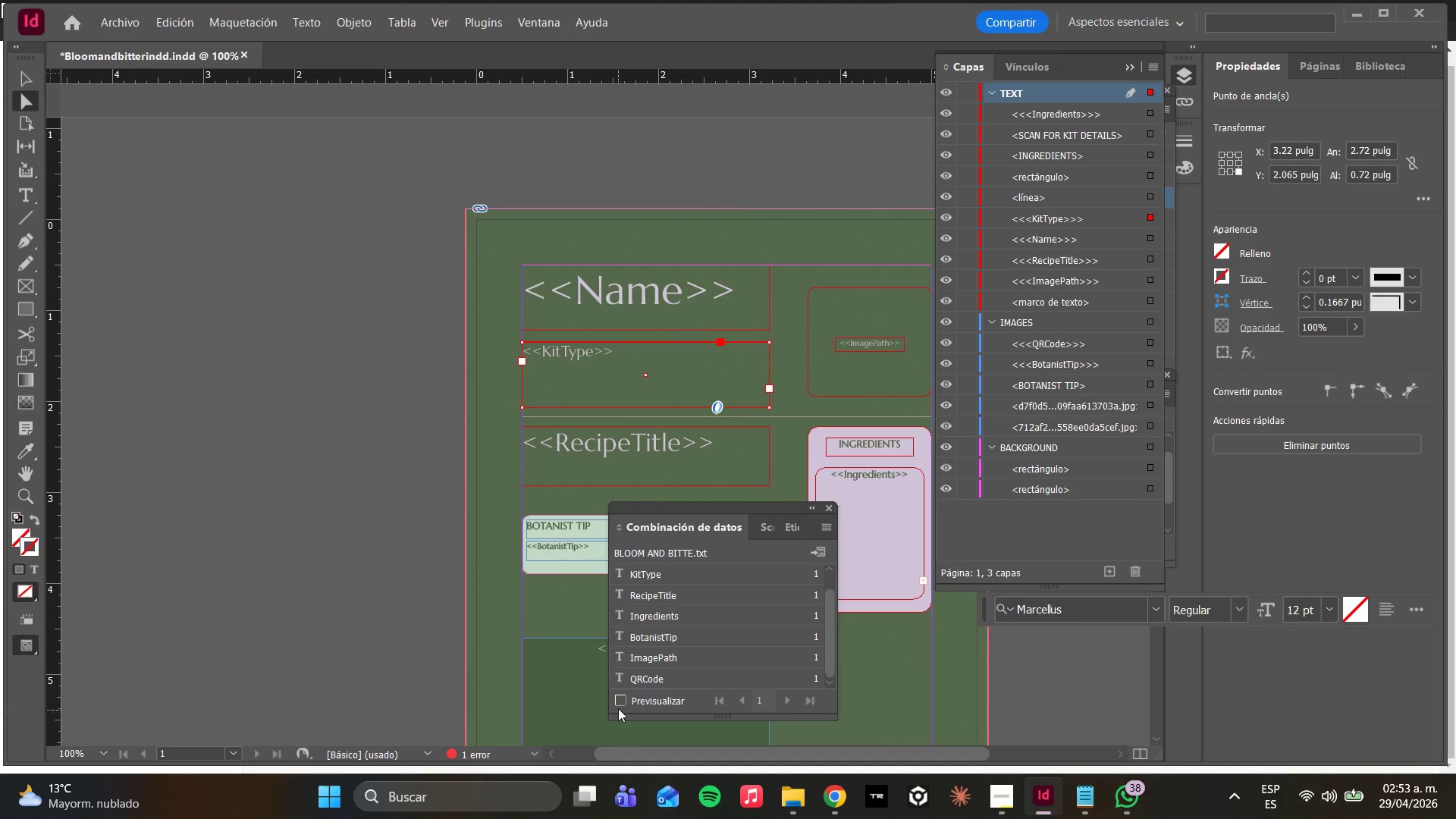 
left_click([623, 707])
 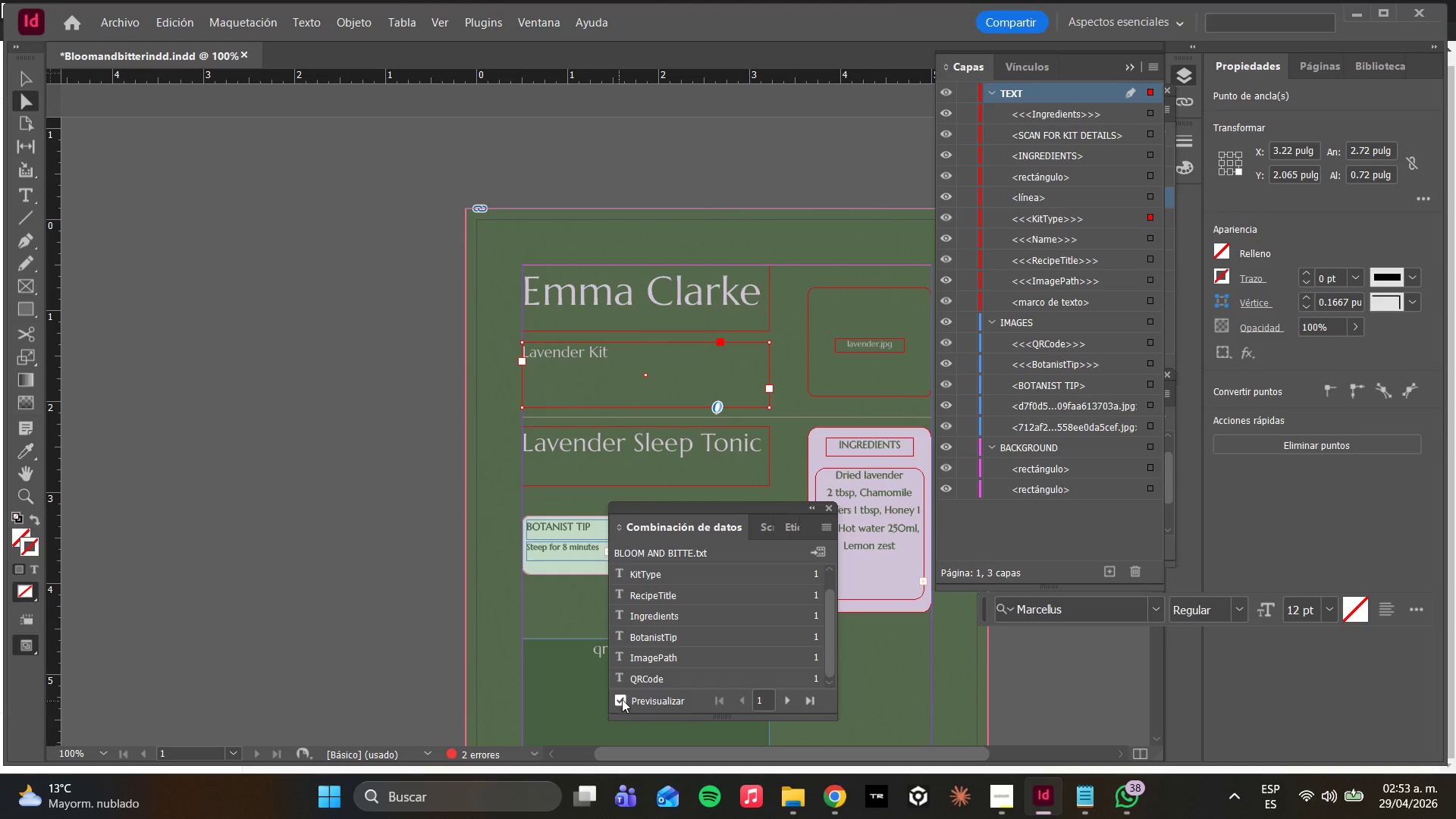 
scroll: coordinate [701, 439], scroll_direction: down, amount: 3.0
 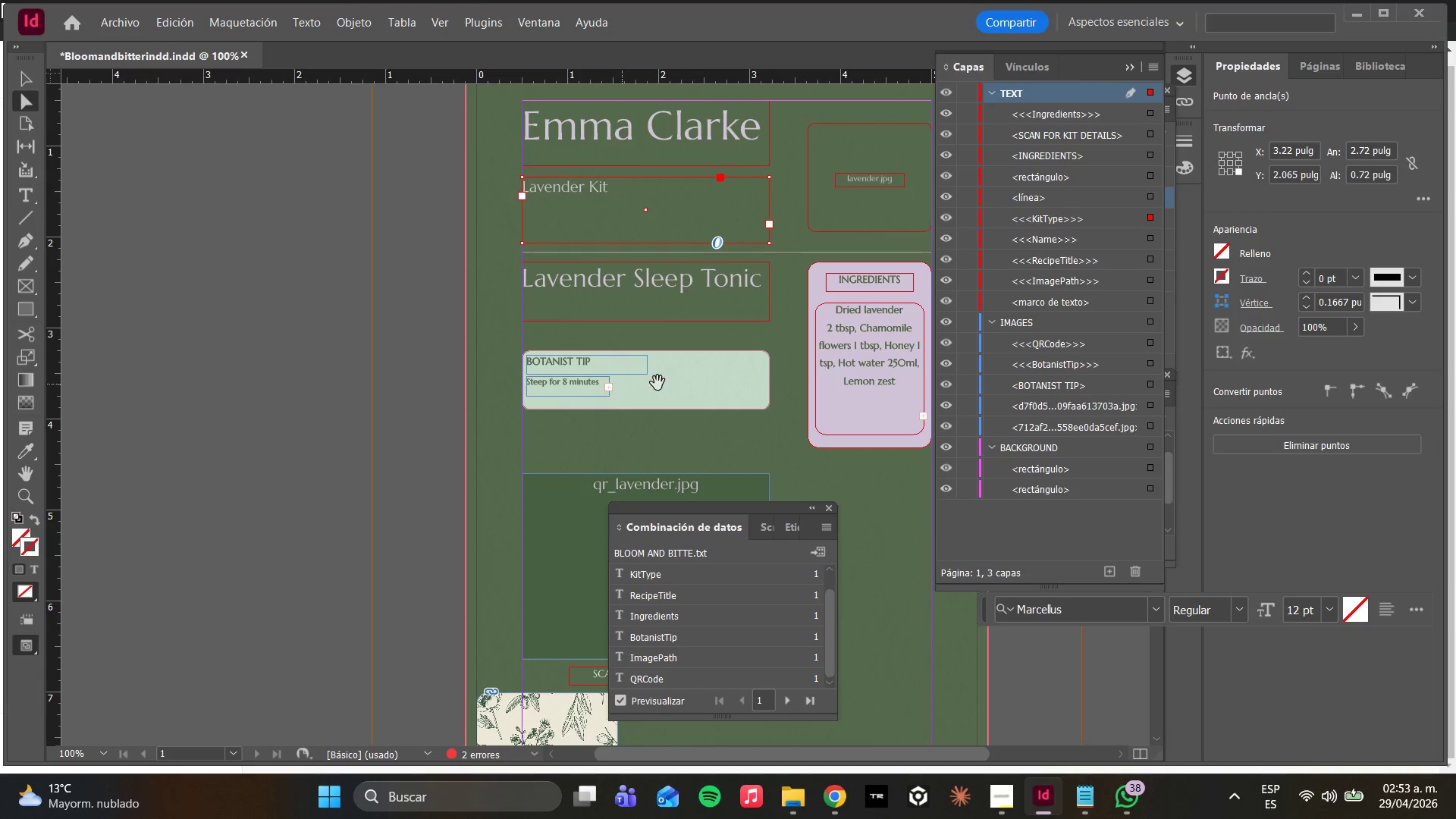 
wait(5.23)
 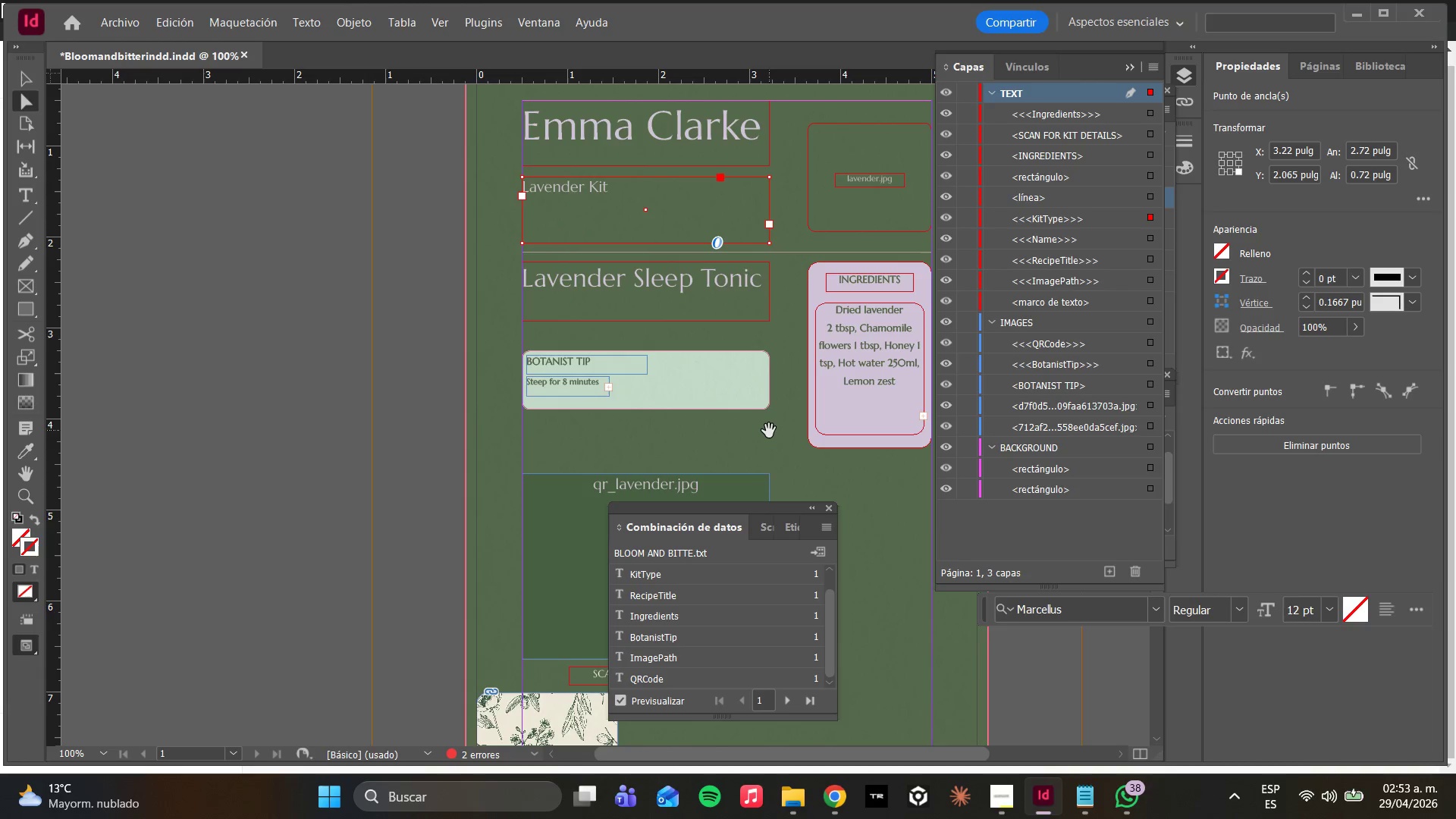 
scroll: coordinate [665, 354], scroll_direction: down, amount: 4.0
 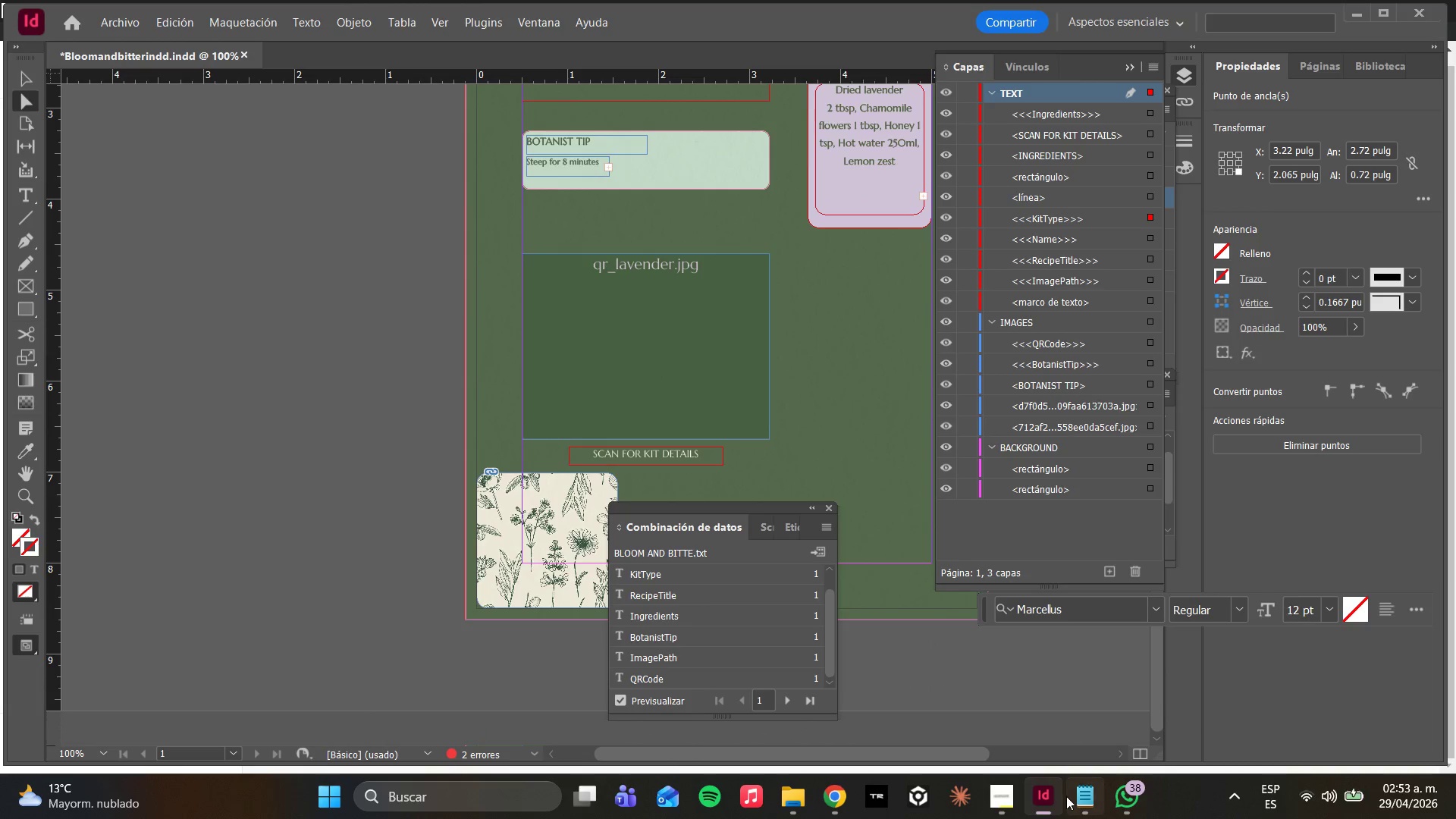 
left_click([1072, 795])
 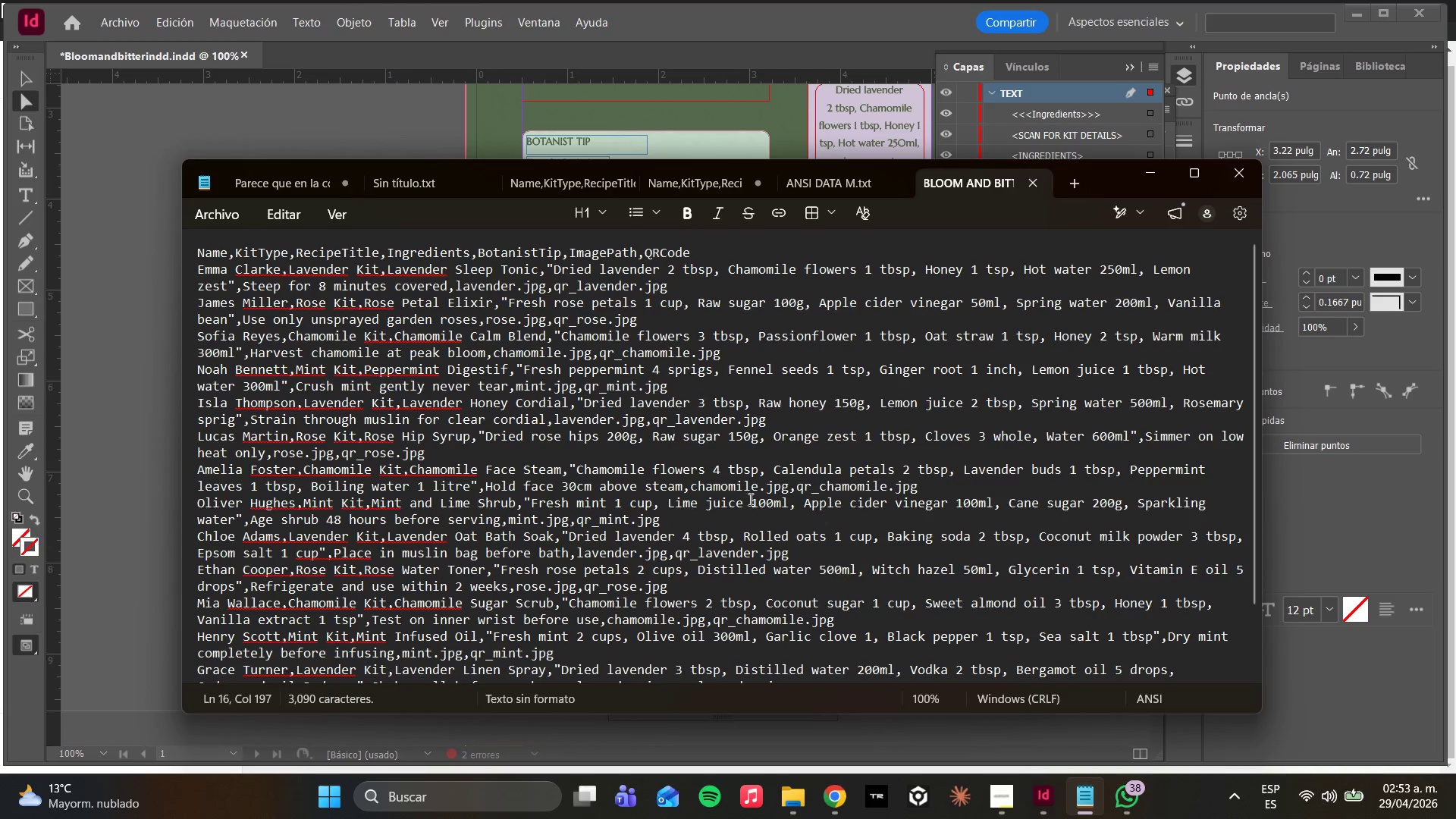 
scroll: coordinate [730, 525], scroll_direction: down, amount: 14.0
 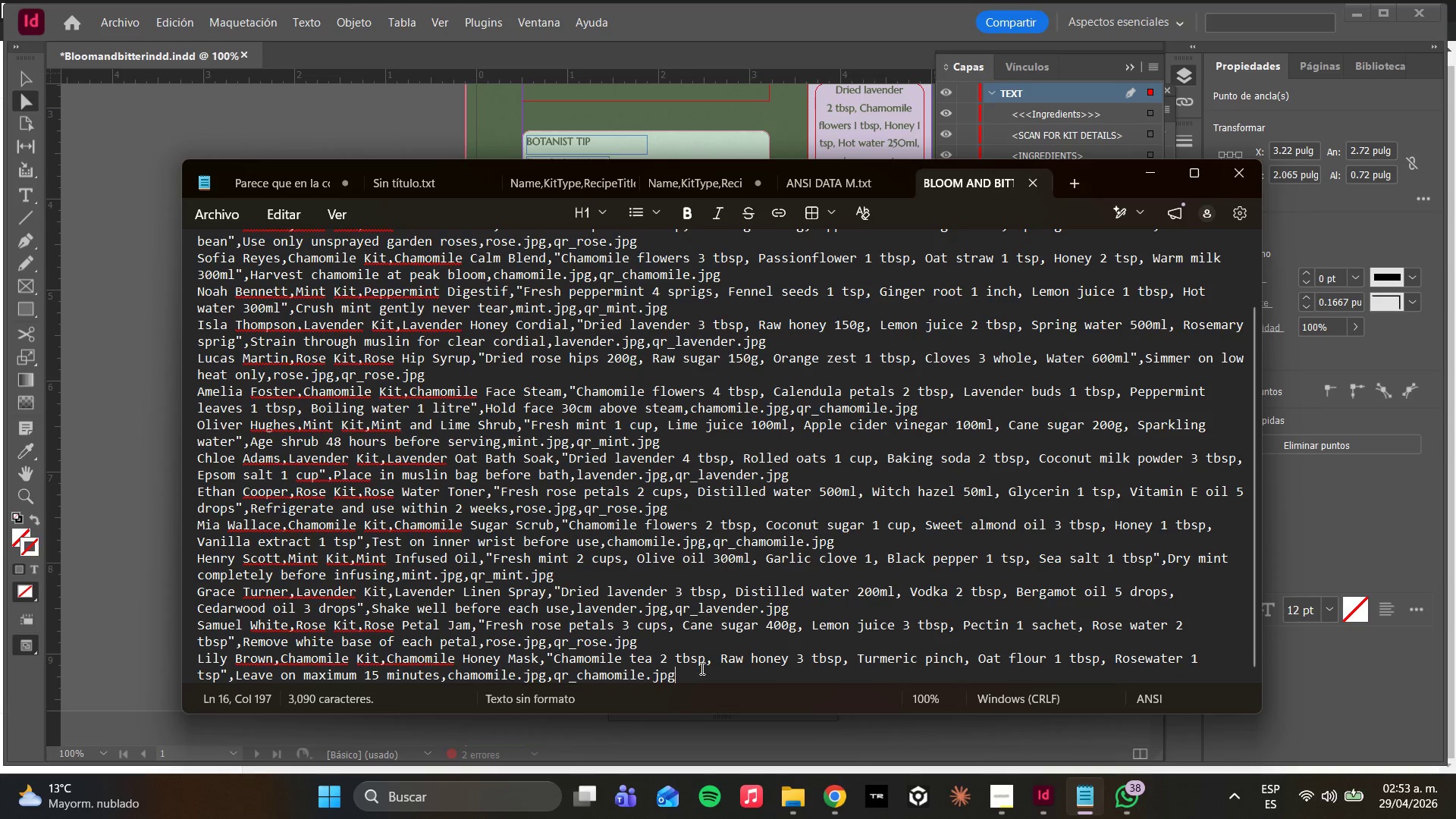 
left_click([794, 793])
 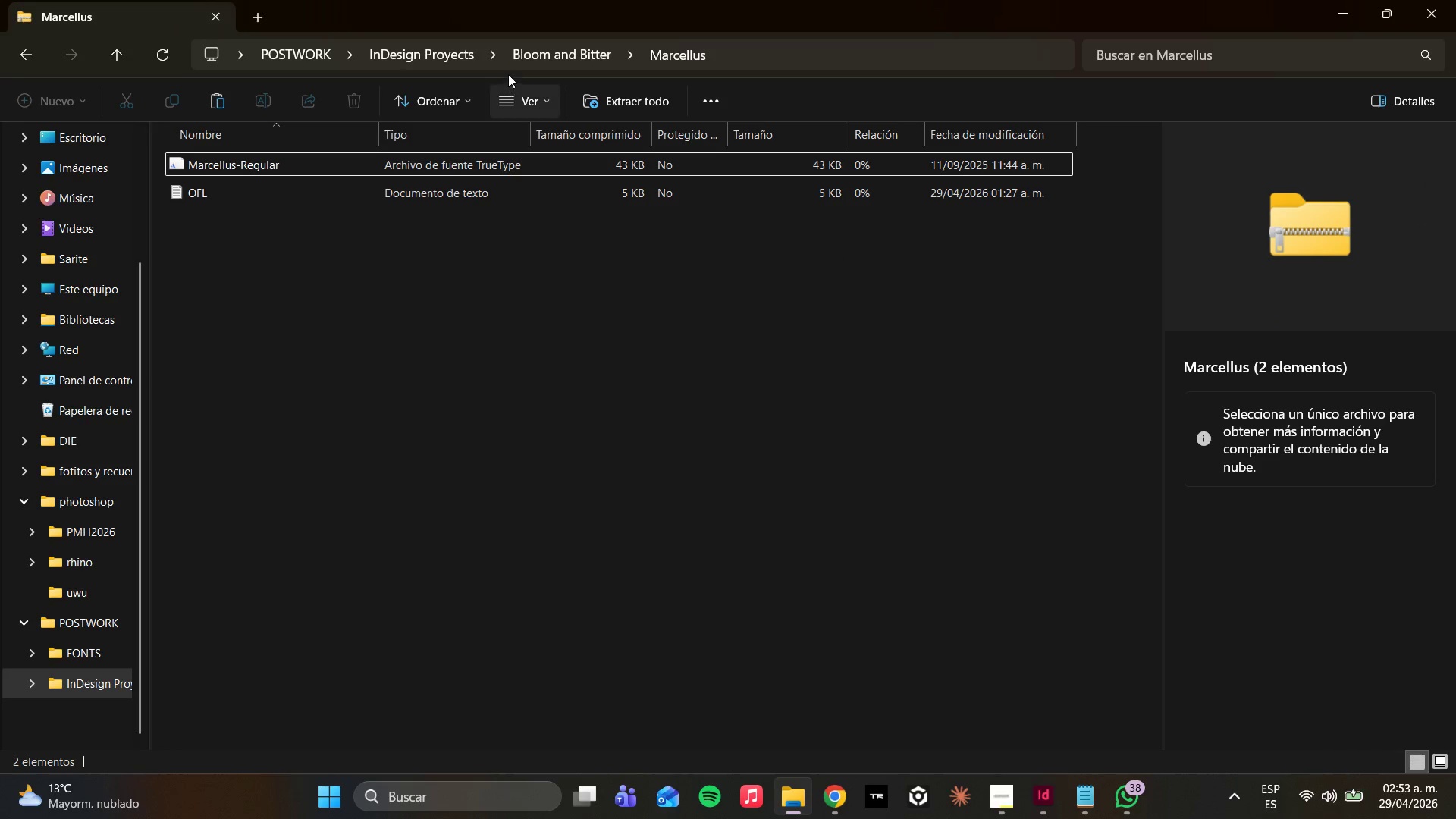 
scroll: coordinate [709, 692], scroll_direction: down, amount: 1.0
 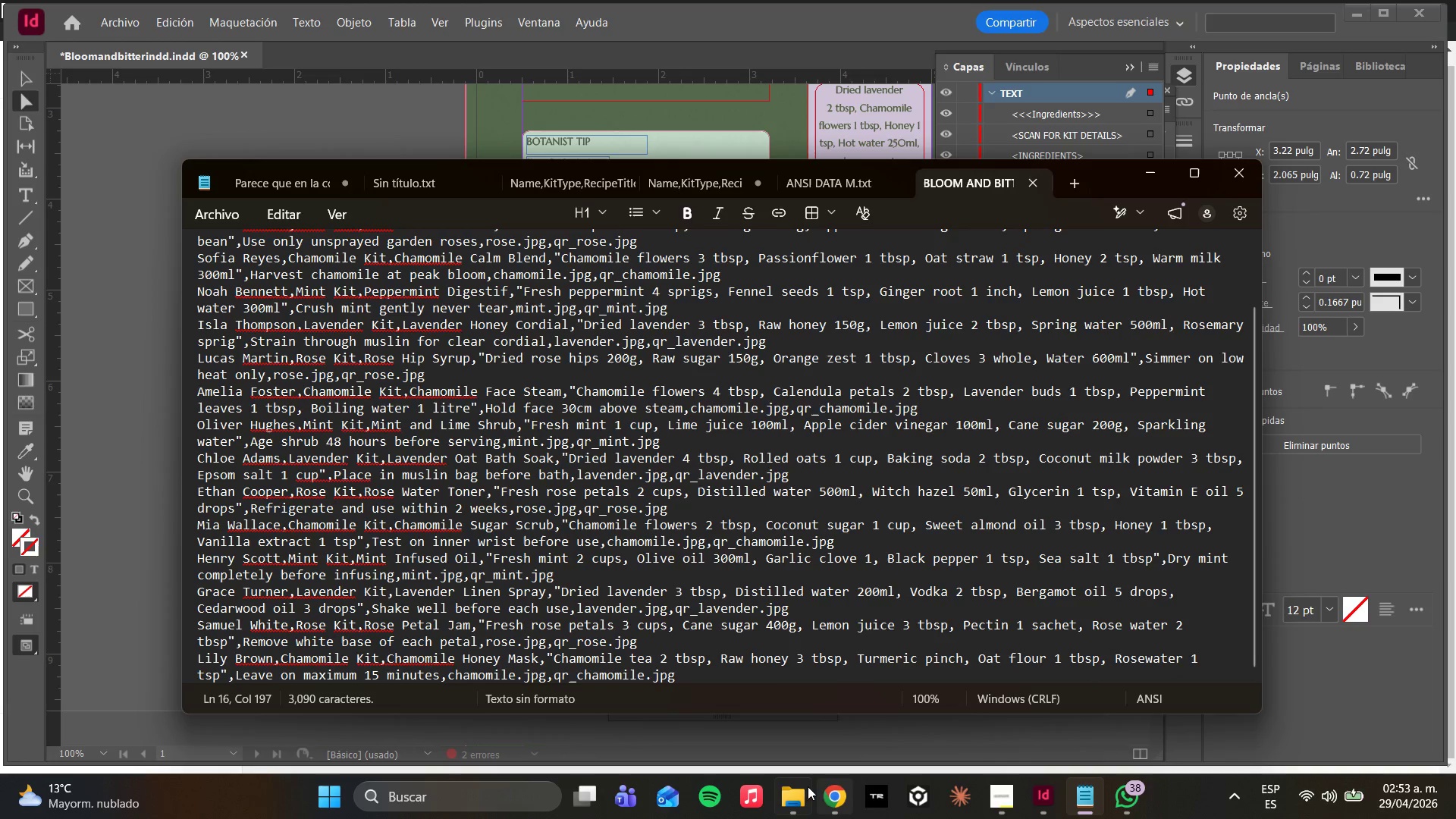 
left_click([428, 46])
 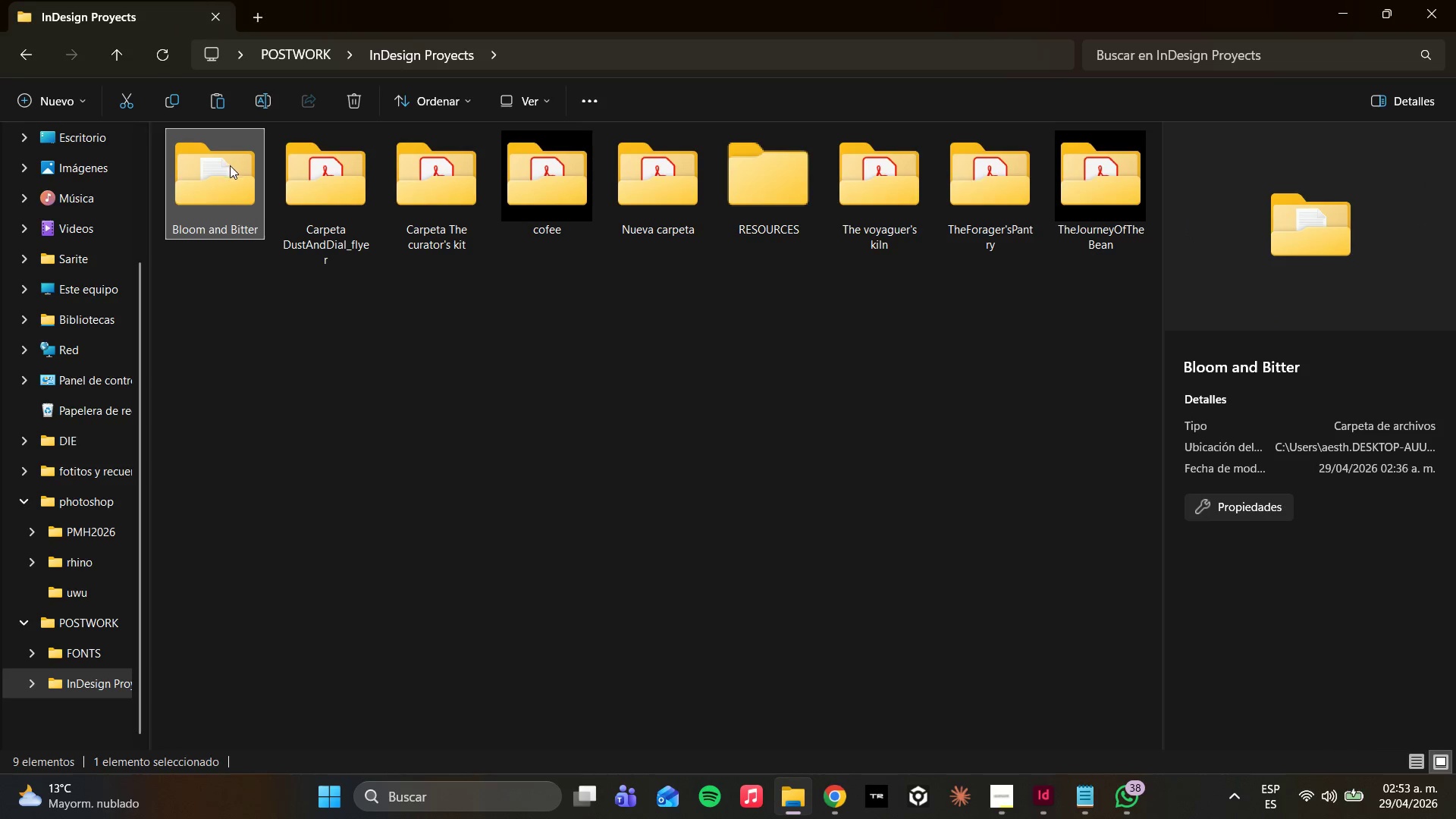 
wait(7.11)
 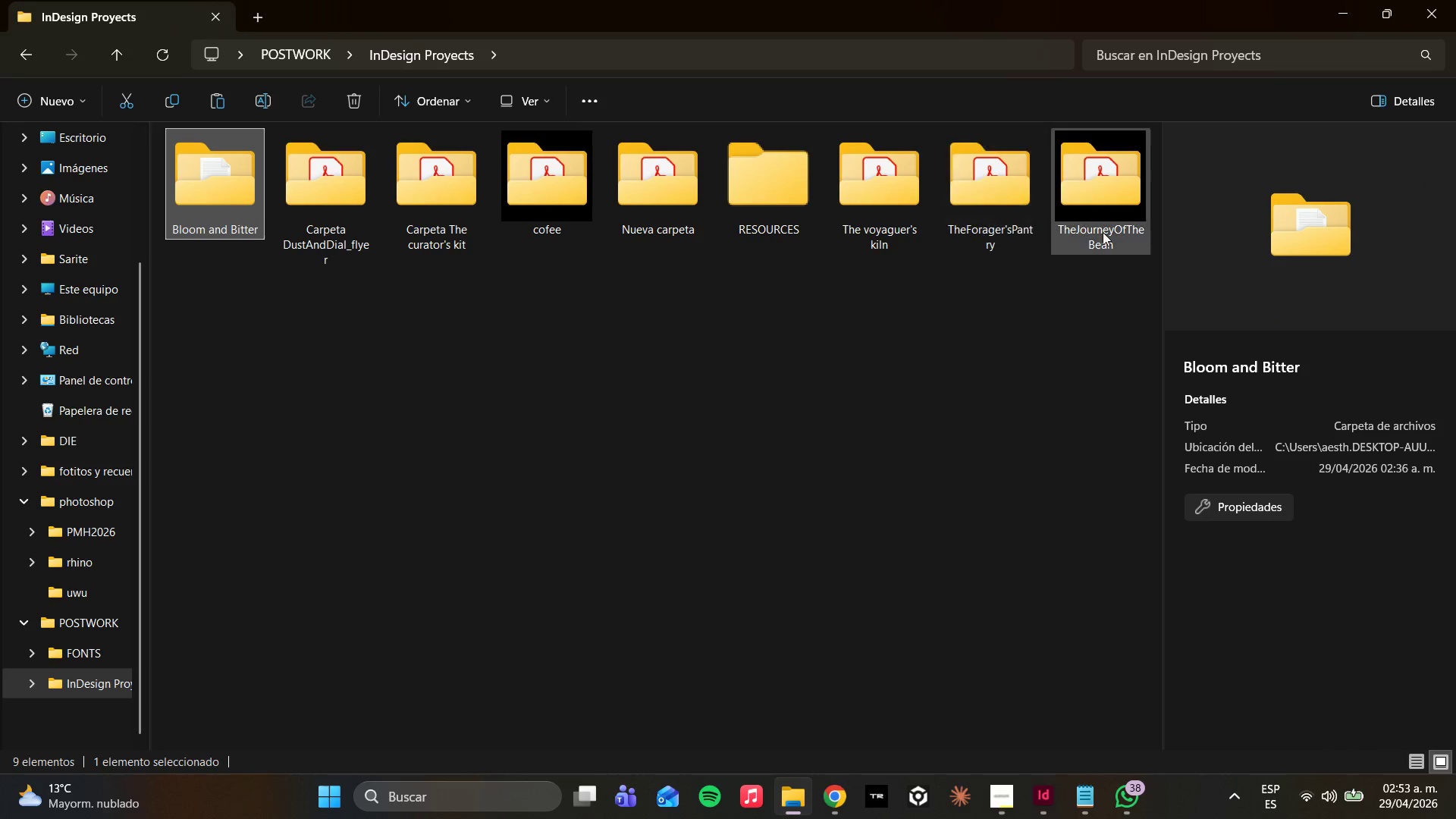 
double_click([265, 185])
 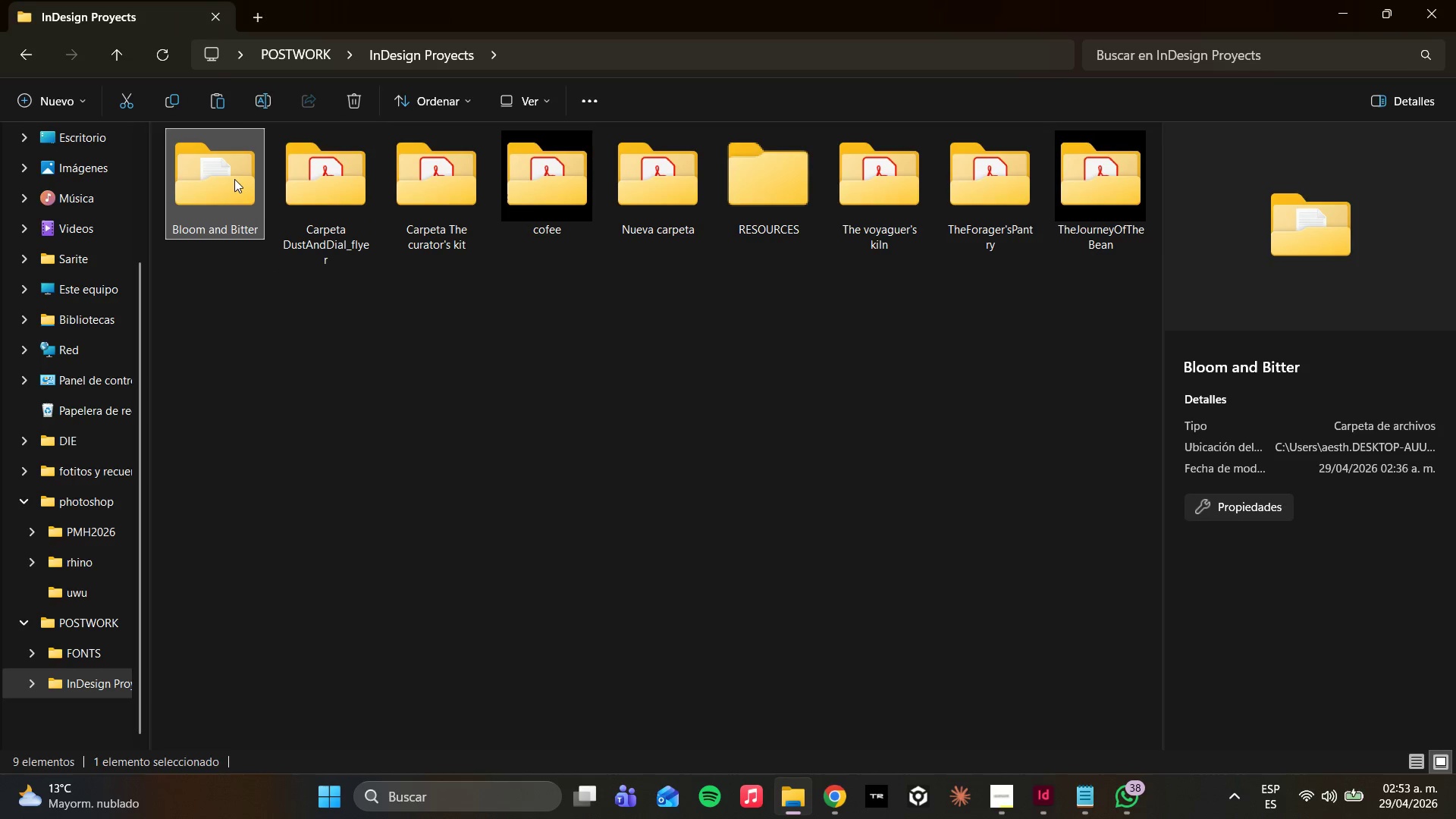 
double_click([234, 179])
 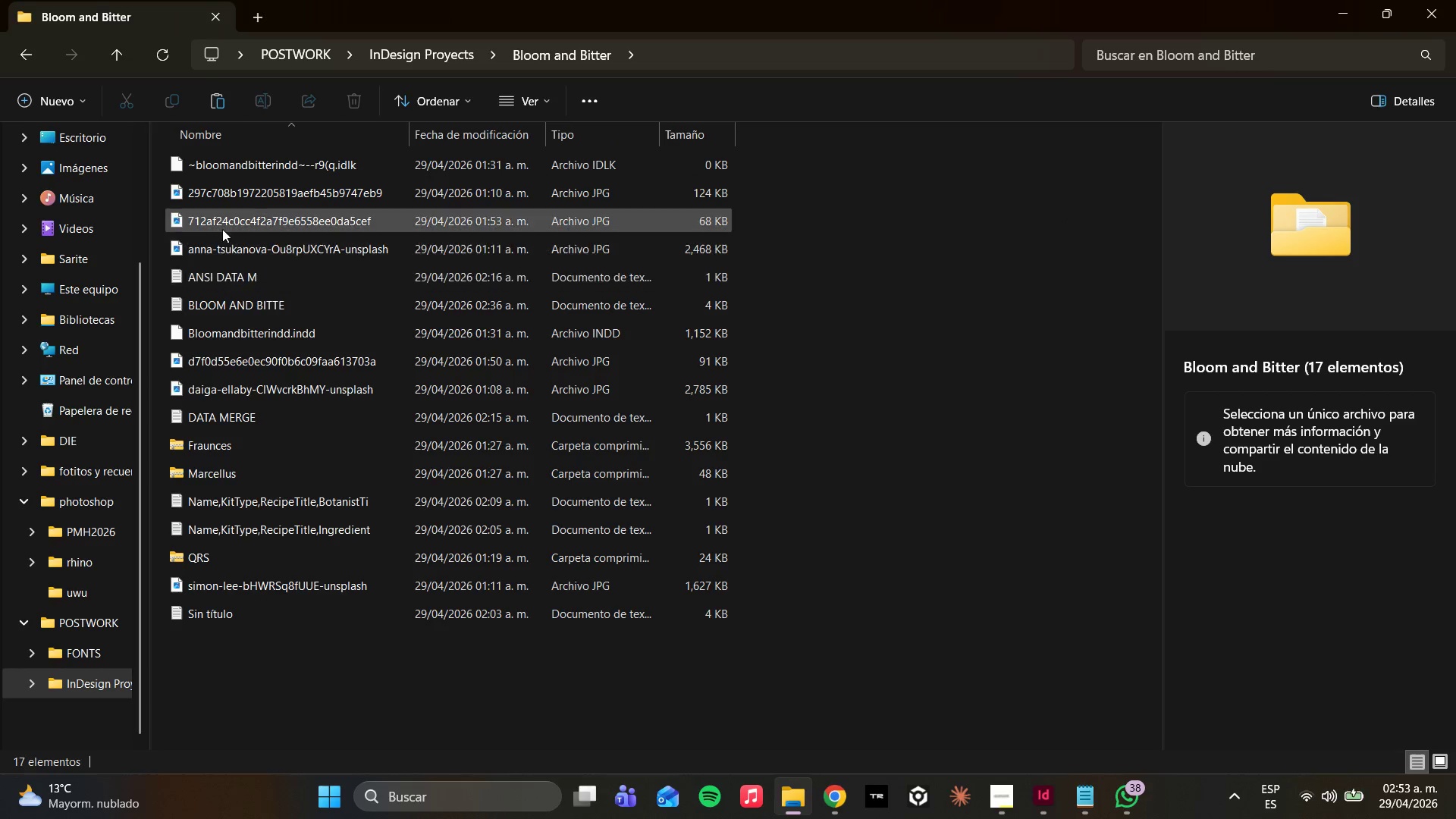 
wait(10.05)
 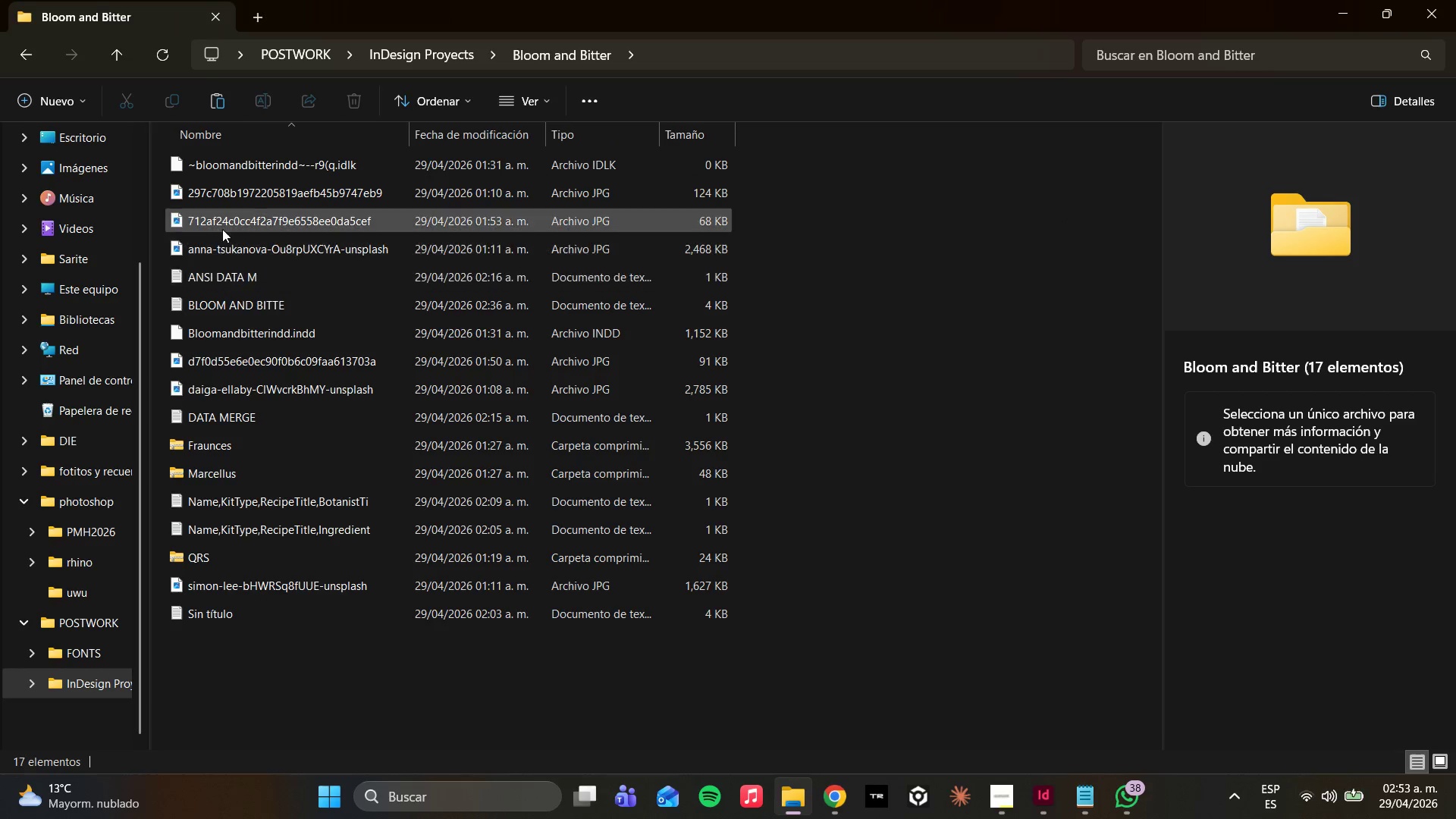 
left_click([821, 798])
 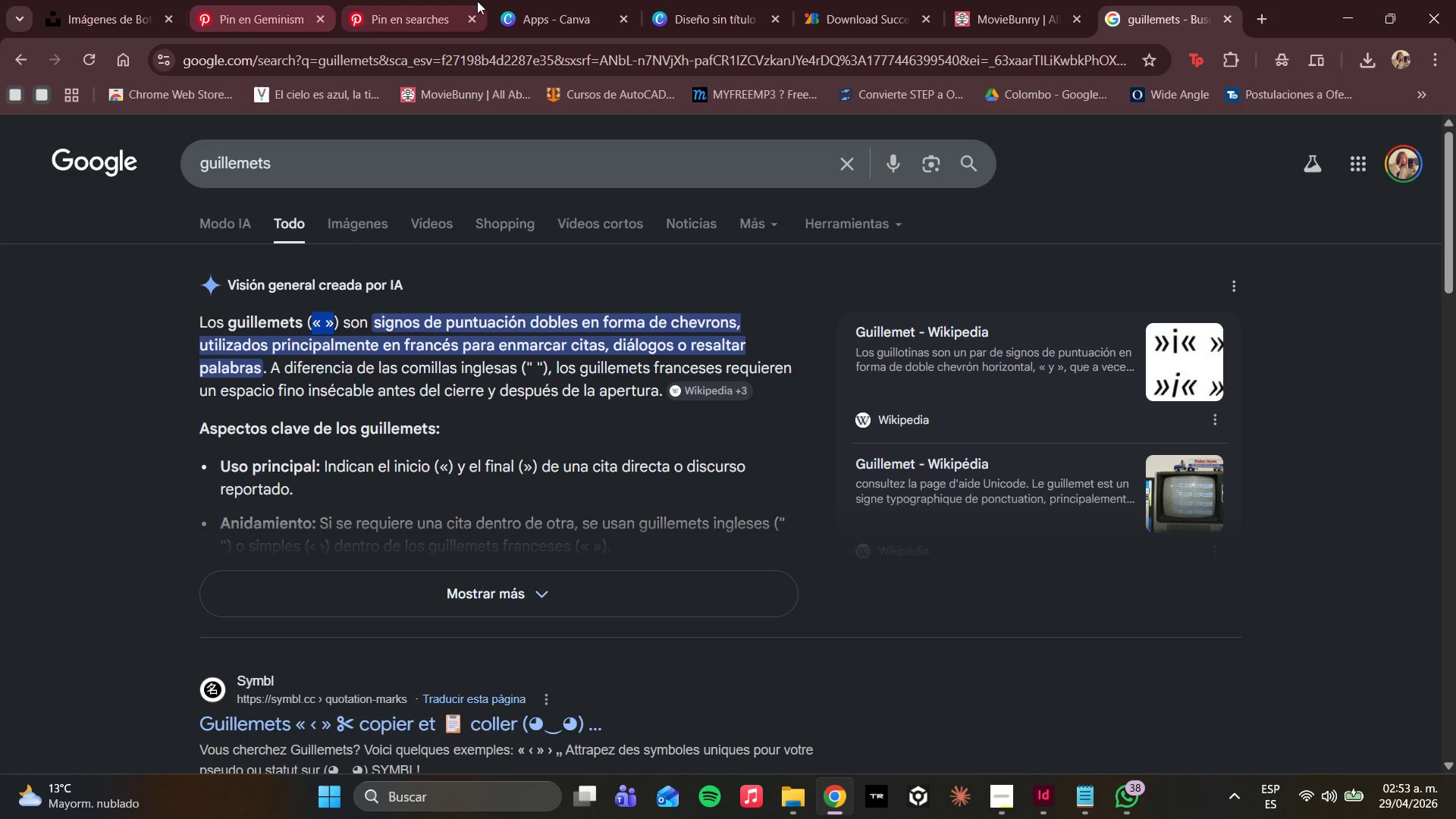 
left_click([573, 1])
 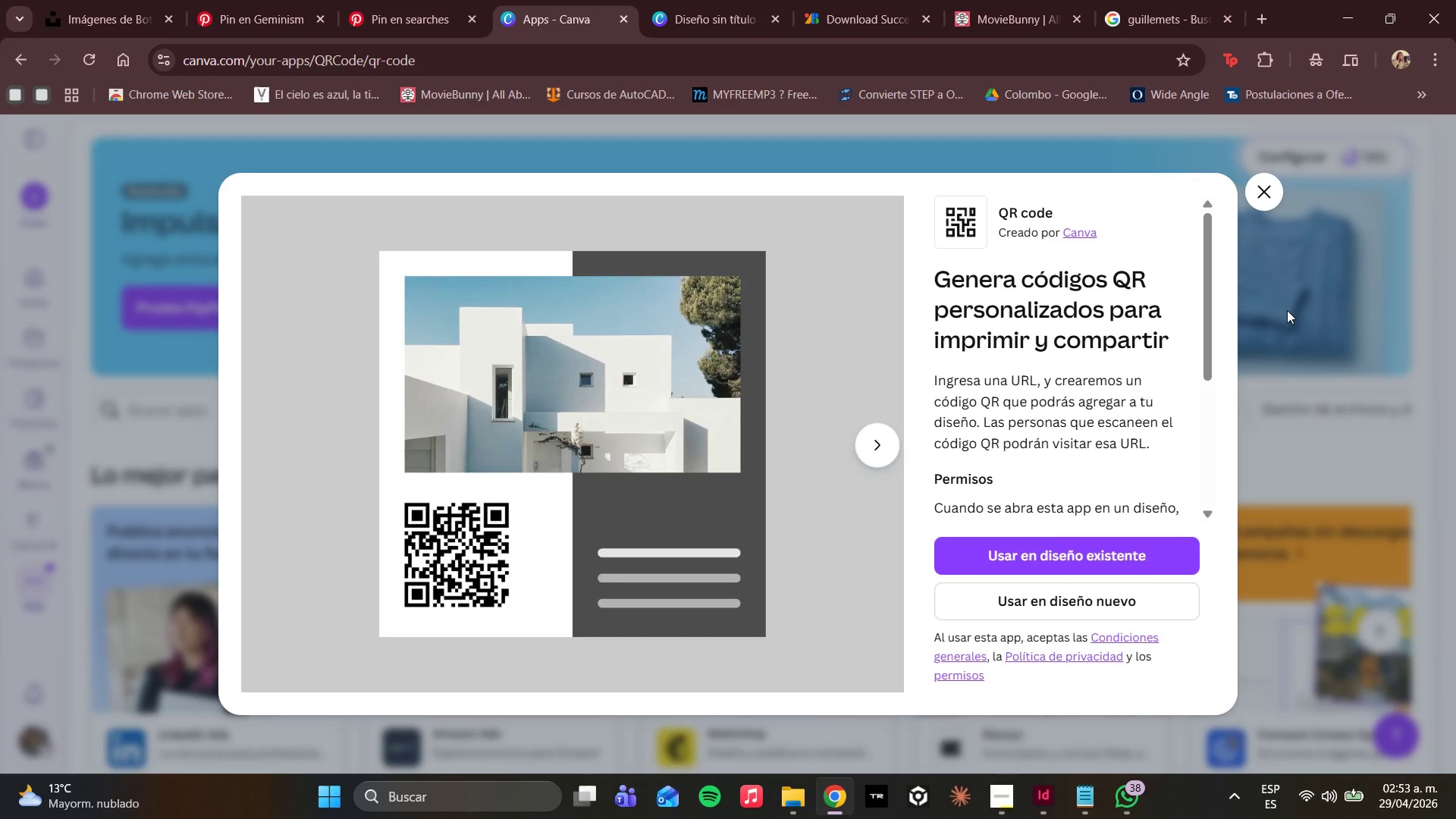 
left_click([1279, 183])
 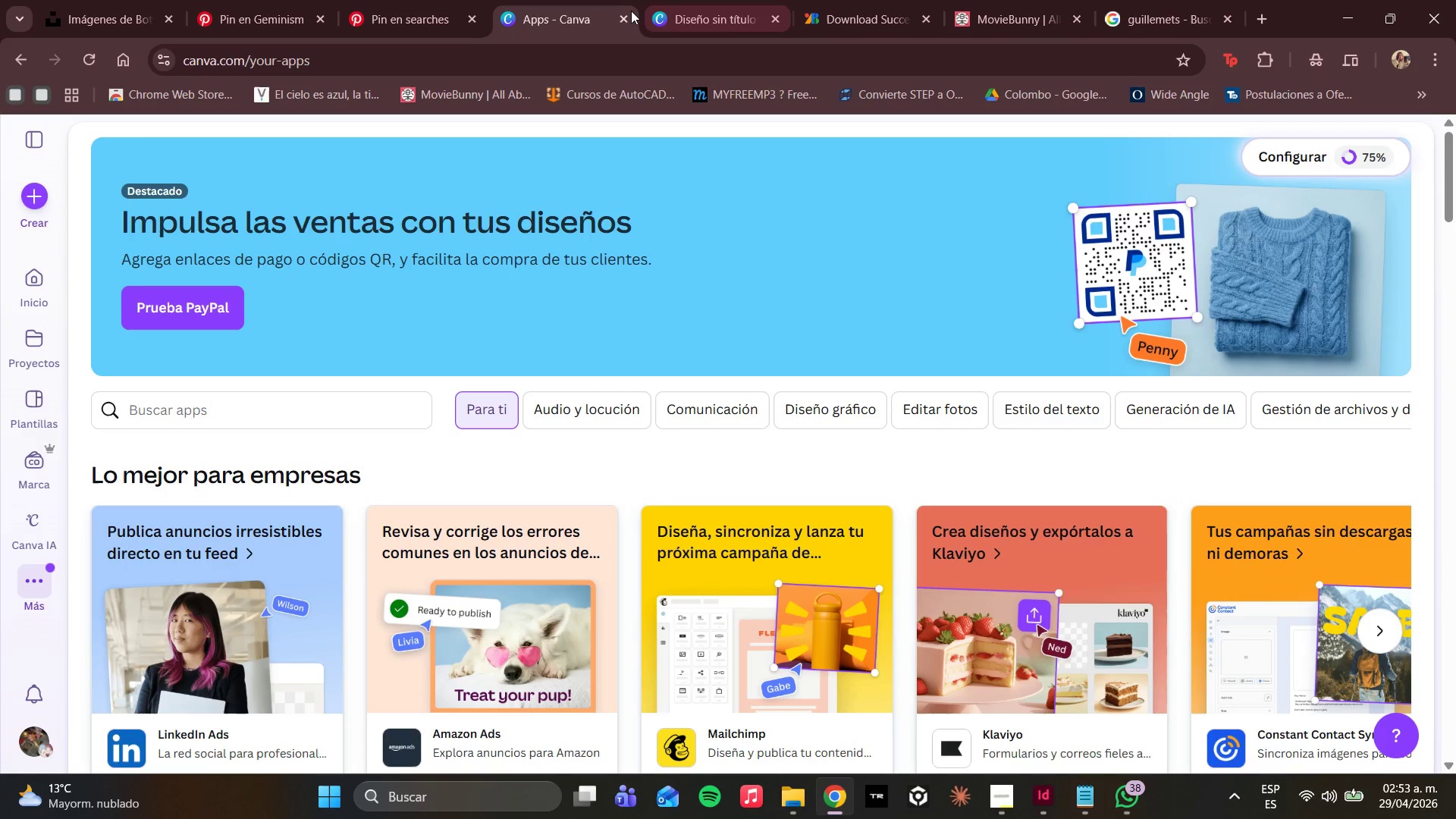 
left_click([619, 19])
 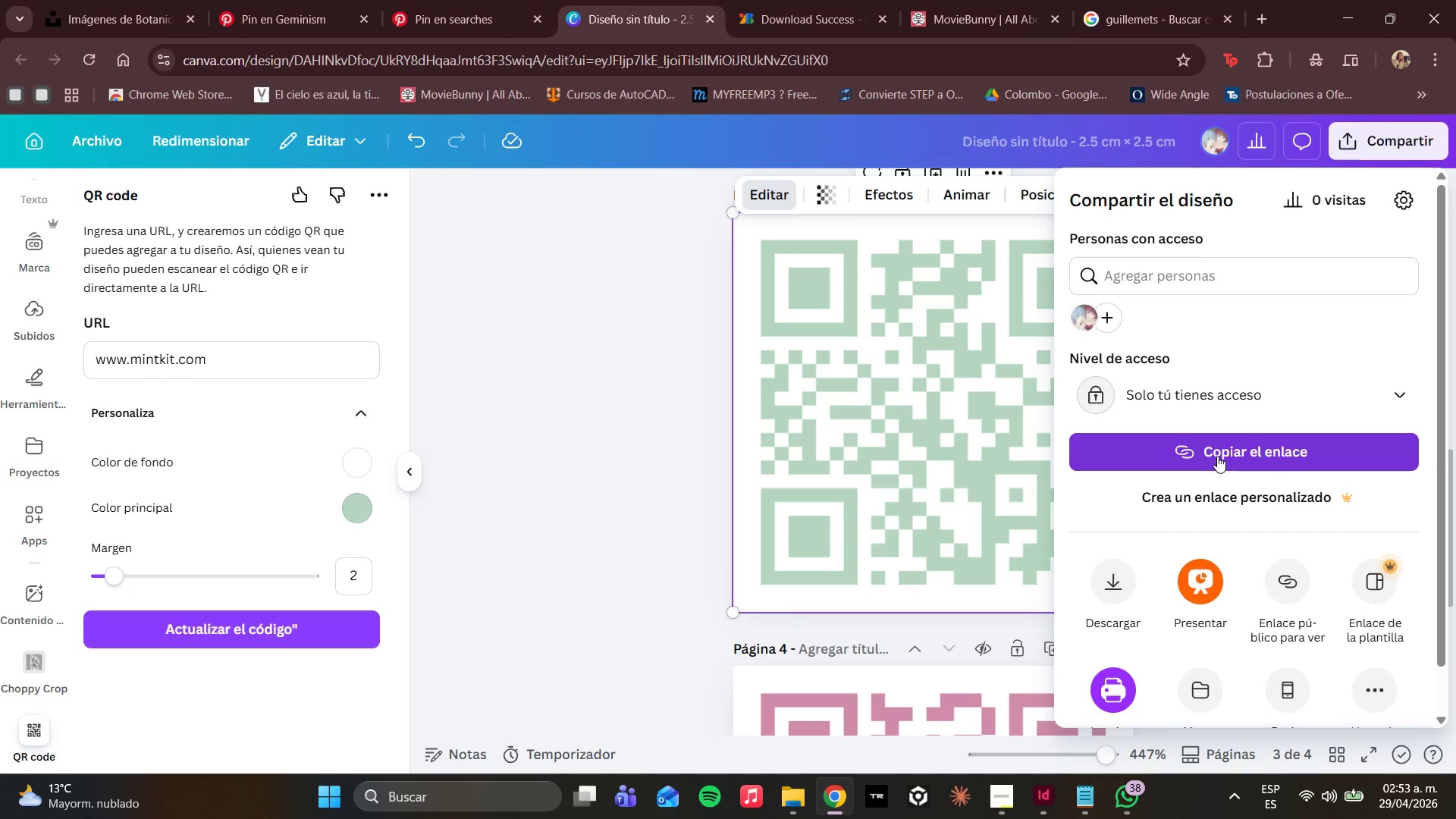 
left_click([1124, 582])
 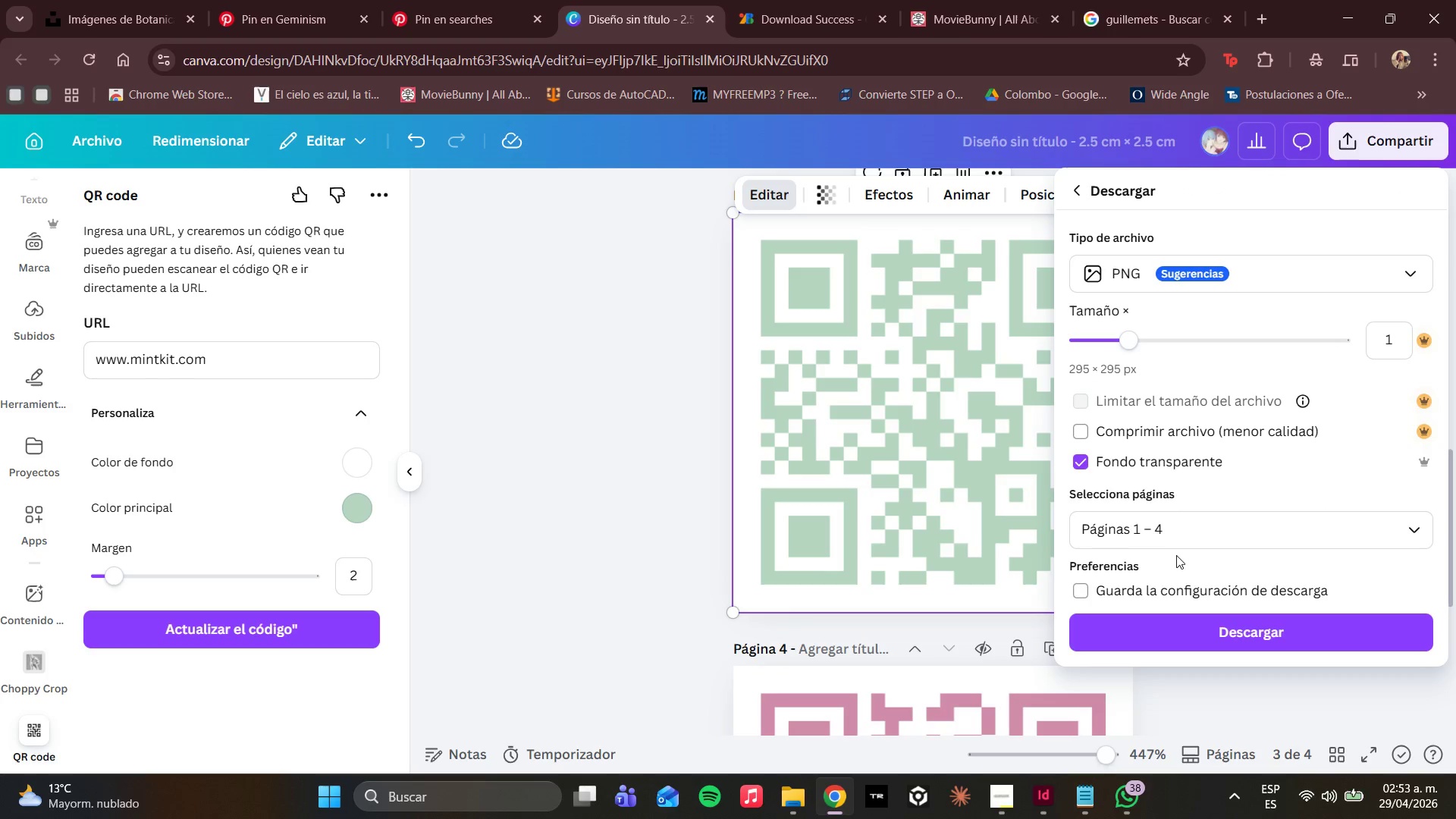 
left_click([1161, 539])
 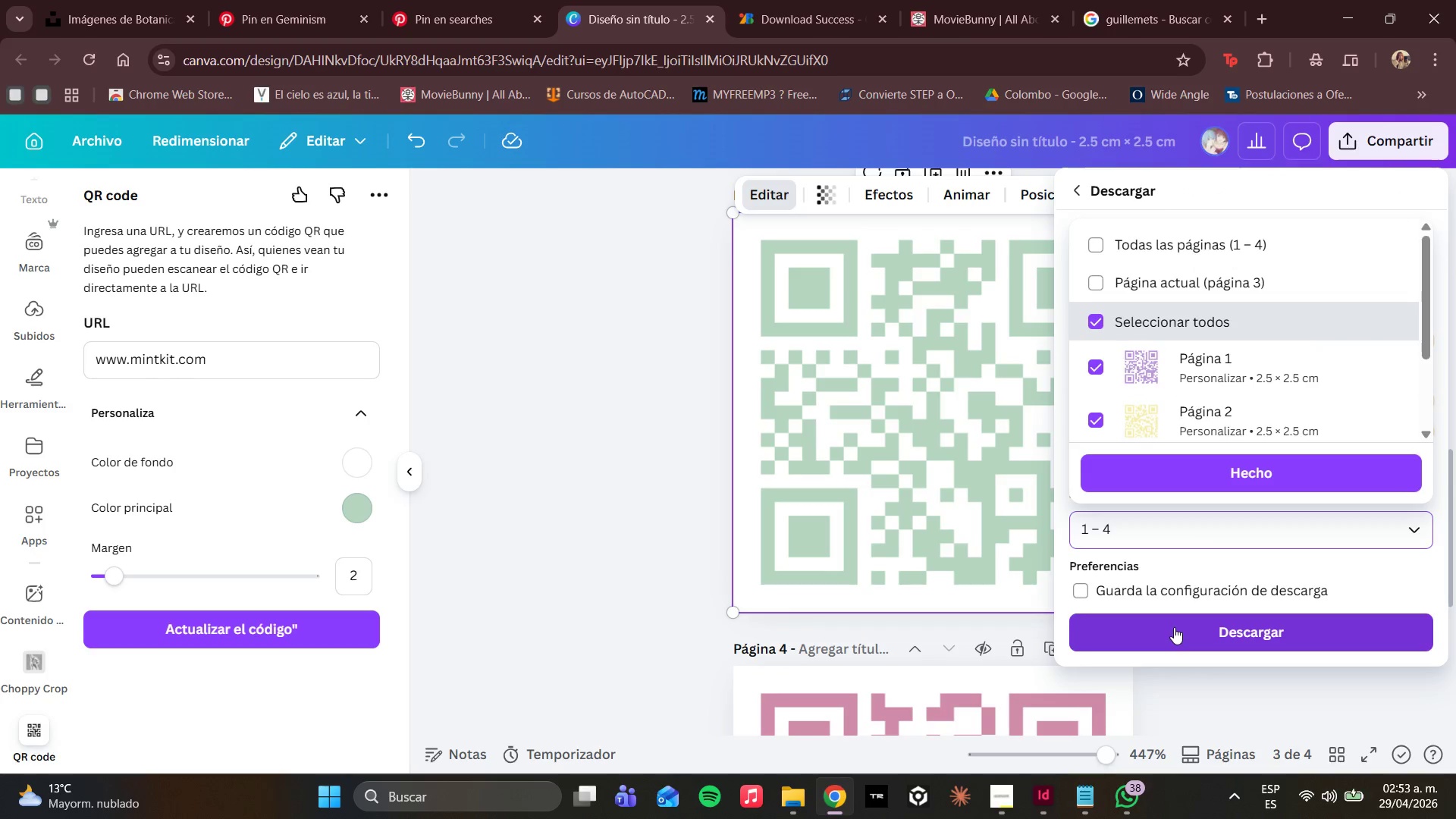 
left_click([1170, 627])
 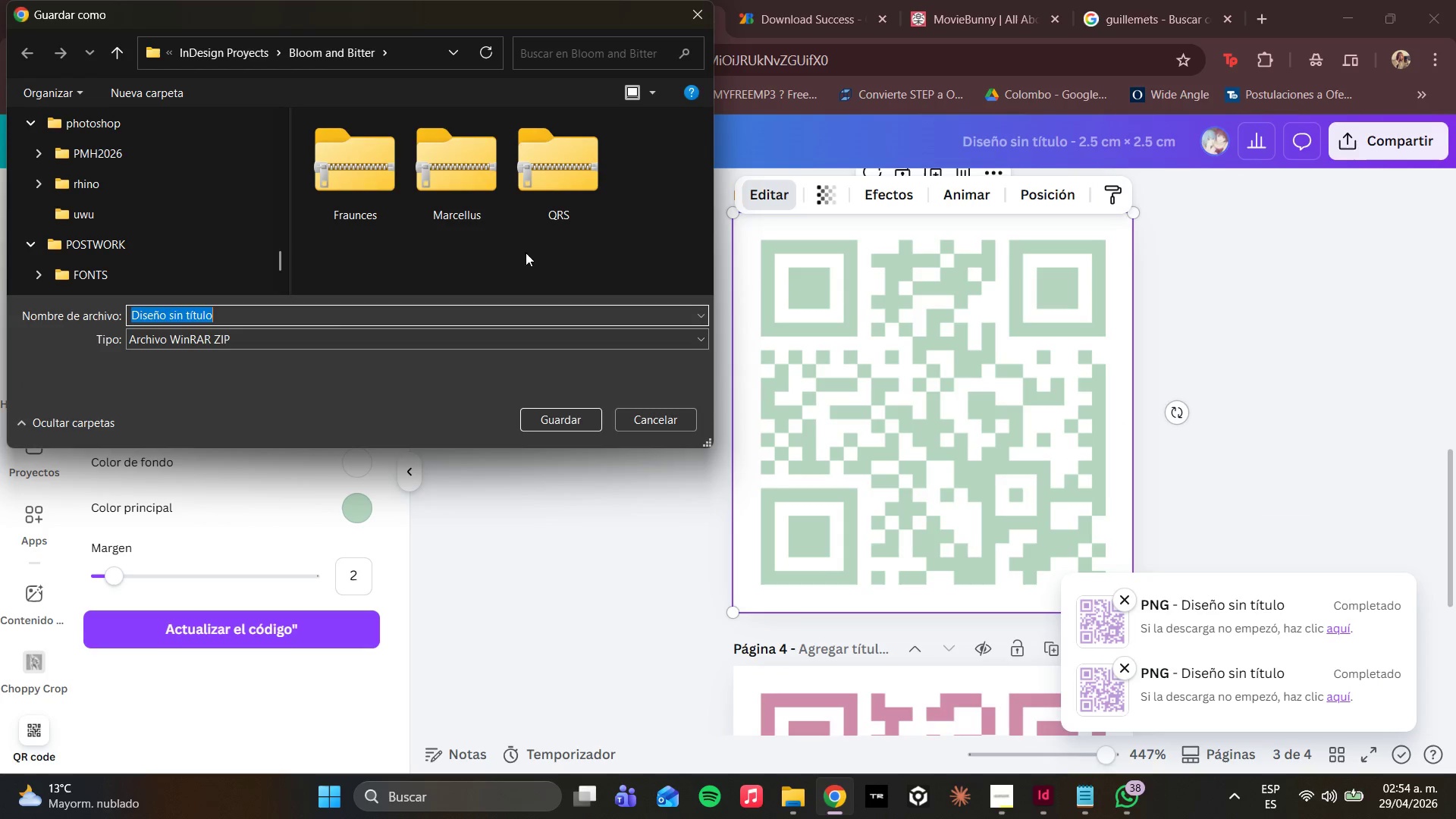 
wait(10.64)
 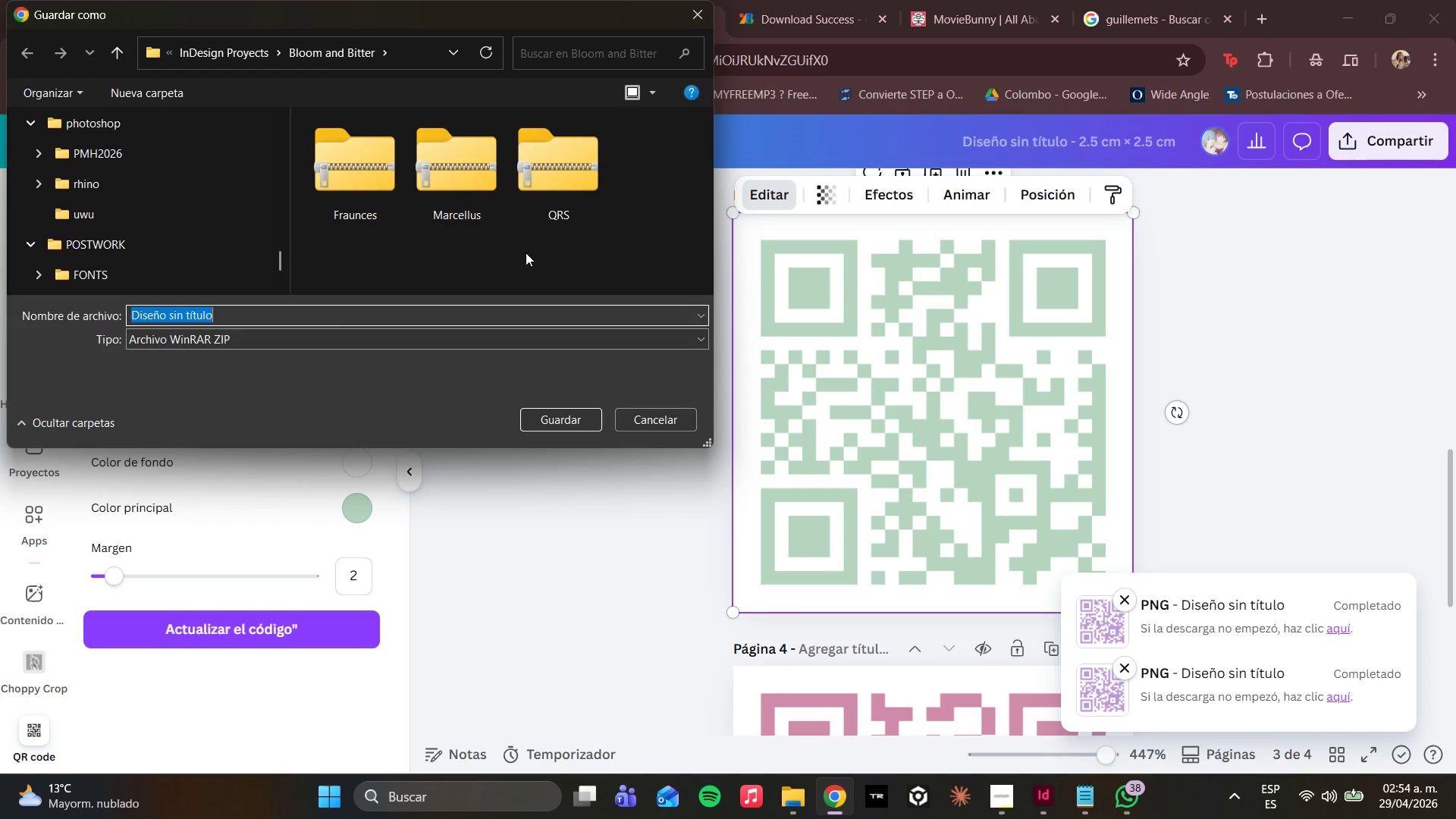 
right_click([326, 553])
 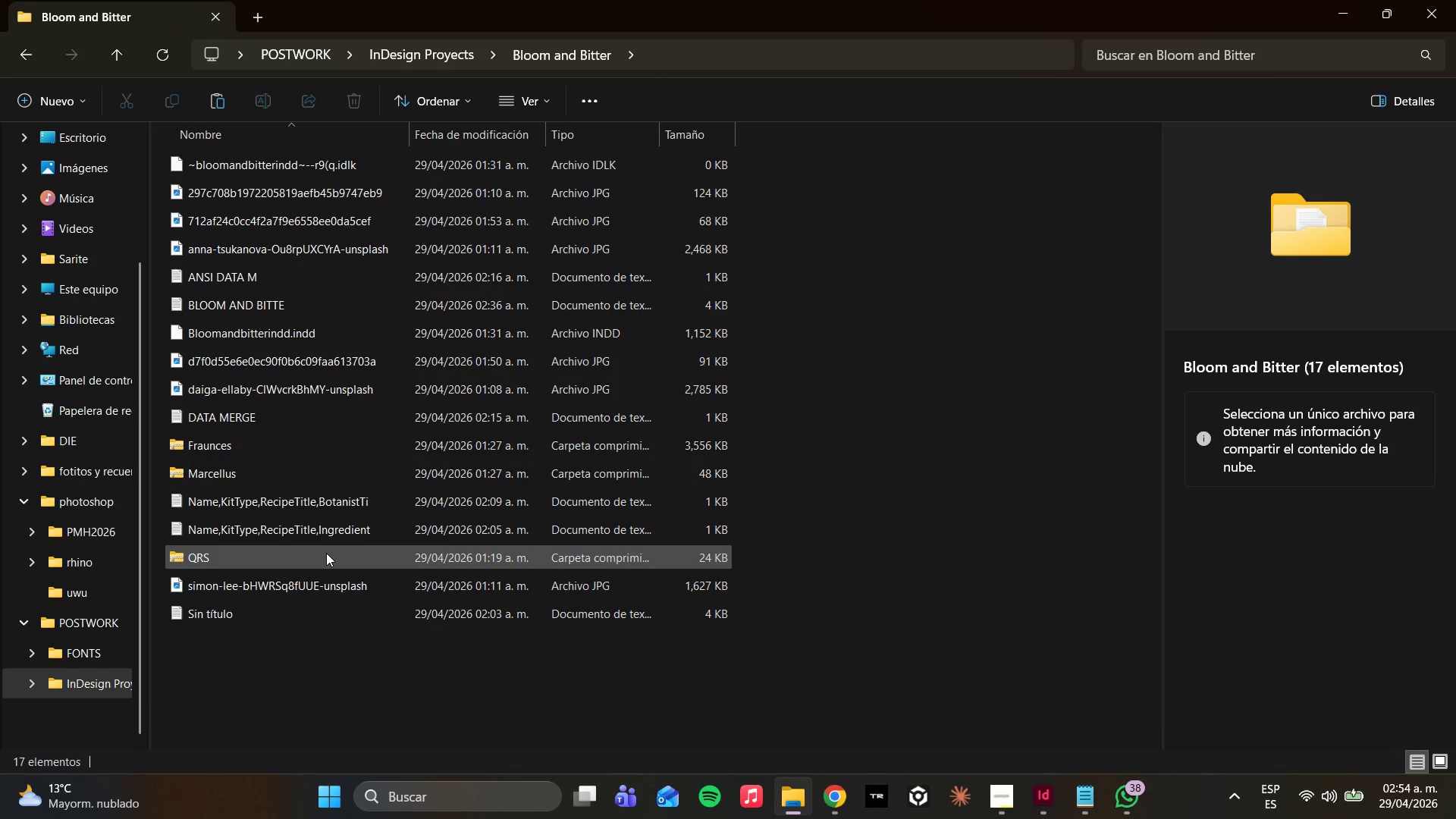 
mouse_move([353, 536])
 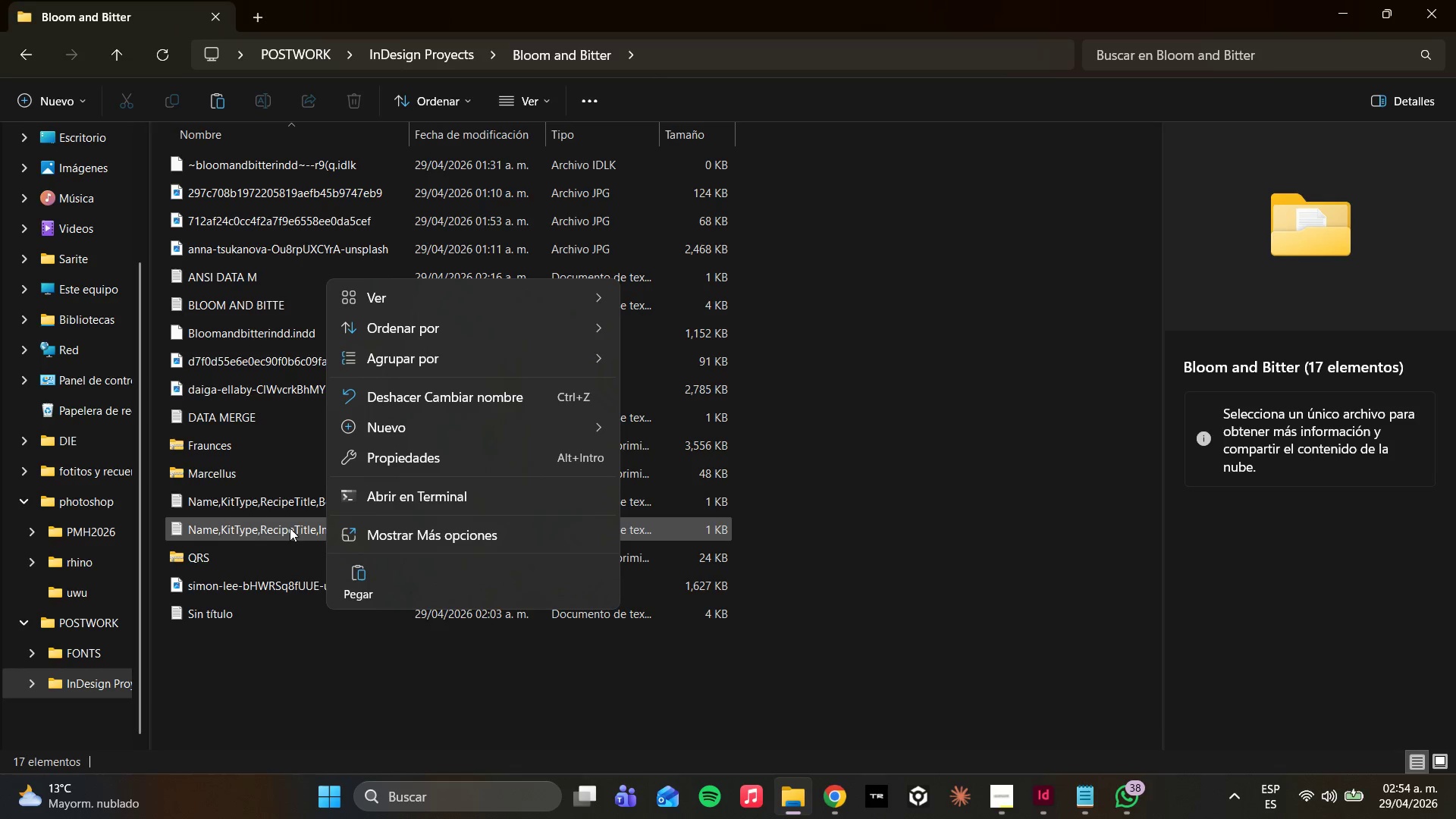 
double_click([257, 559])
 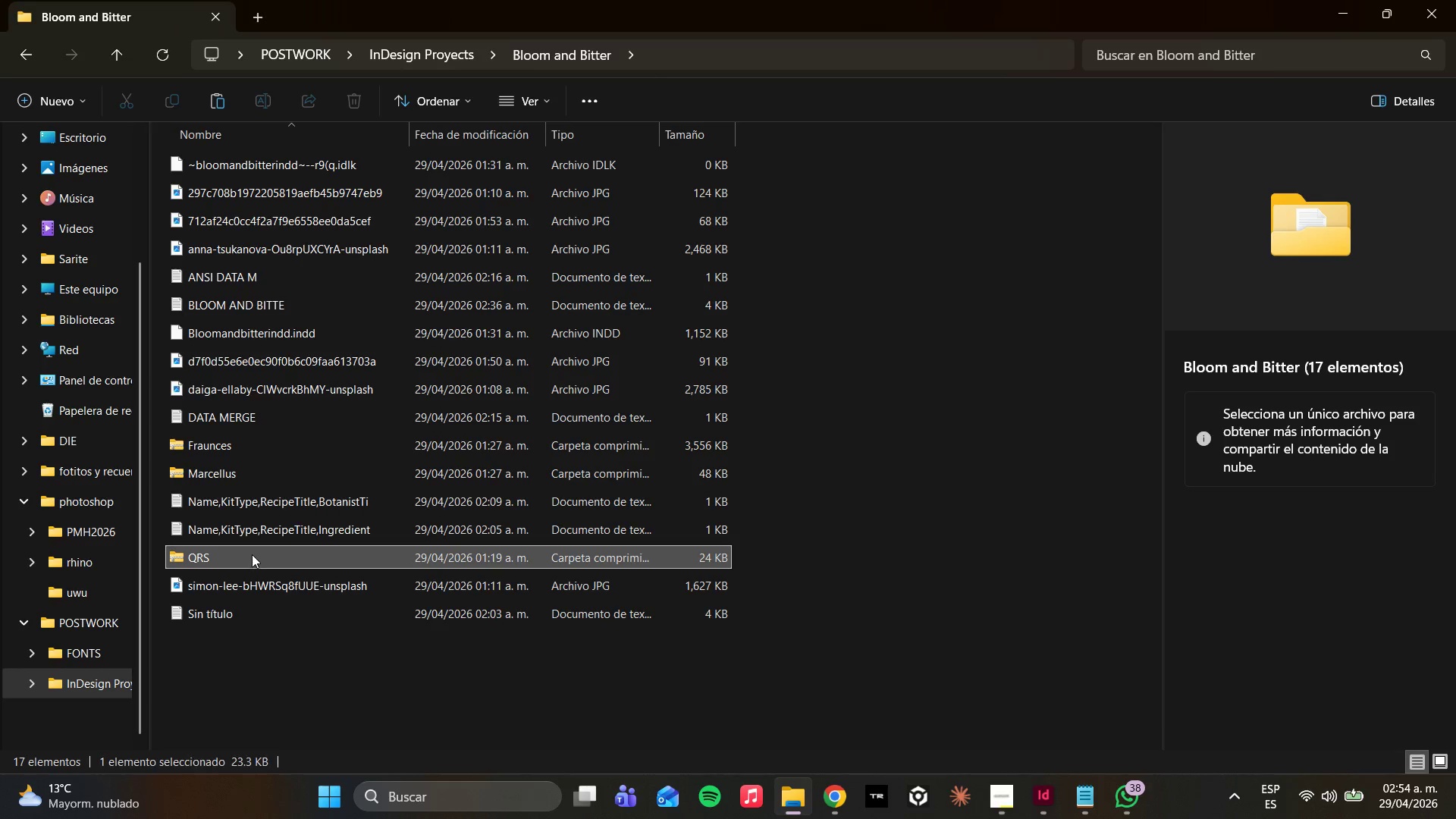 
right_click([252, 554])
 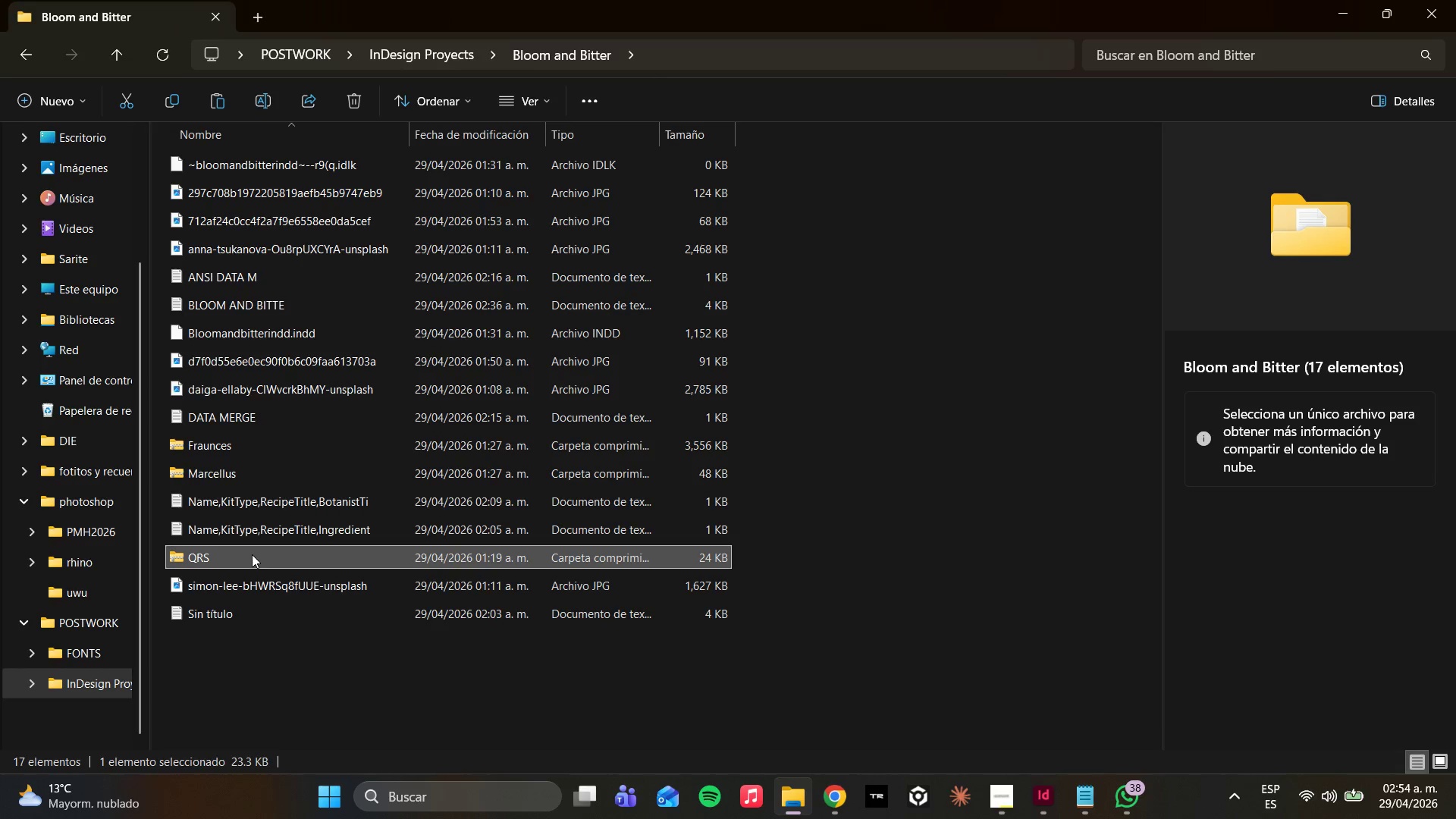 
mouse_move([255, 539])
 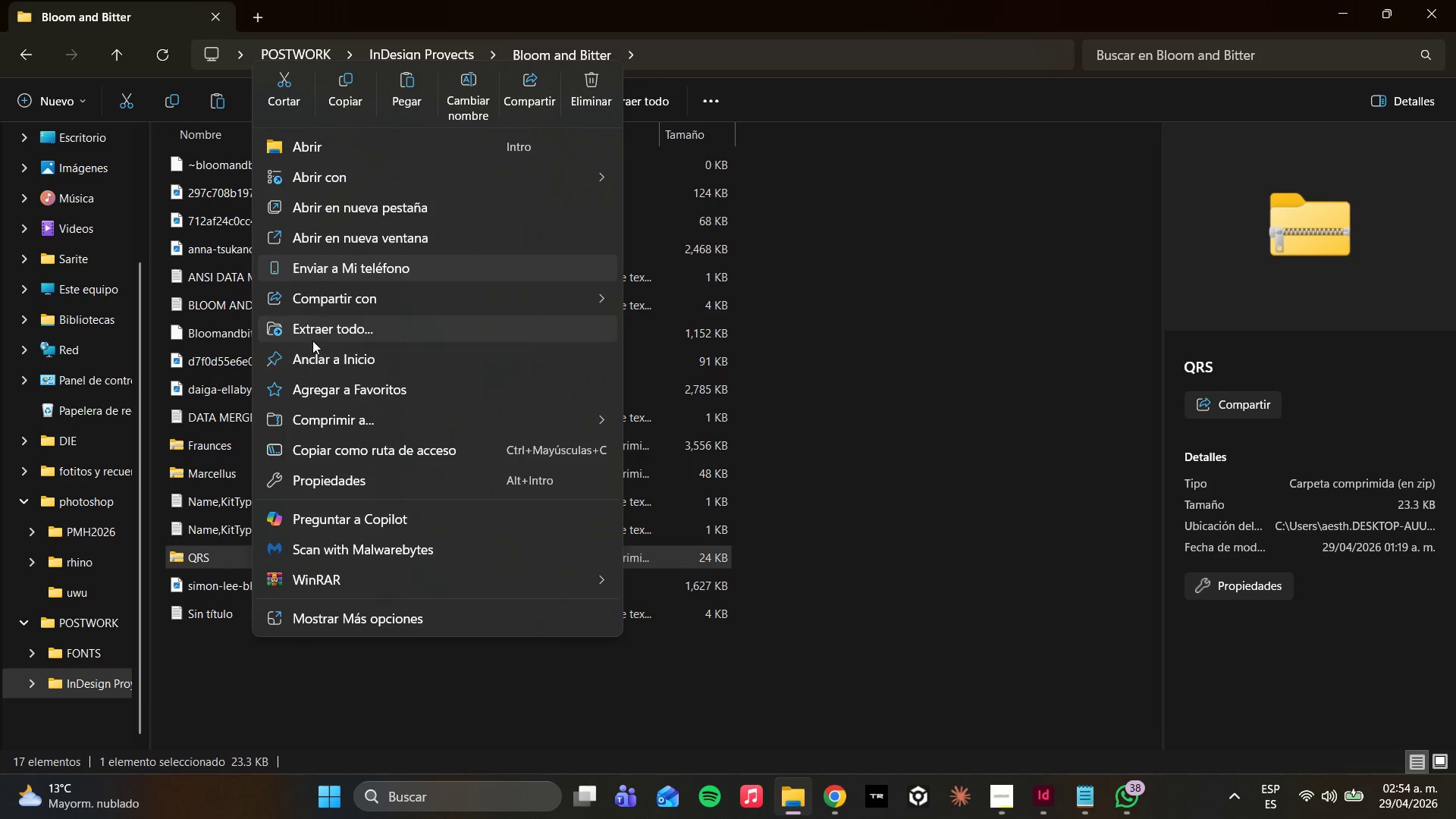 
left_click([312, 339])
 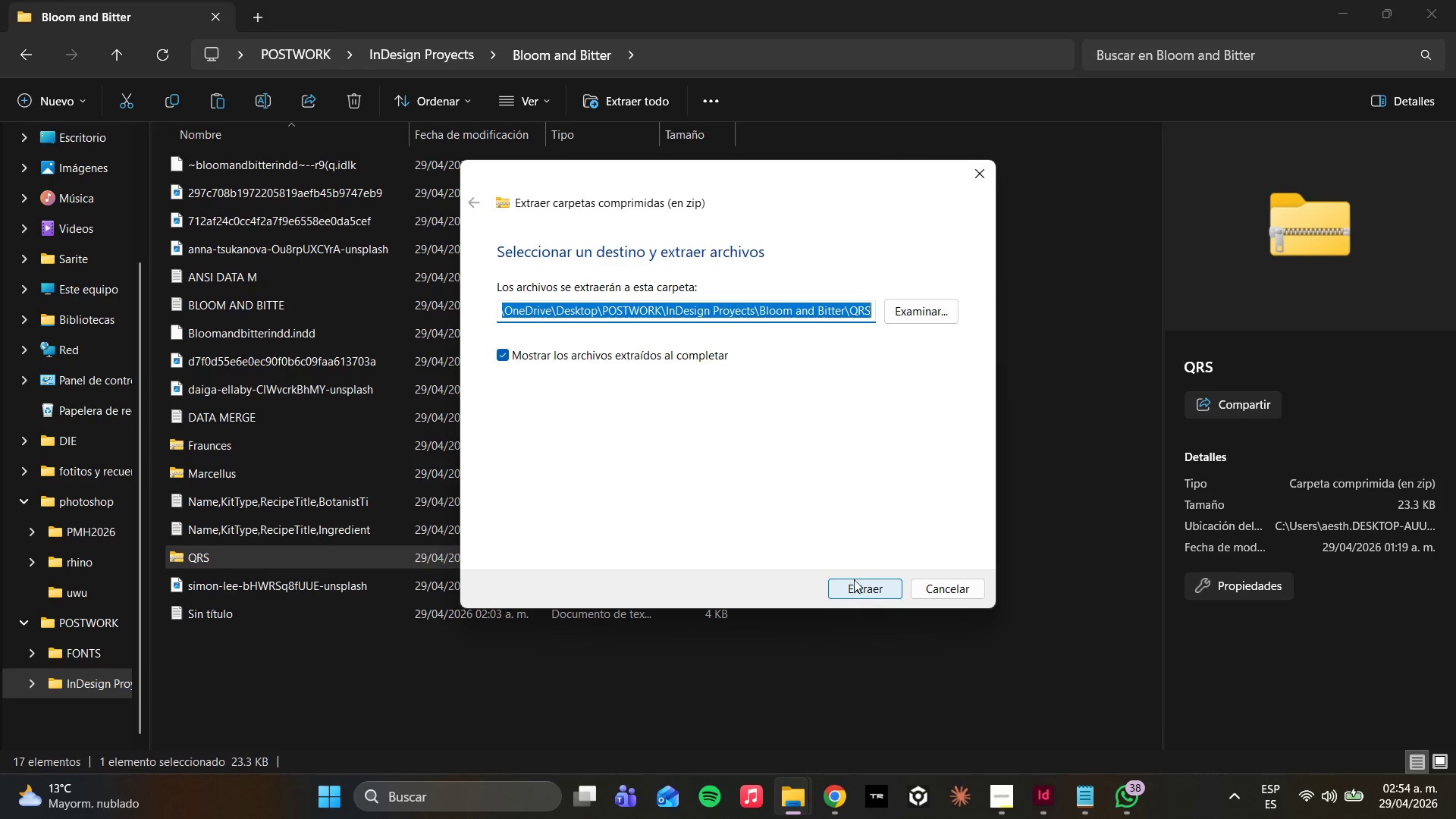 
left_click([930, 305])
 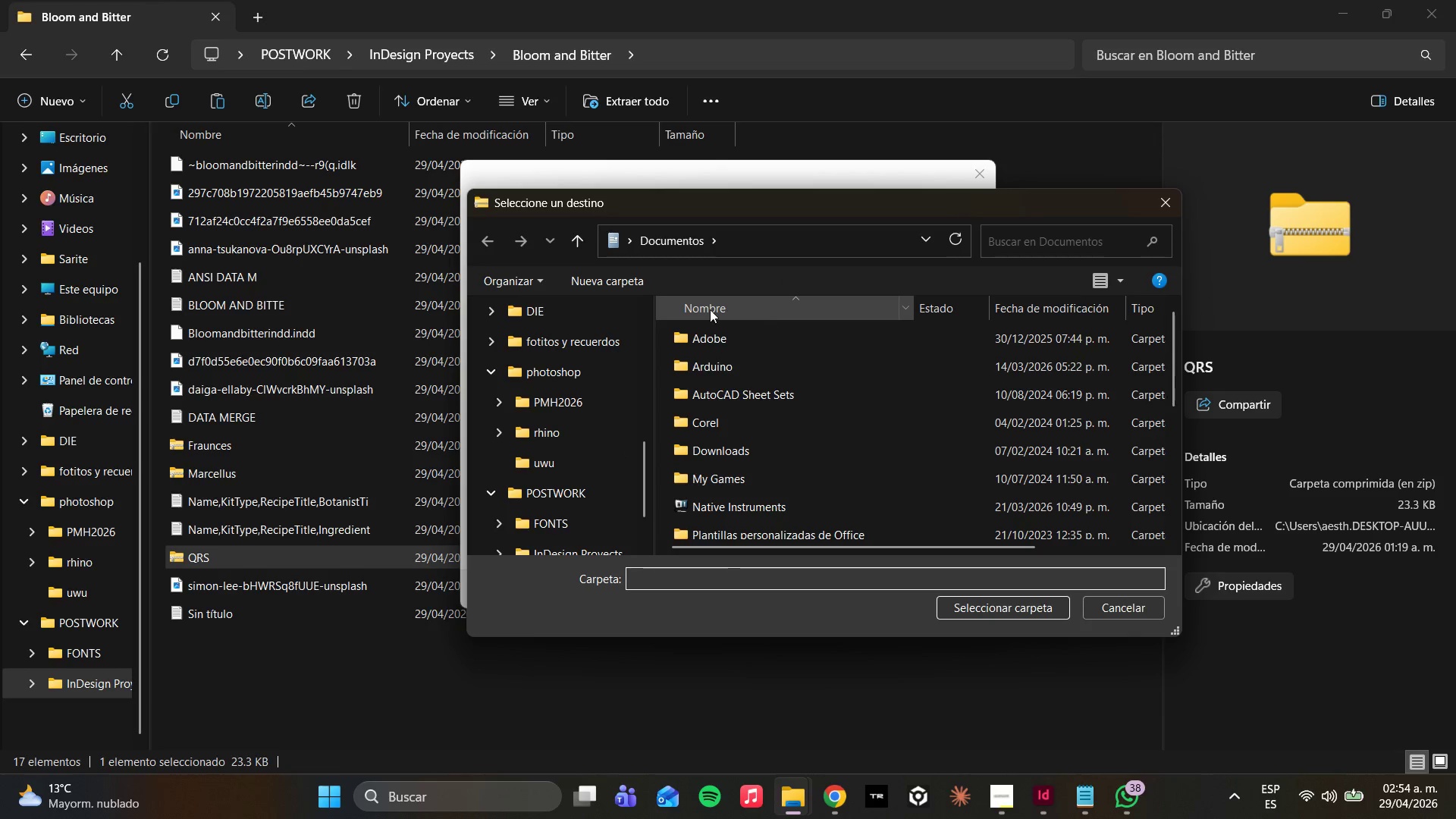 
left_click([579, 441])
 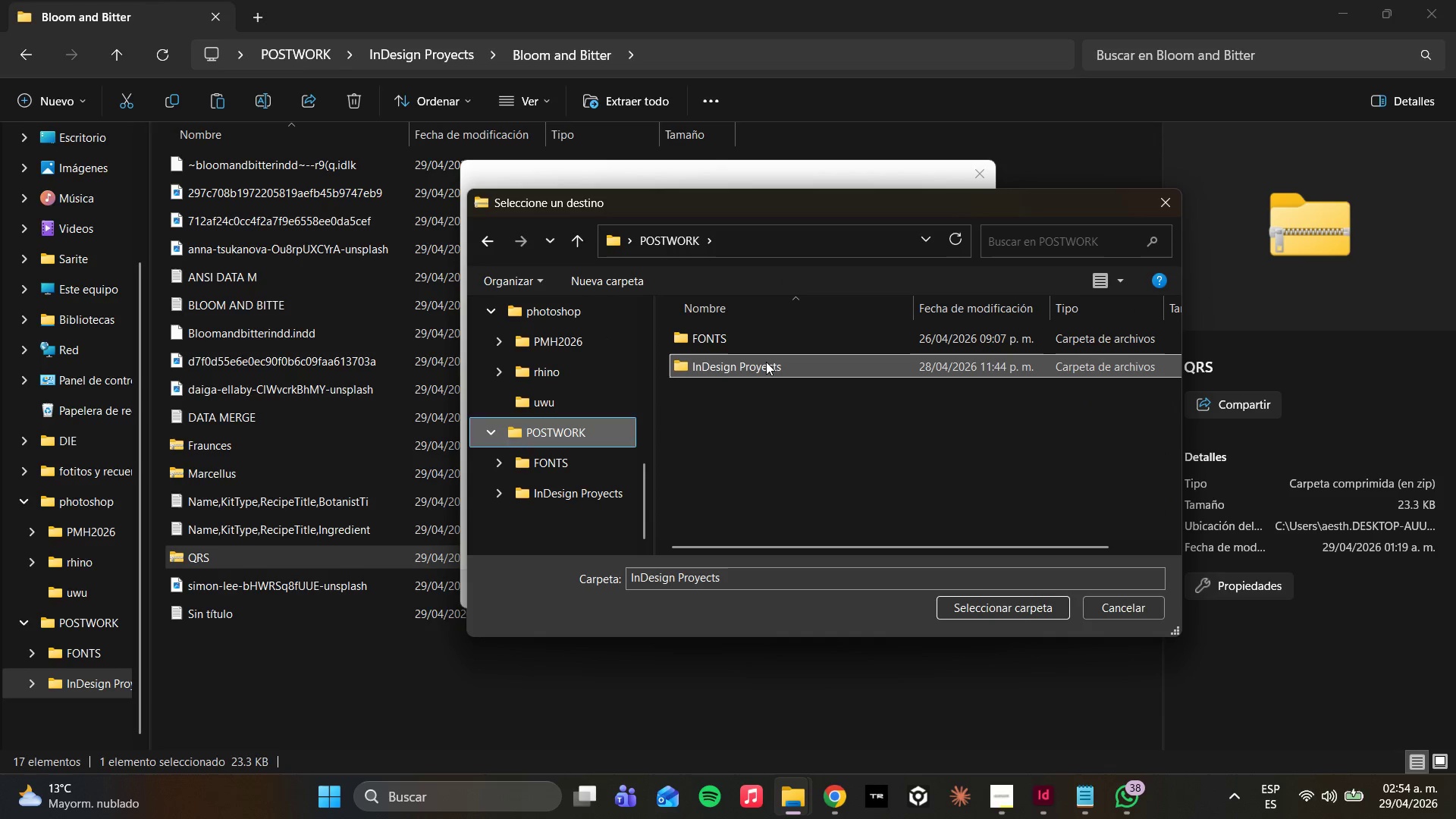 
scroll: coordinate [570, 422], scroll_direction: down, amount: 7.0
 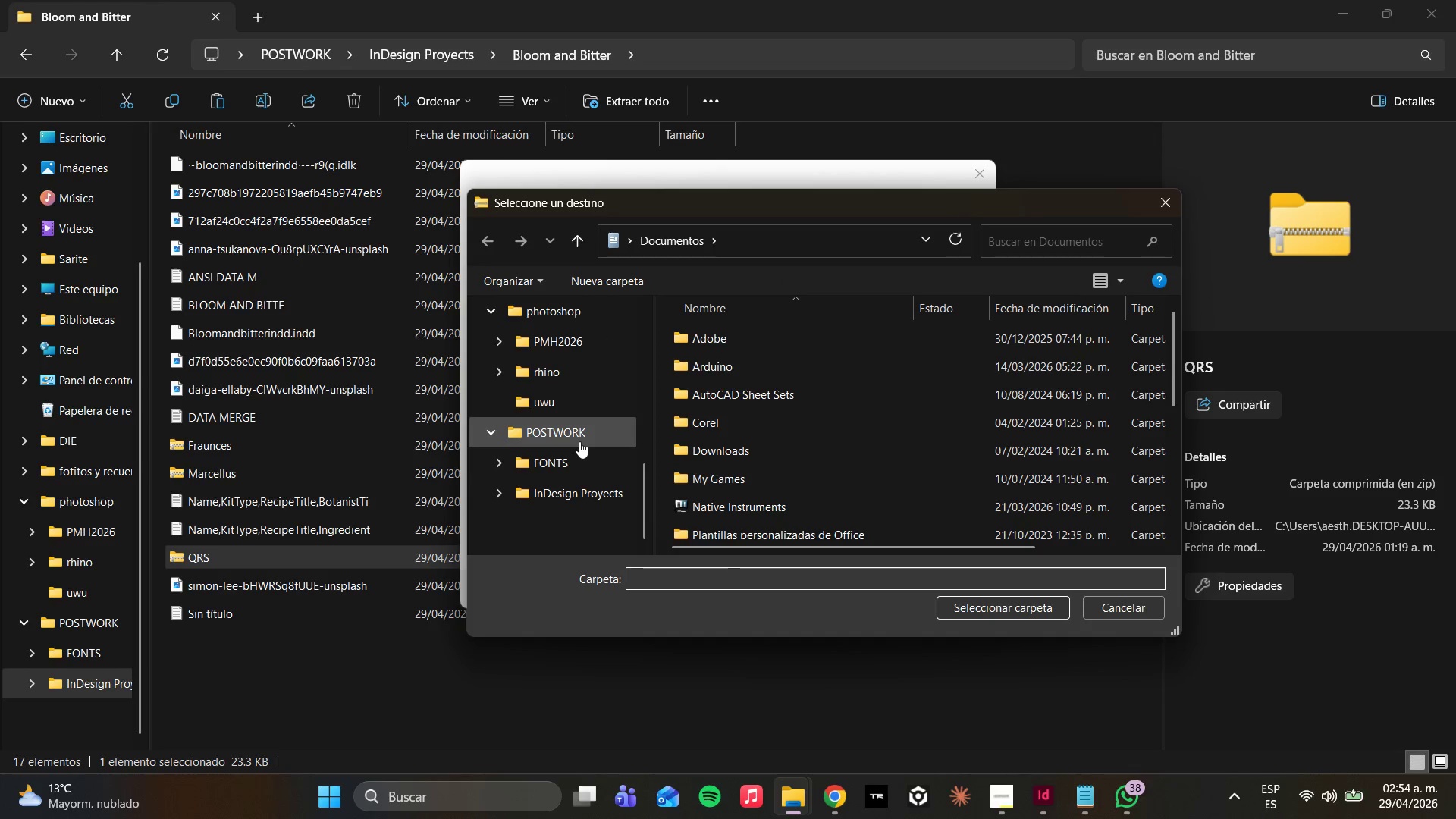 
double_click([766, 362])
 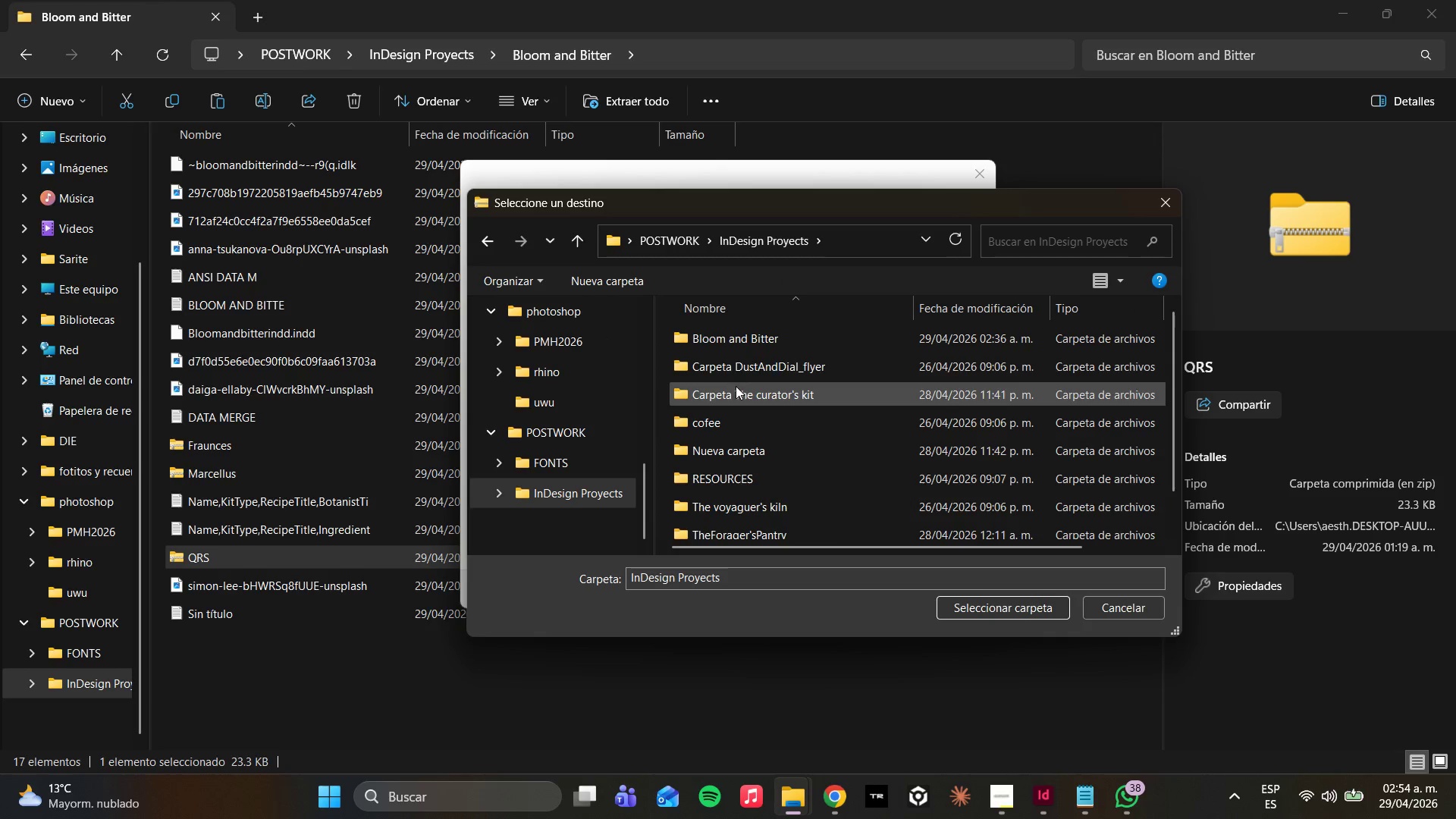 
double_click([726, 335])
 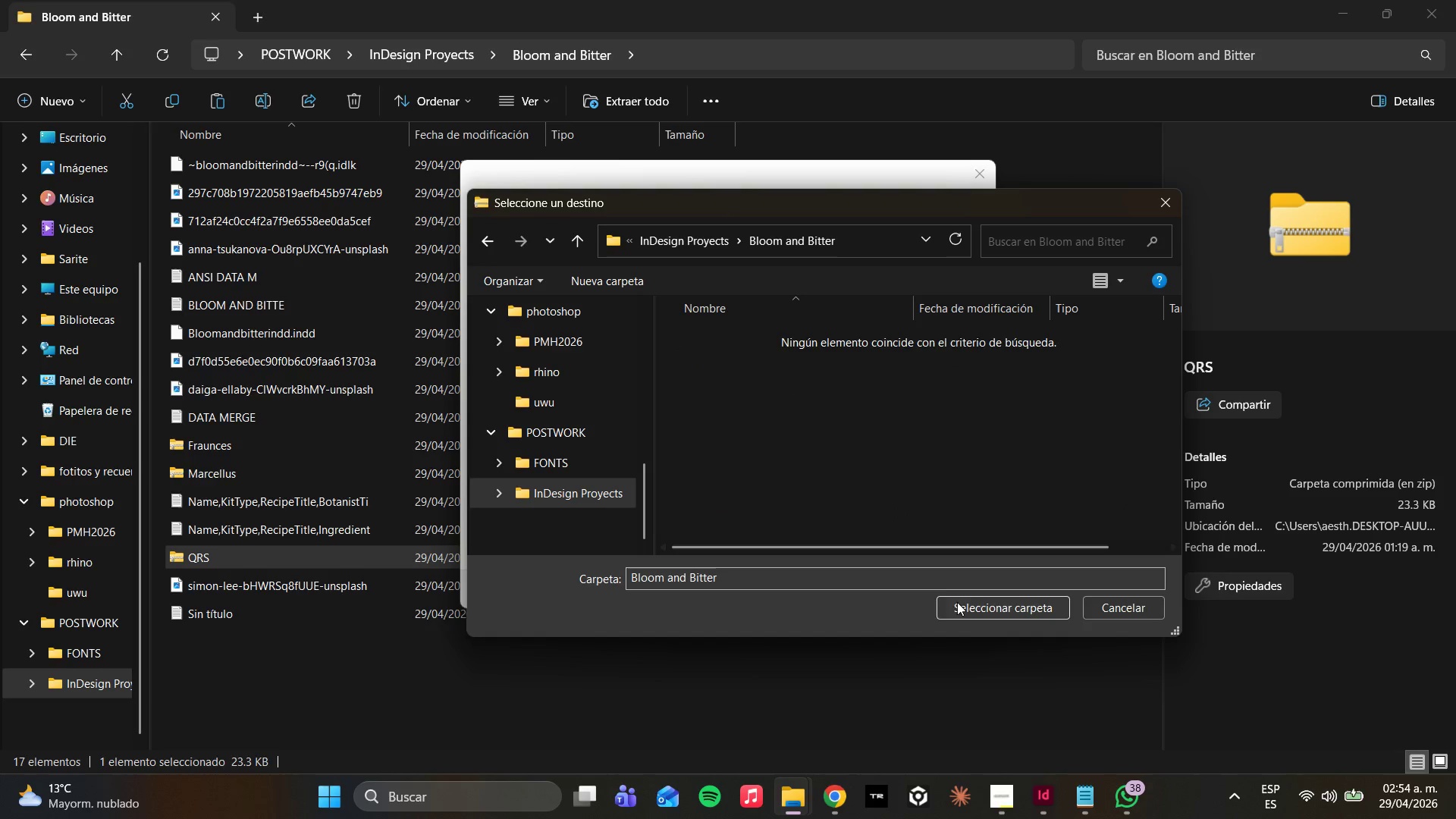 
left_click([957, 605])
 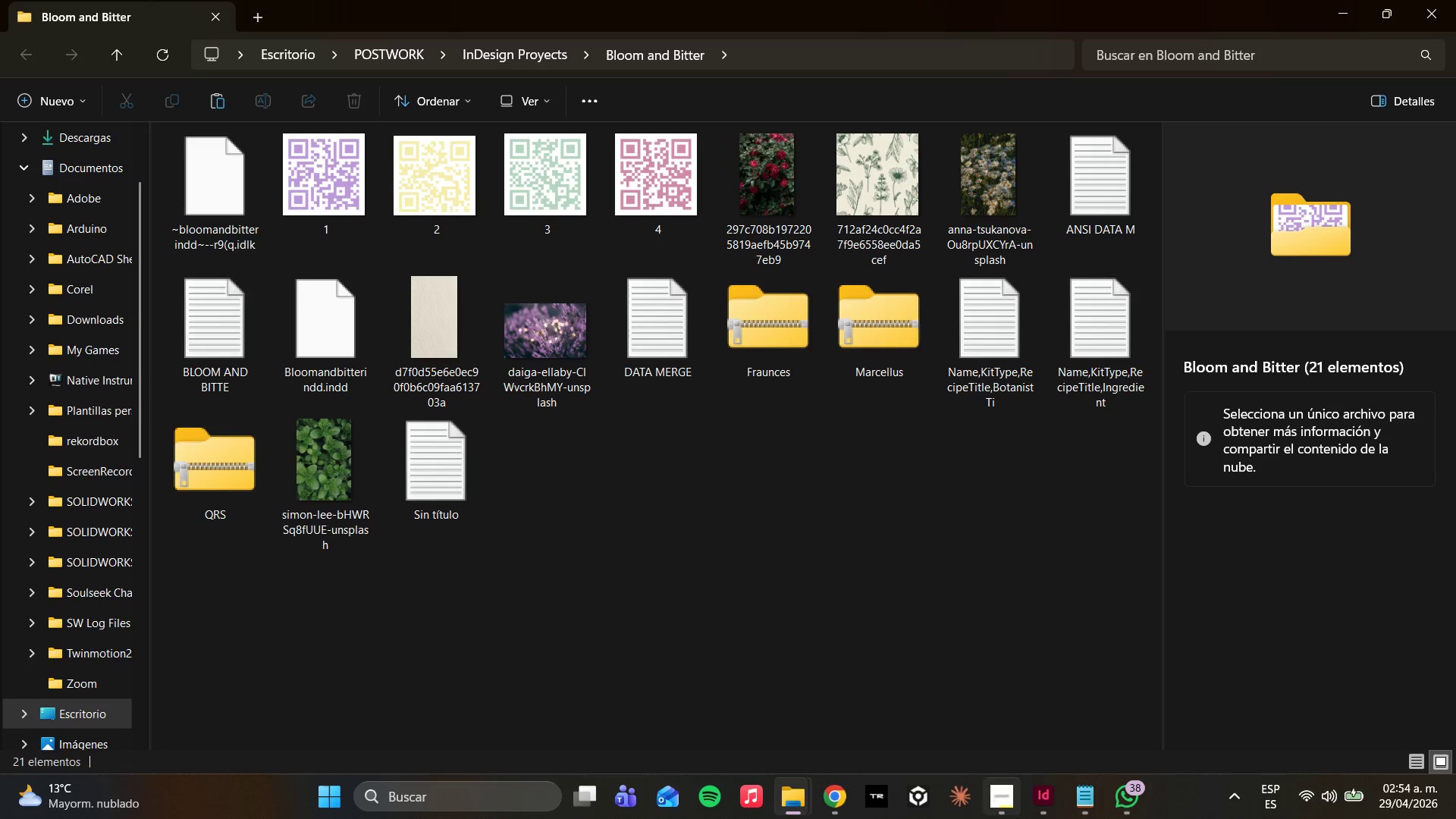 
wait(7.75)
 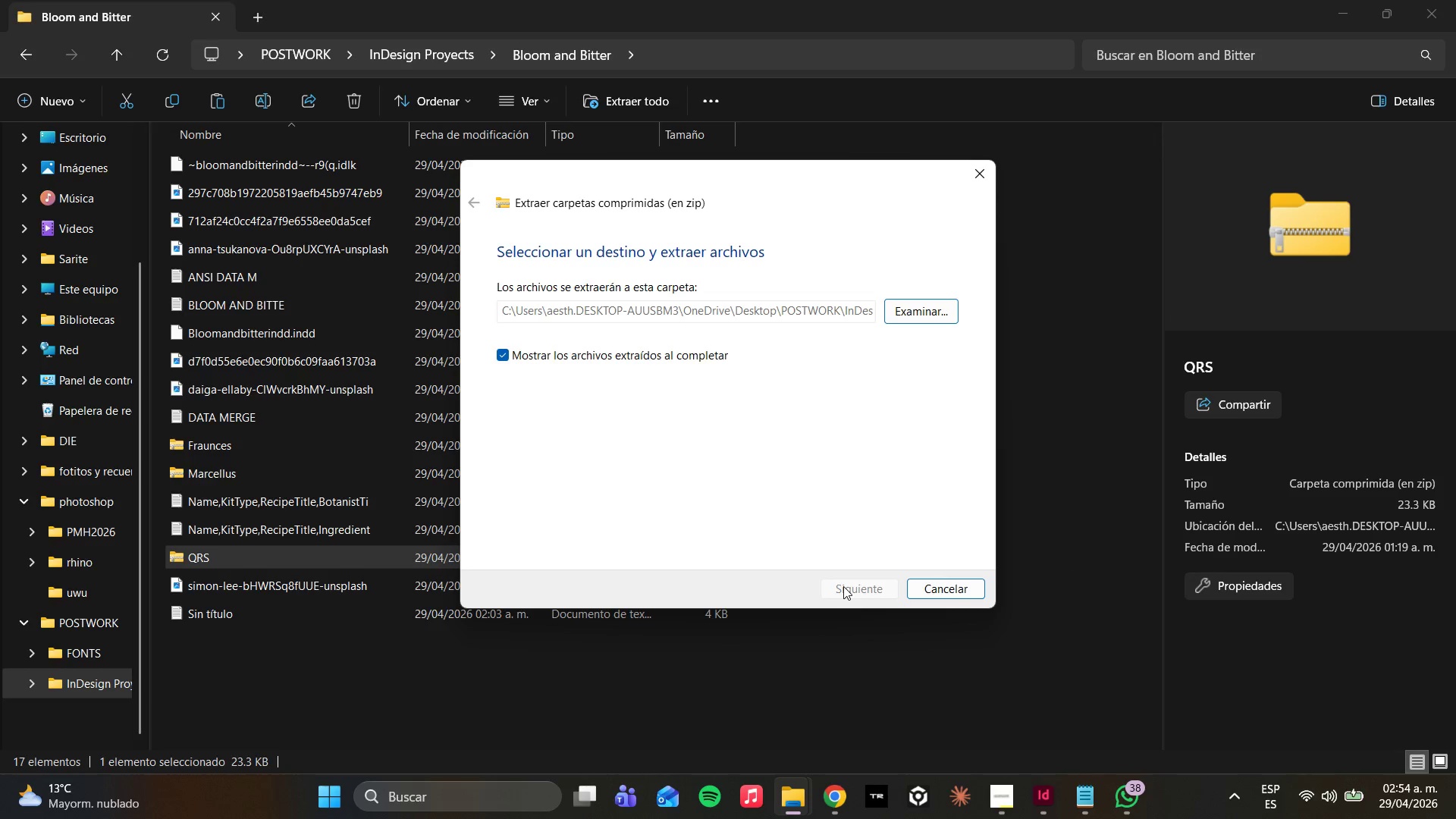 
left_click([1042, 795])
 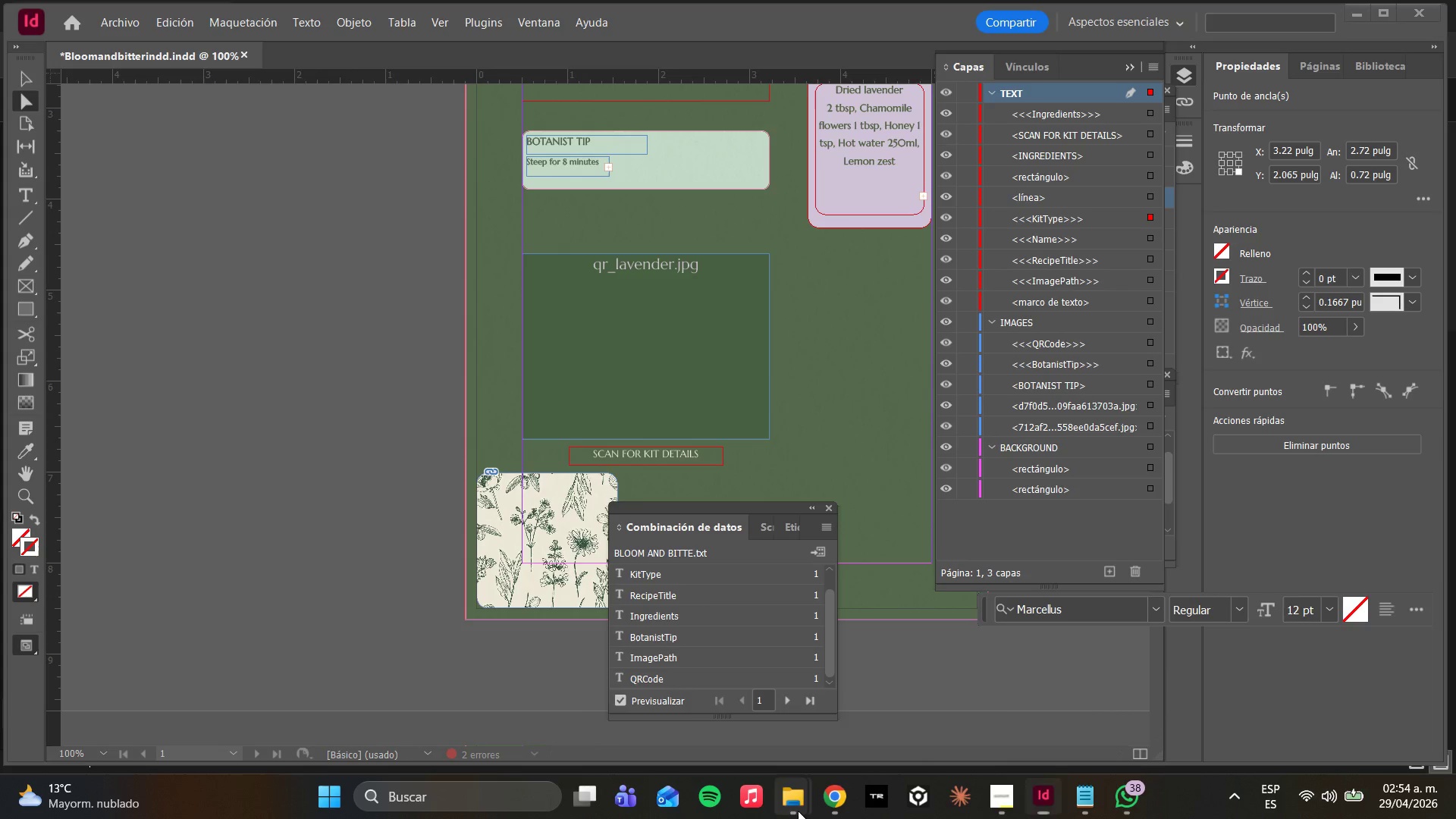 
left_click([881, 758])
 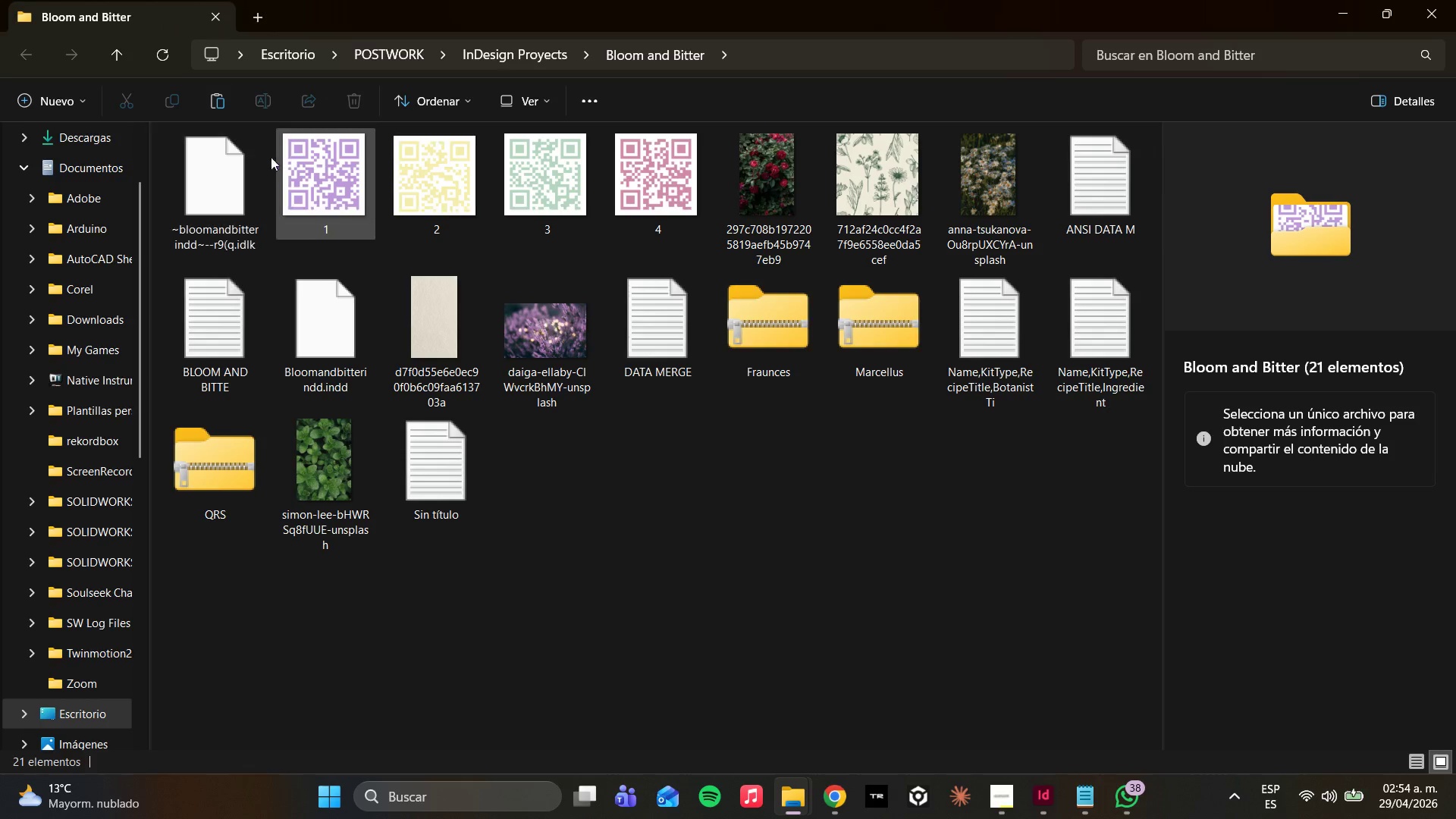 
left_click([325, 168])
 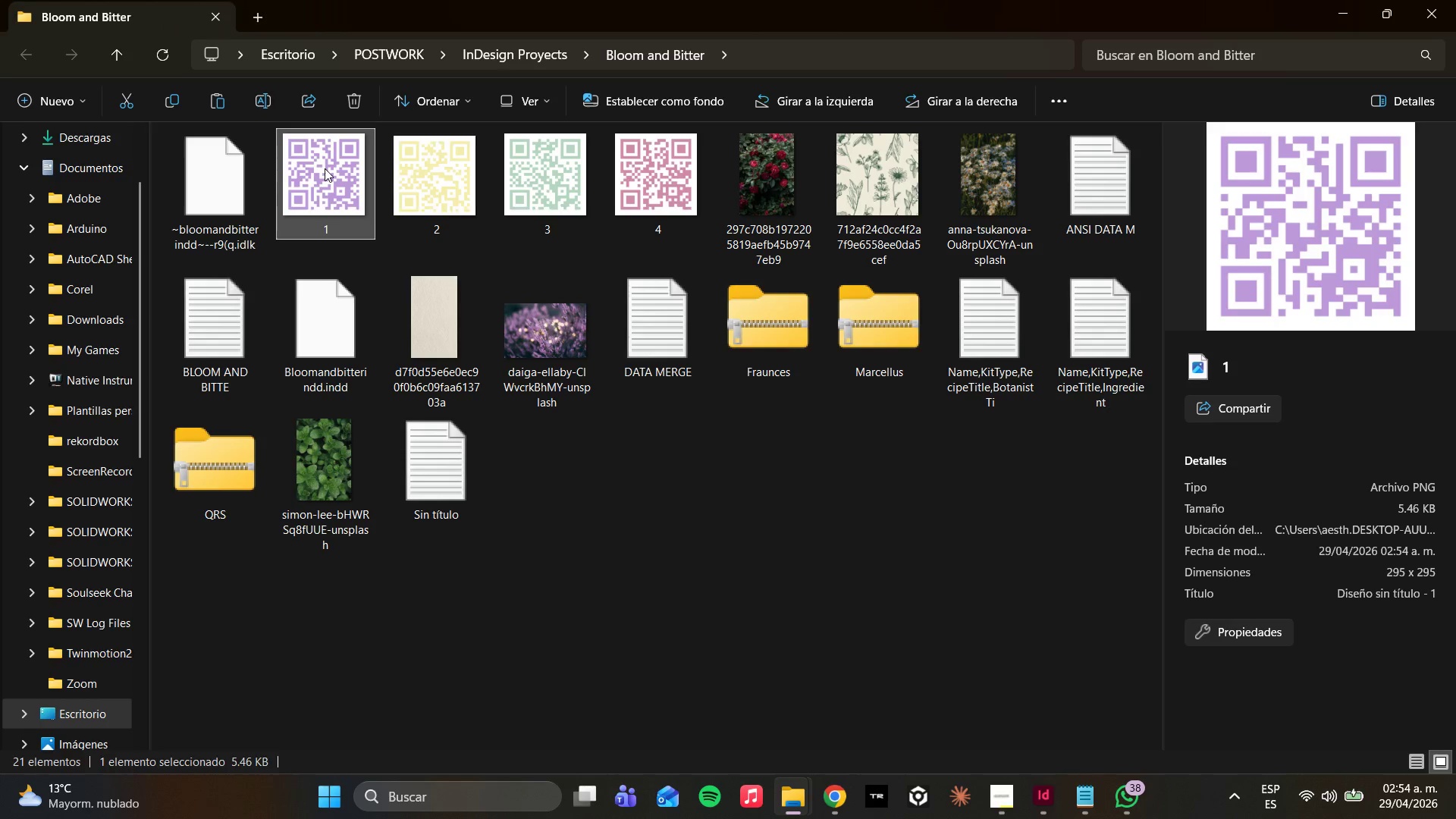 
right_click([325, 168])
 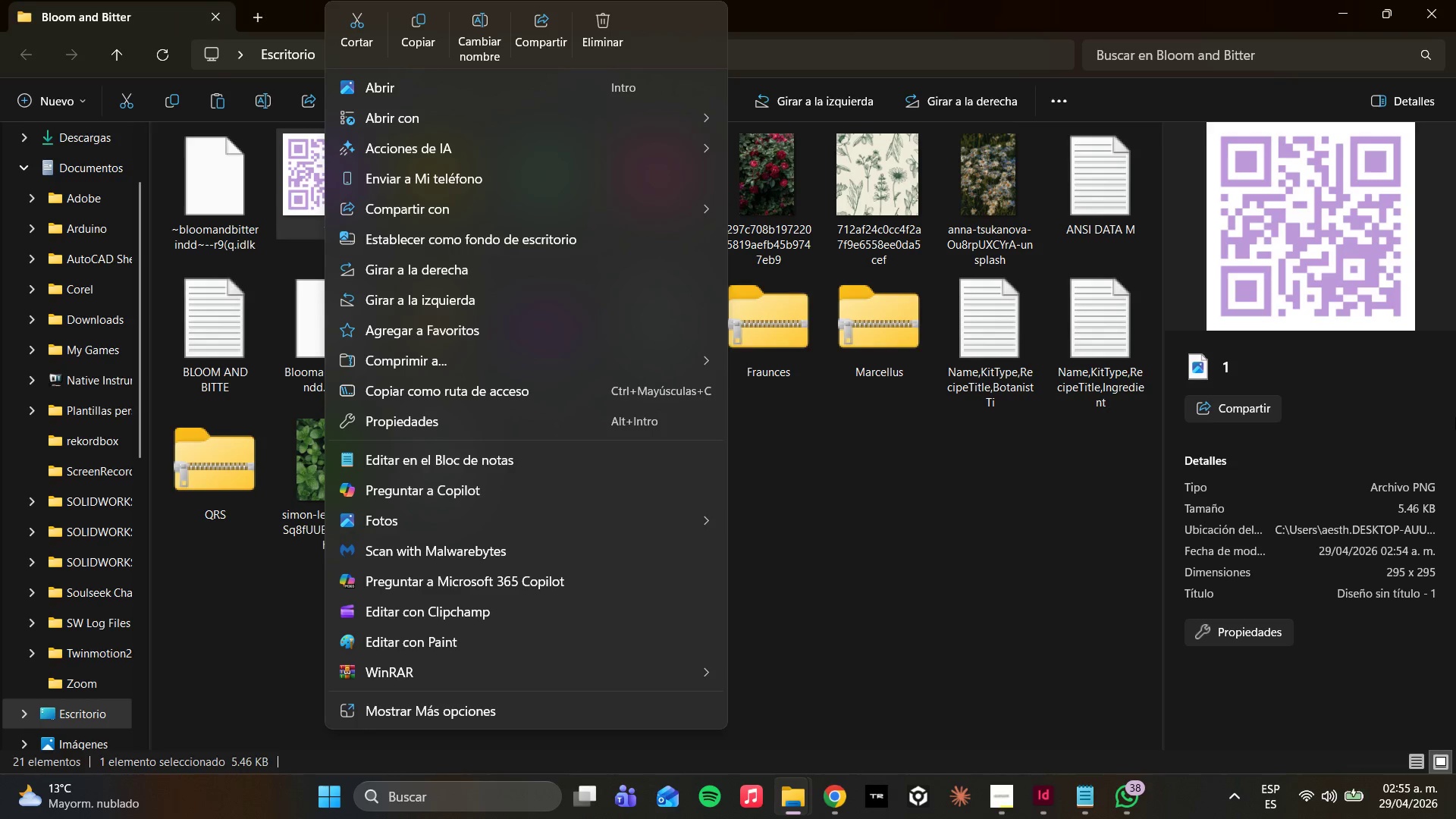 
wait(23.86)
 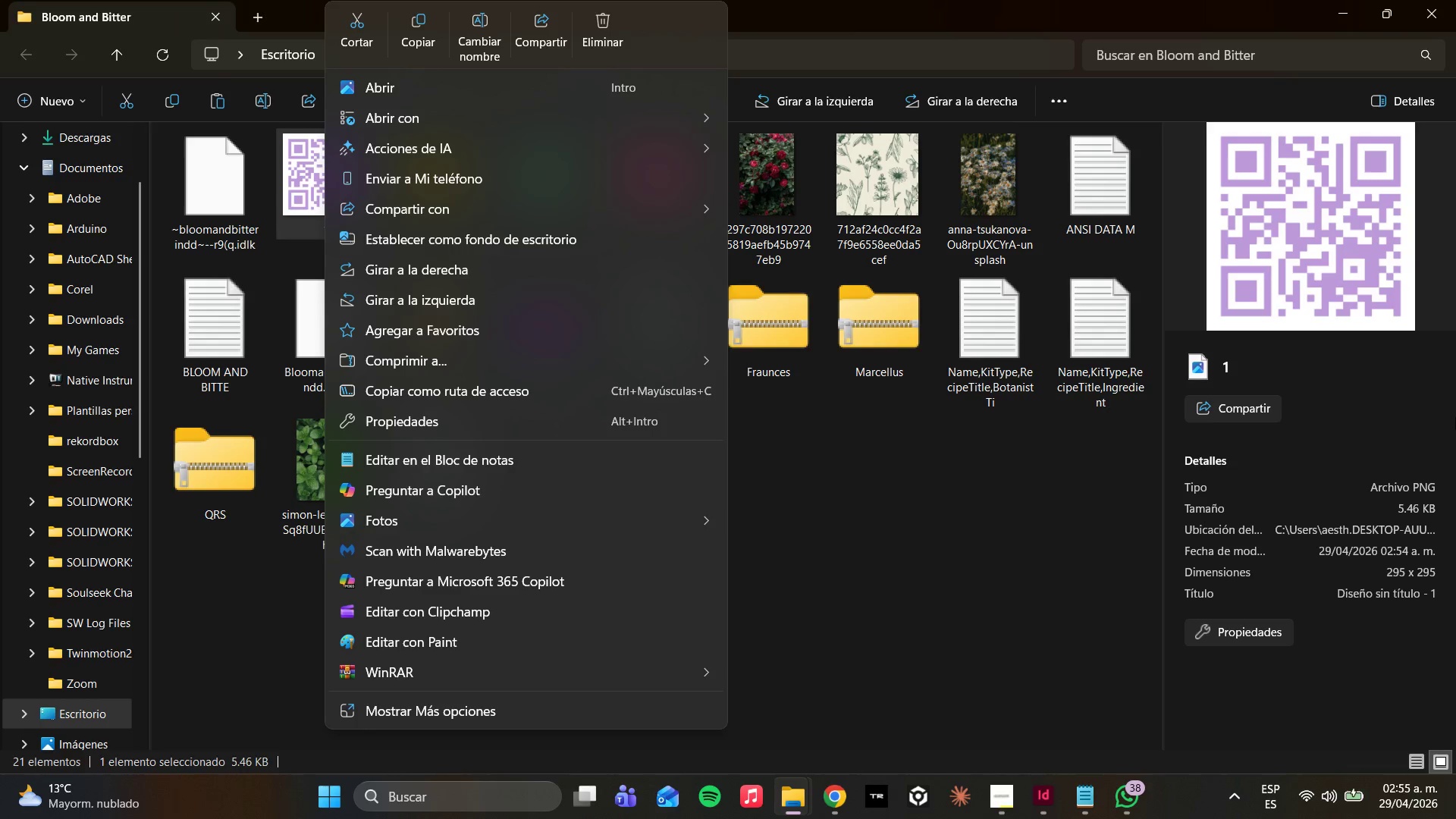 
left_click([928, 552])
 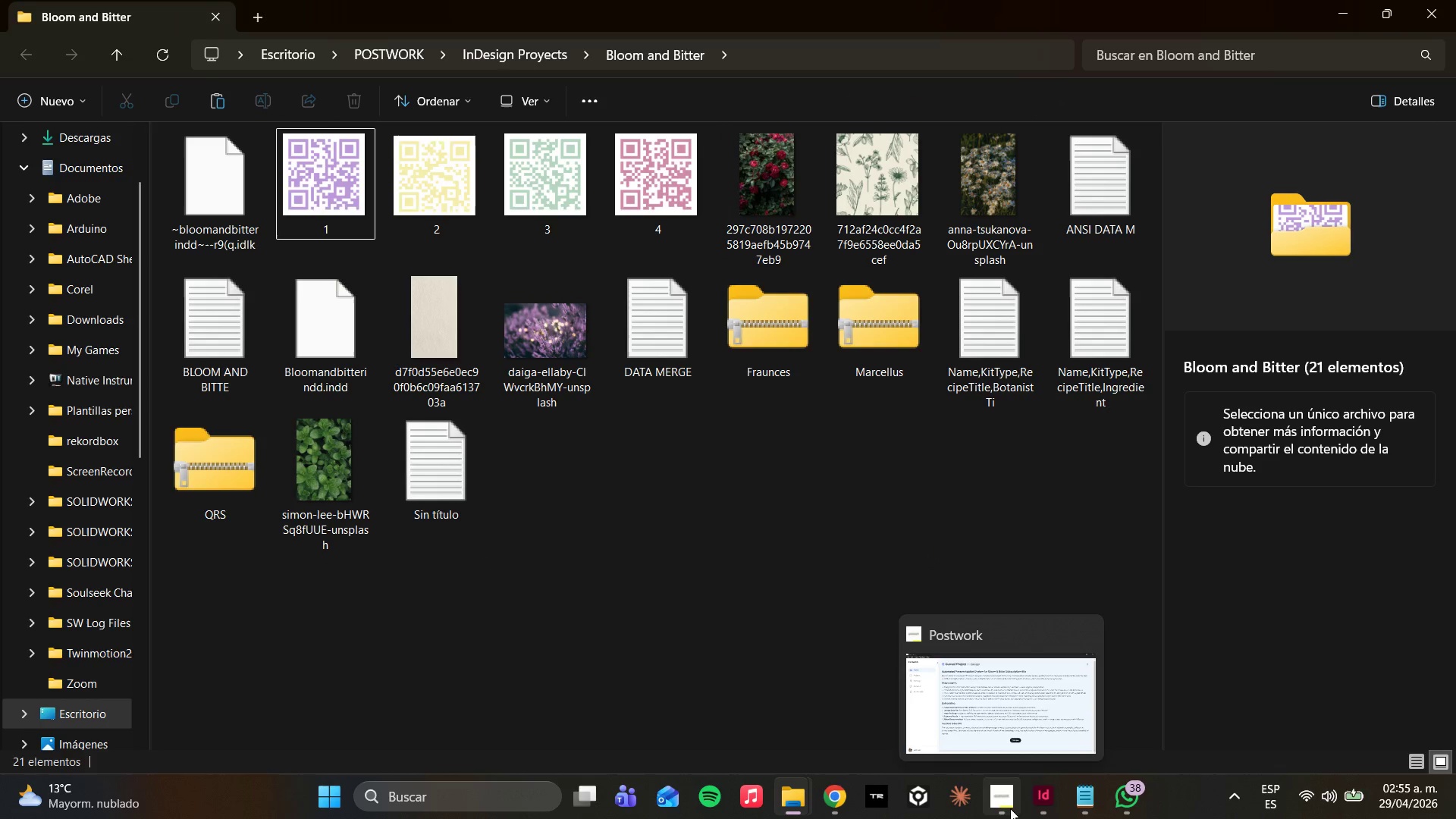 
left_click([1034, 799])
 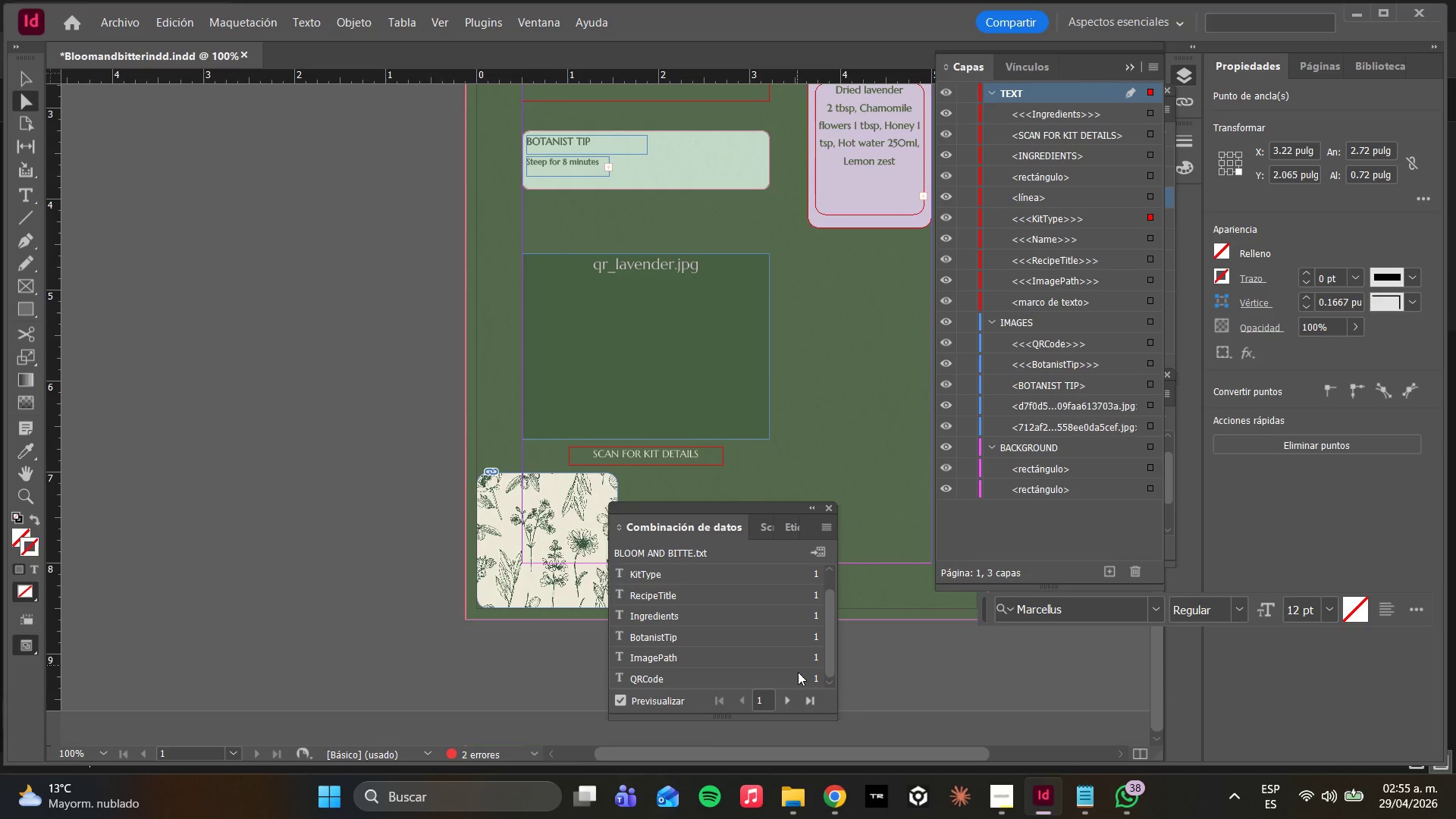 
left_click([792, 700])
 